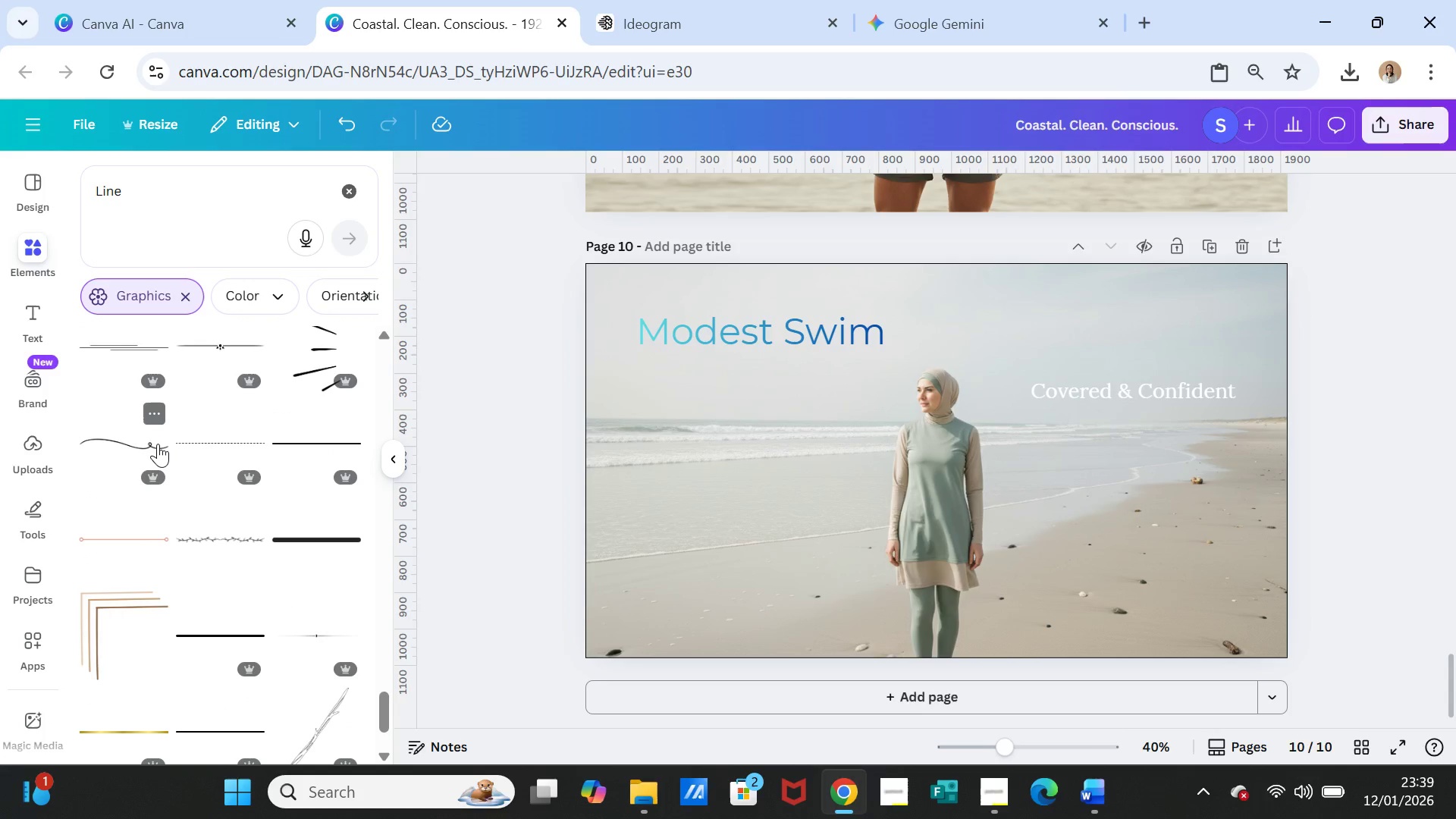 
left_click([157, 441])
 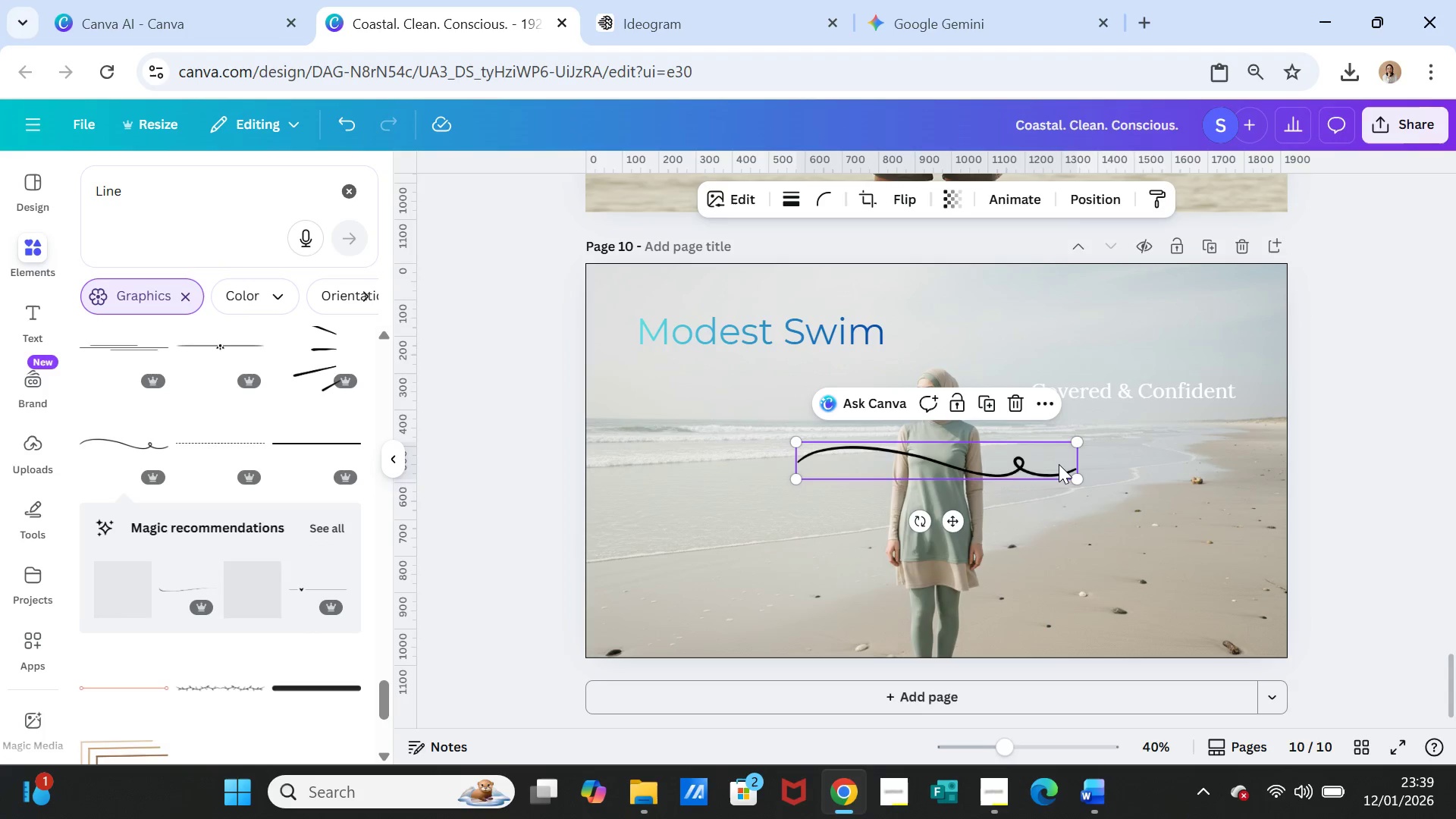 
left_click_drag(start_coordinate=[1059, 464], to_coordinate=[1049, 369])
 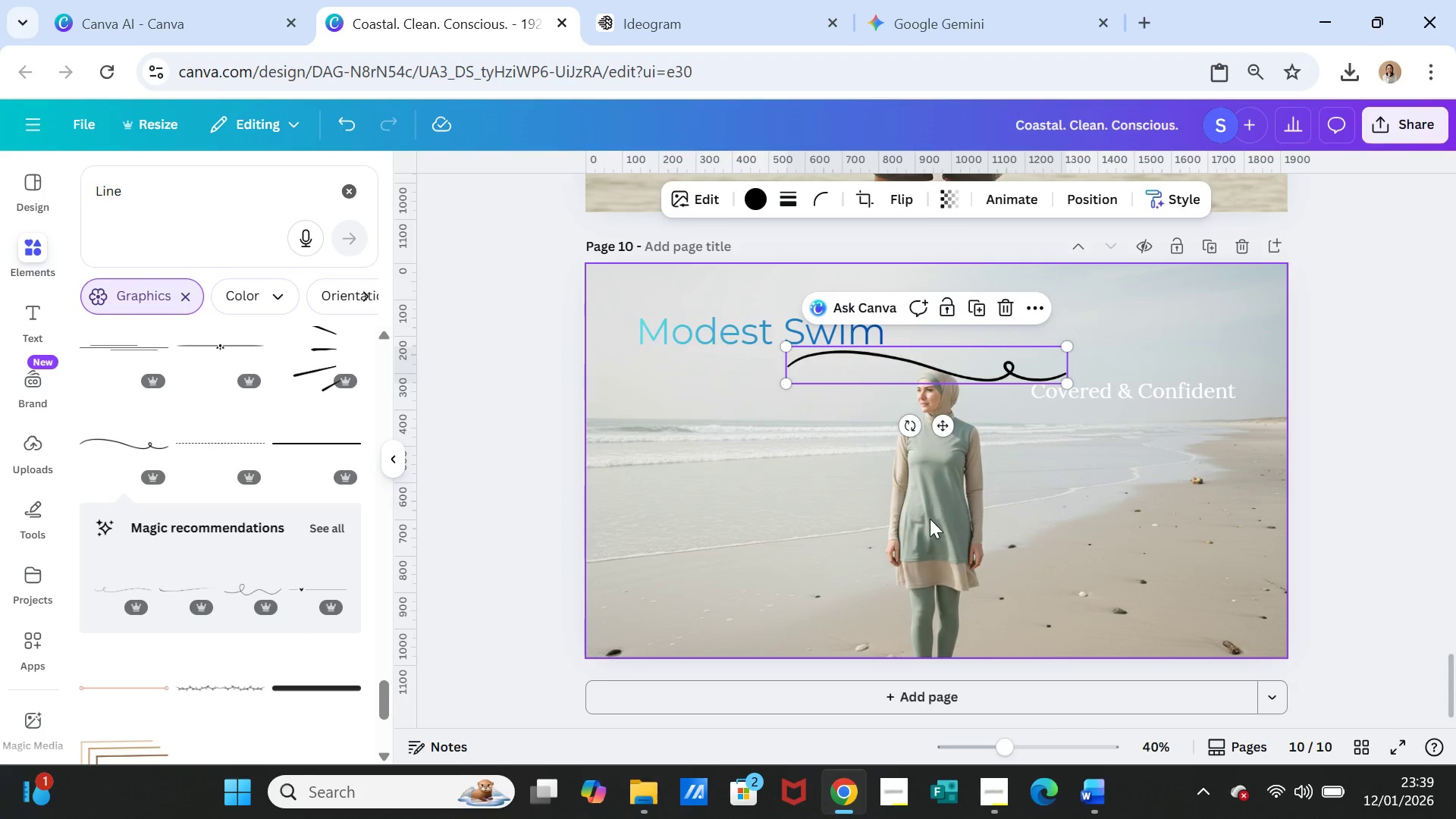 
left_click([929, 519])
 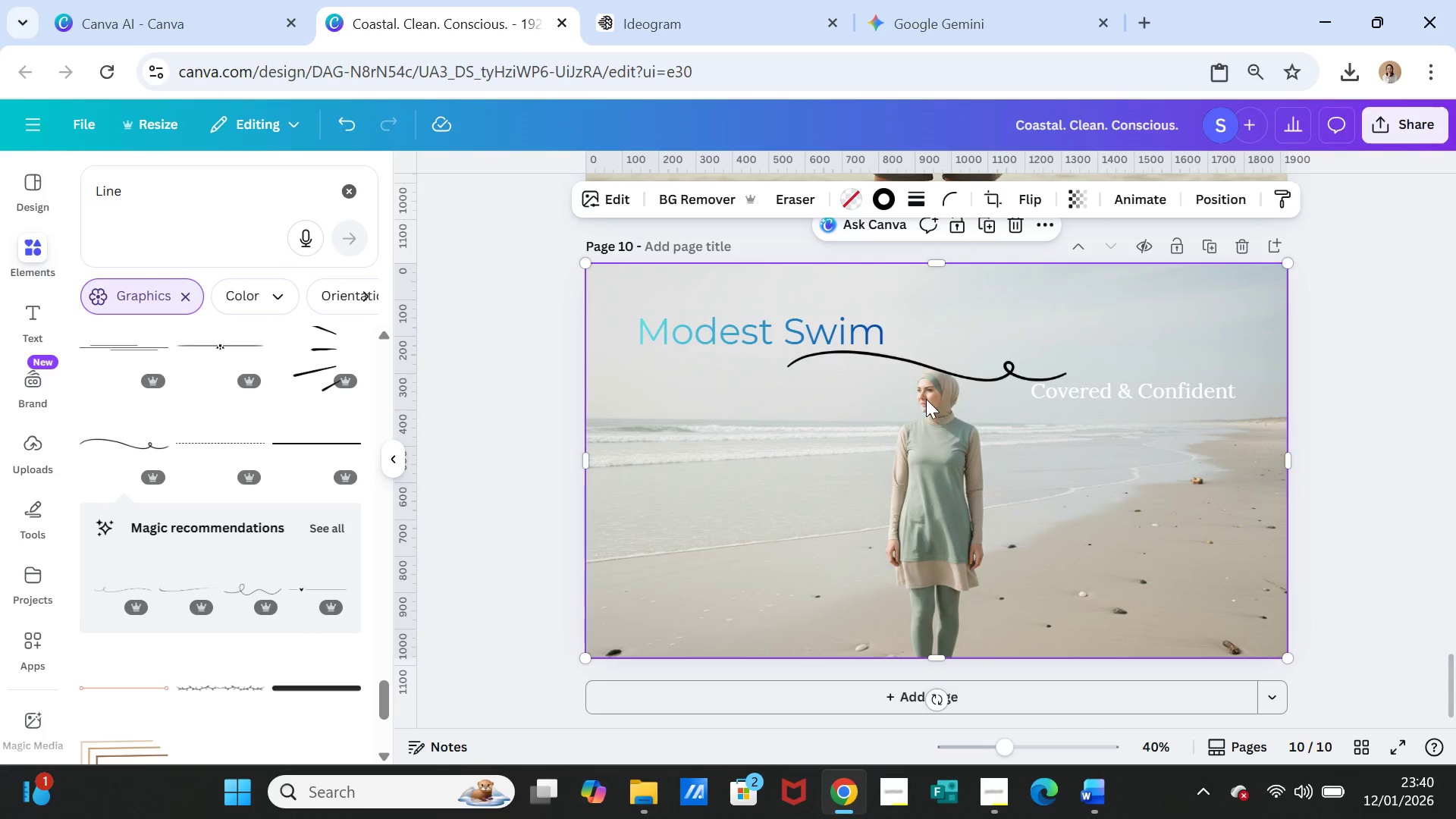 
left_click_drag(start_coordinate=[921, 366], to_coordinate=[781, 368])
 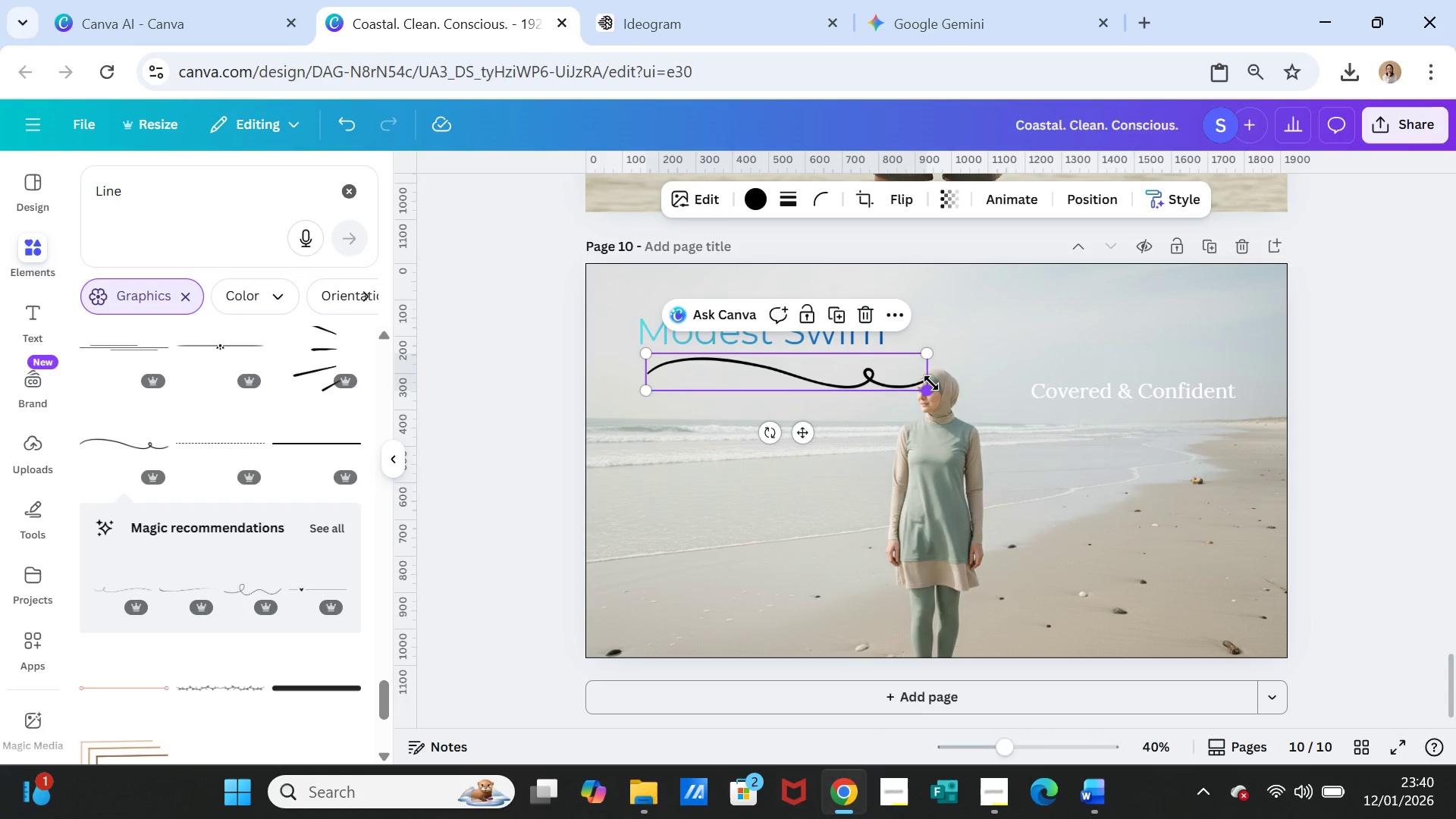 
left_click_drag(start_coordinate=[931, 384], to_coordinate=[1136, 385])
 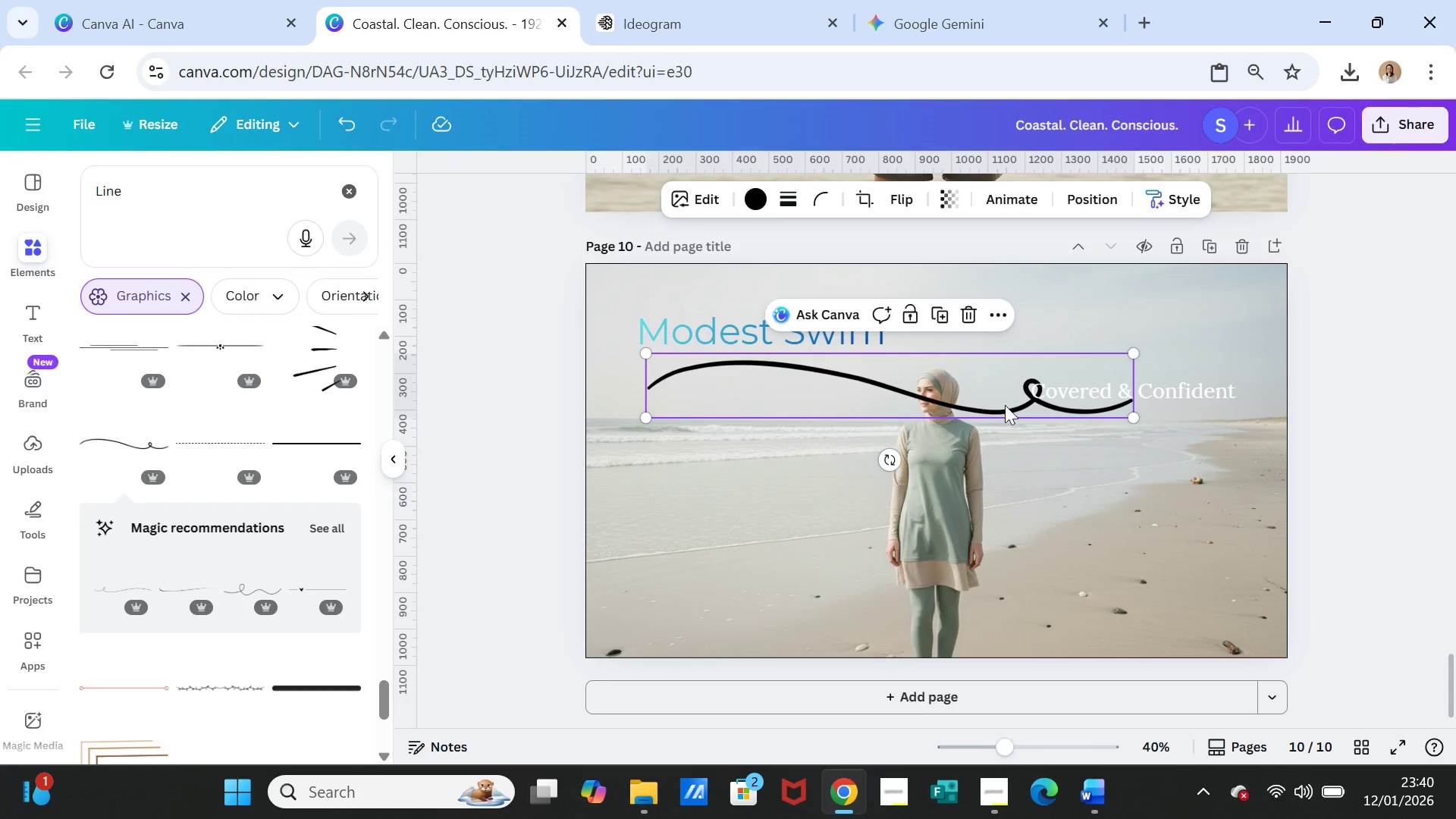 
left_click([1004, 400])
 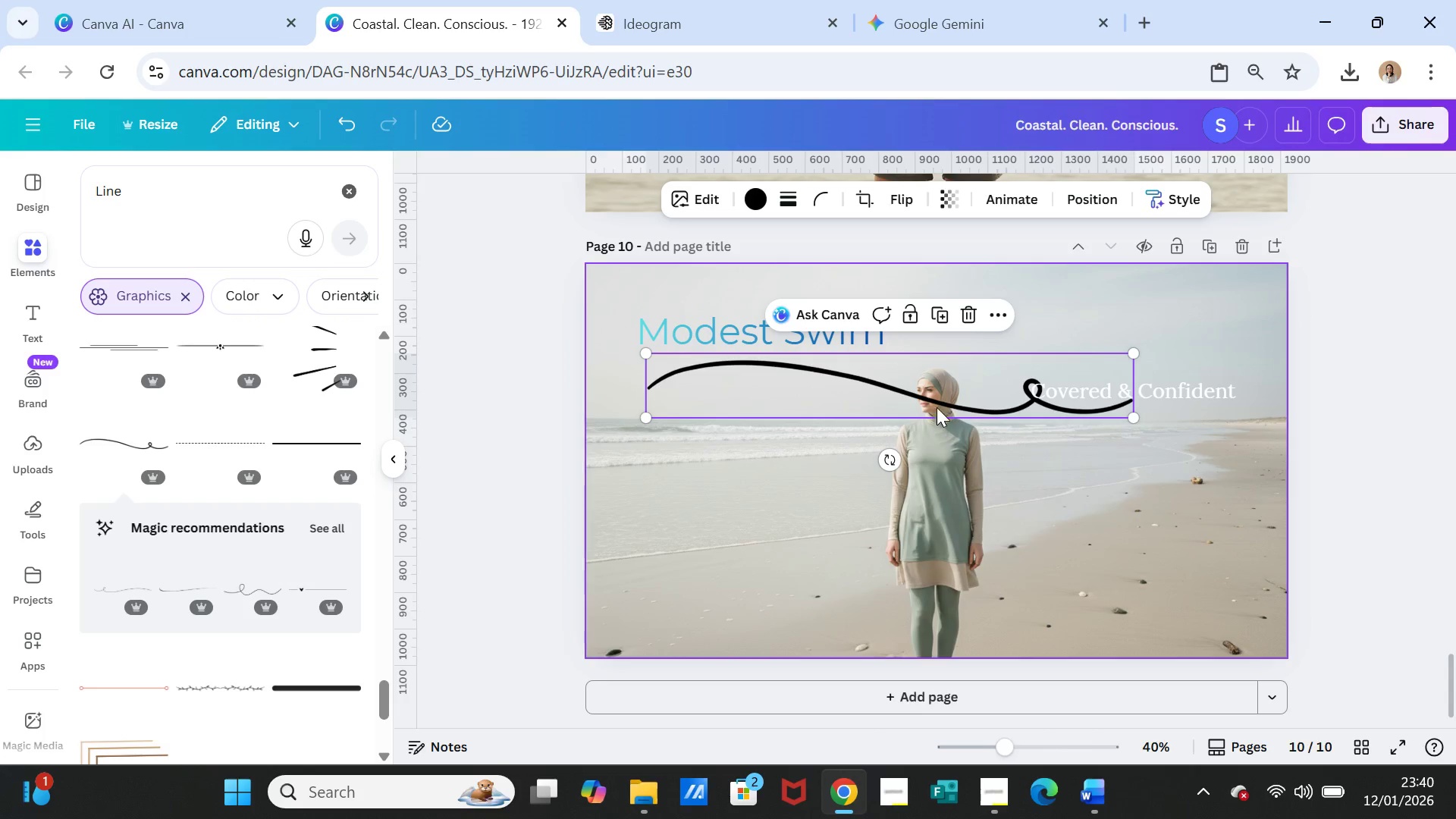 
left_click_drag(start_coordinate=[939, 402], to_coordinate=[939, 425])
 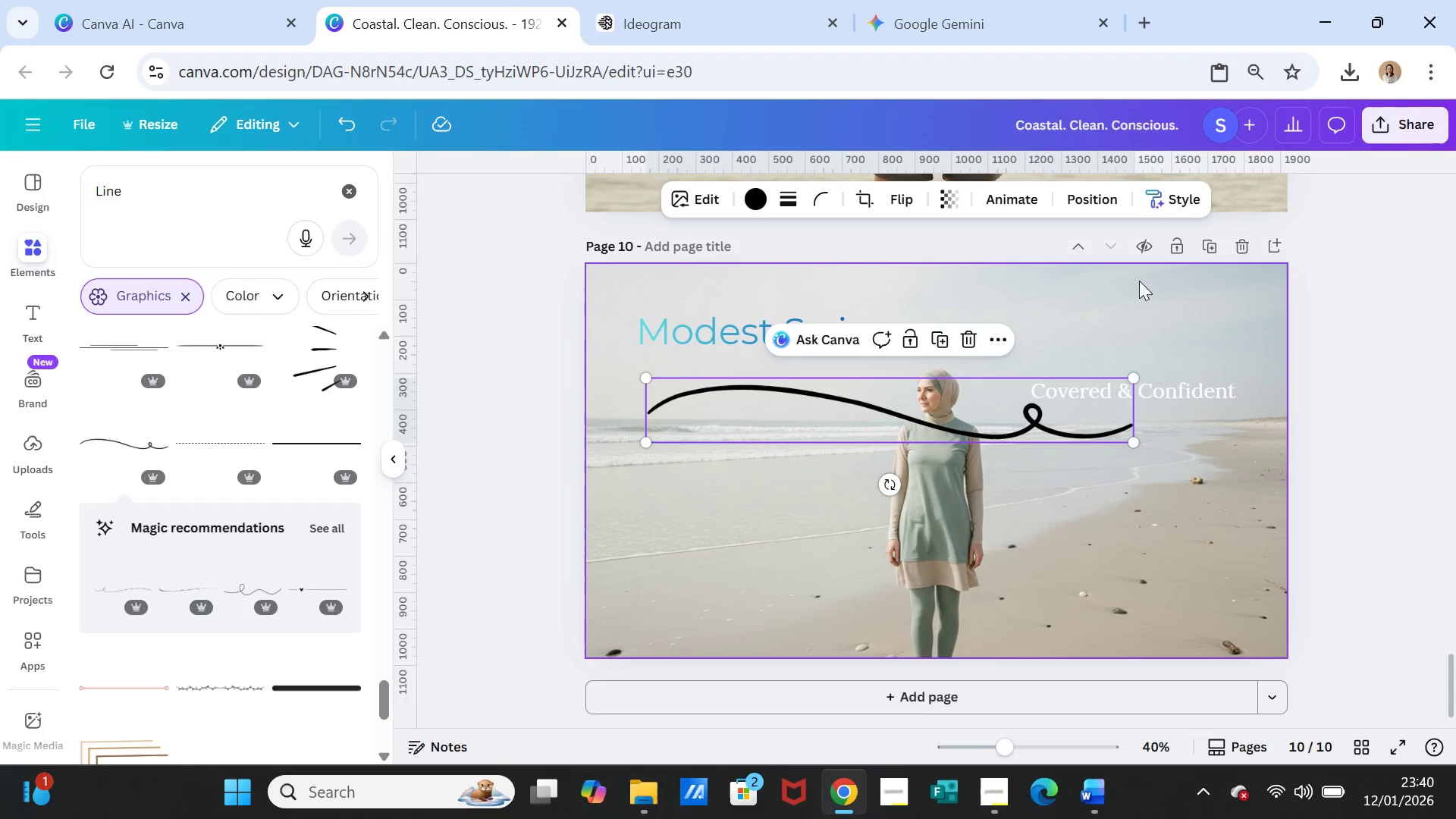 
left_click([1069, 427])
 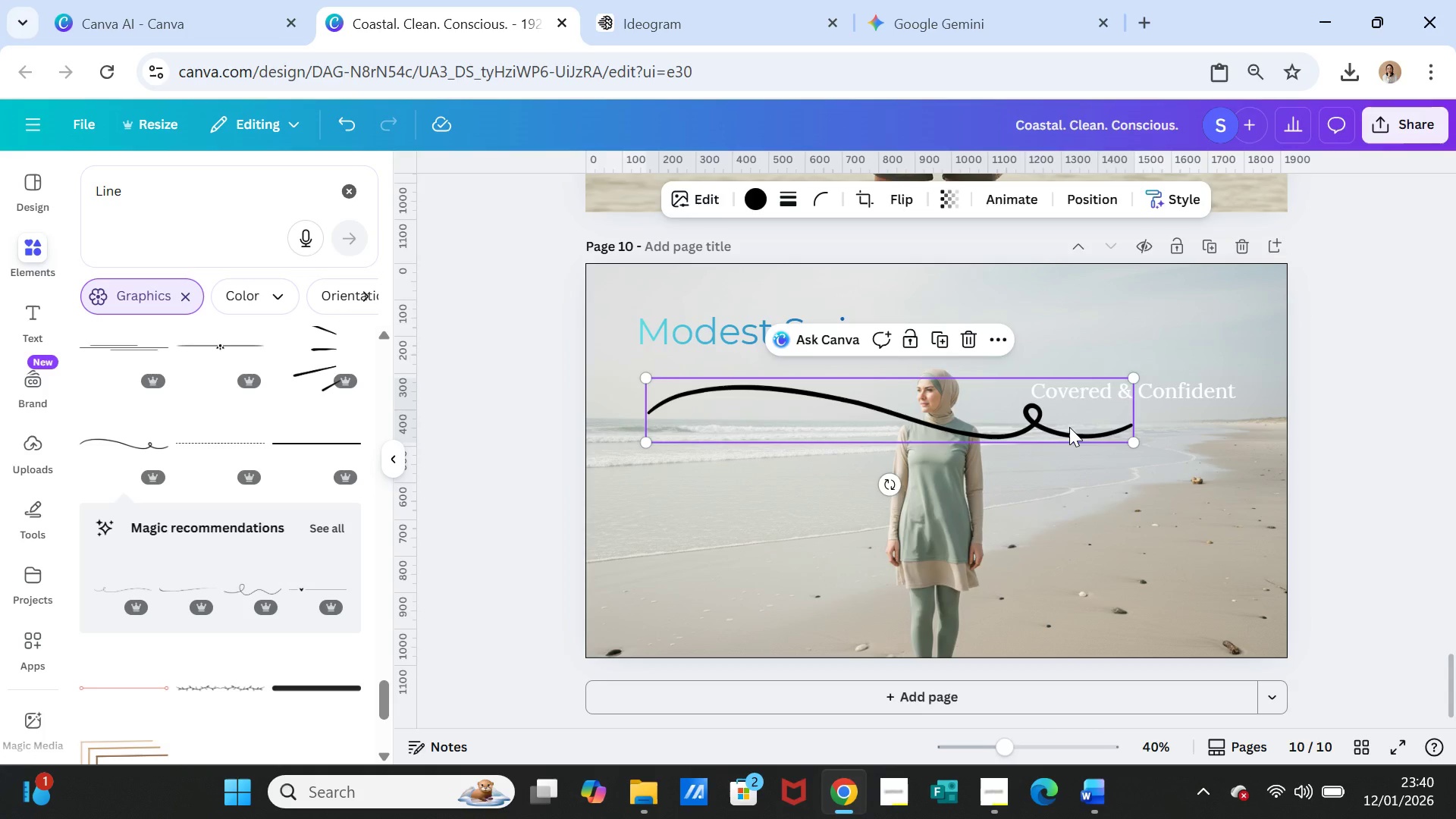 
key(Delete)
 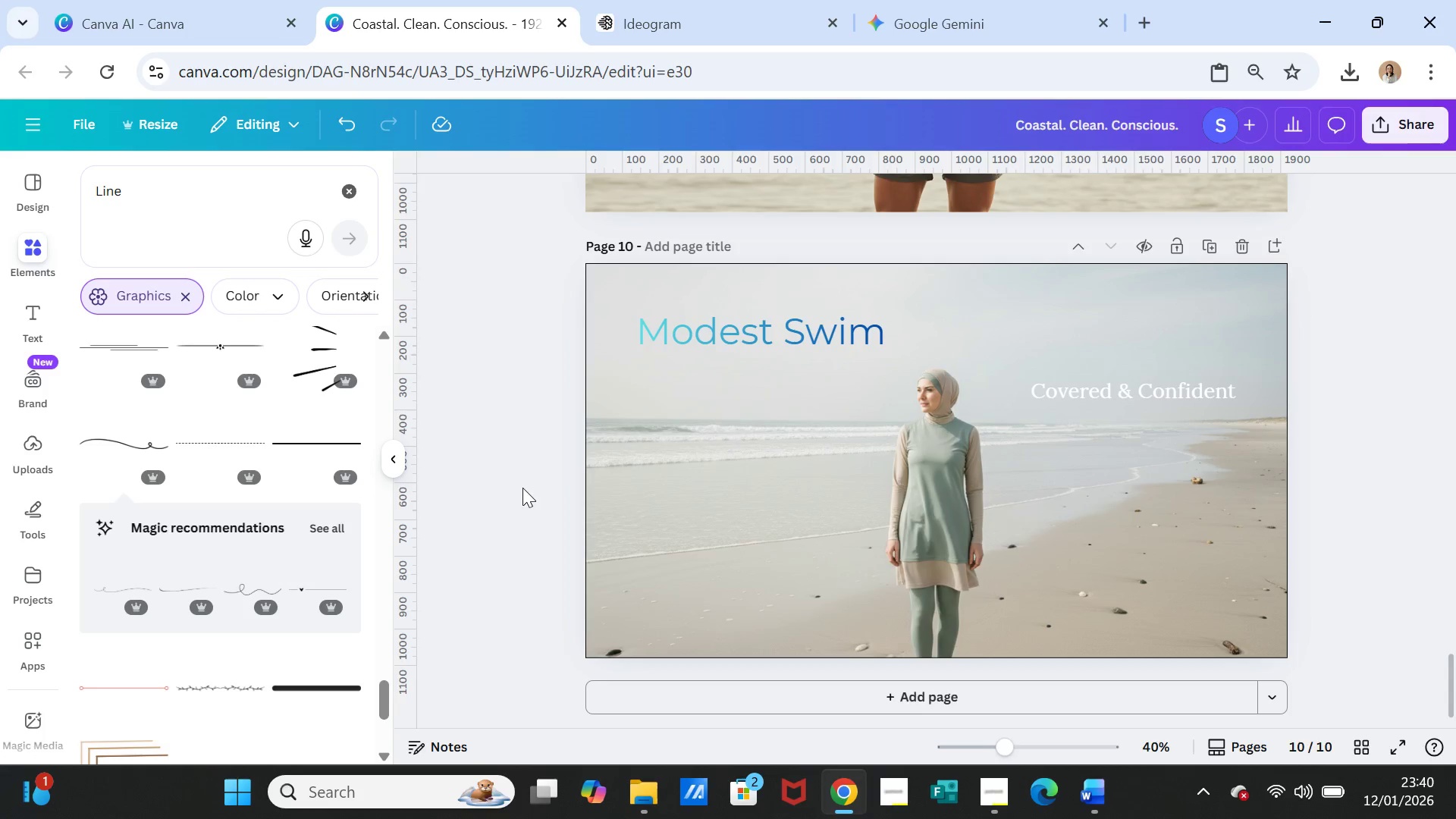 
scroll: coordinate [203, 551], scroll_direction: down, amount: 6.0
 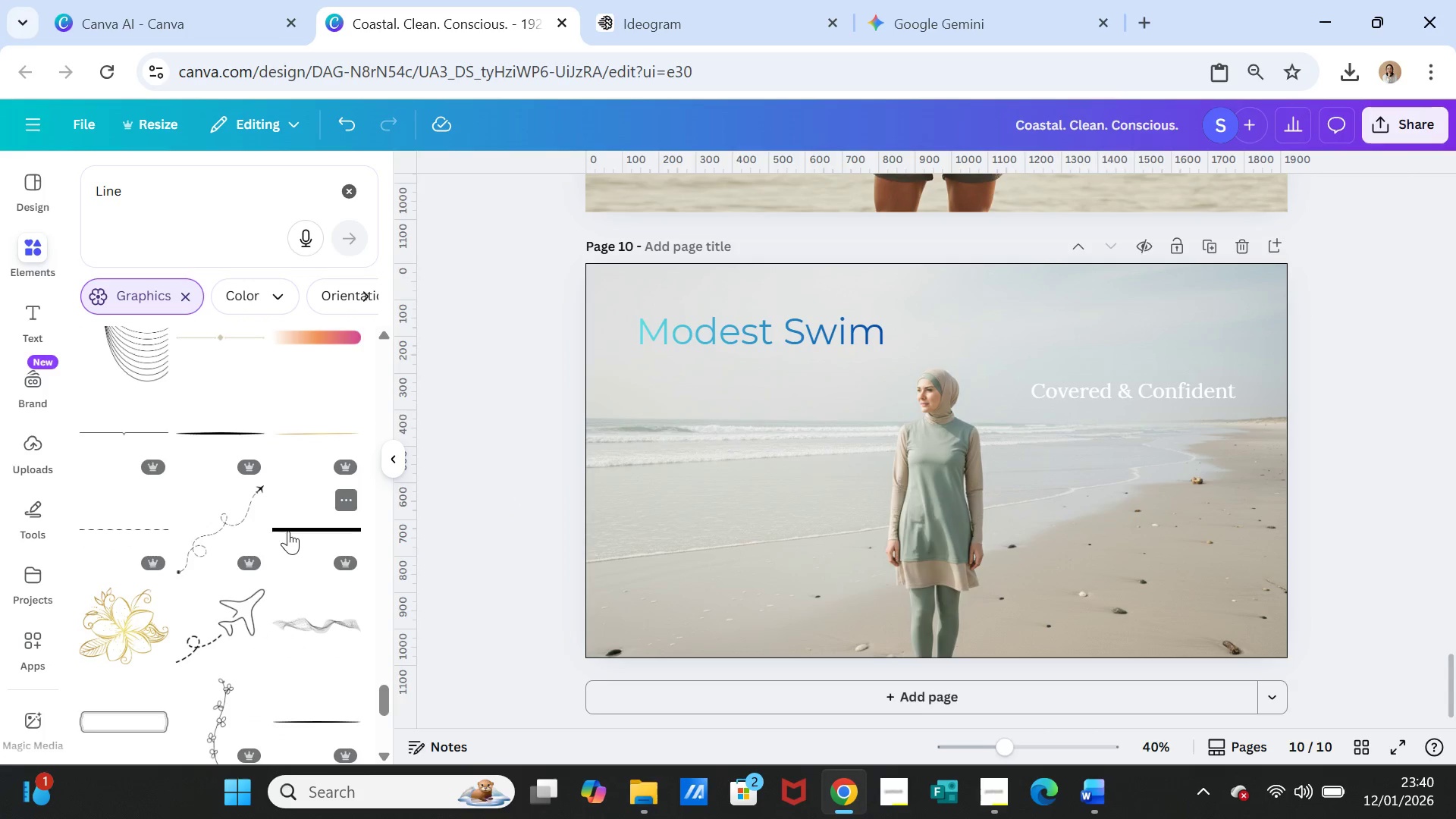 
left_click([202, 523])
 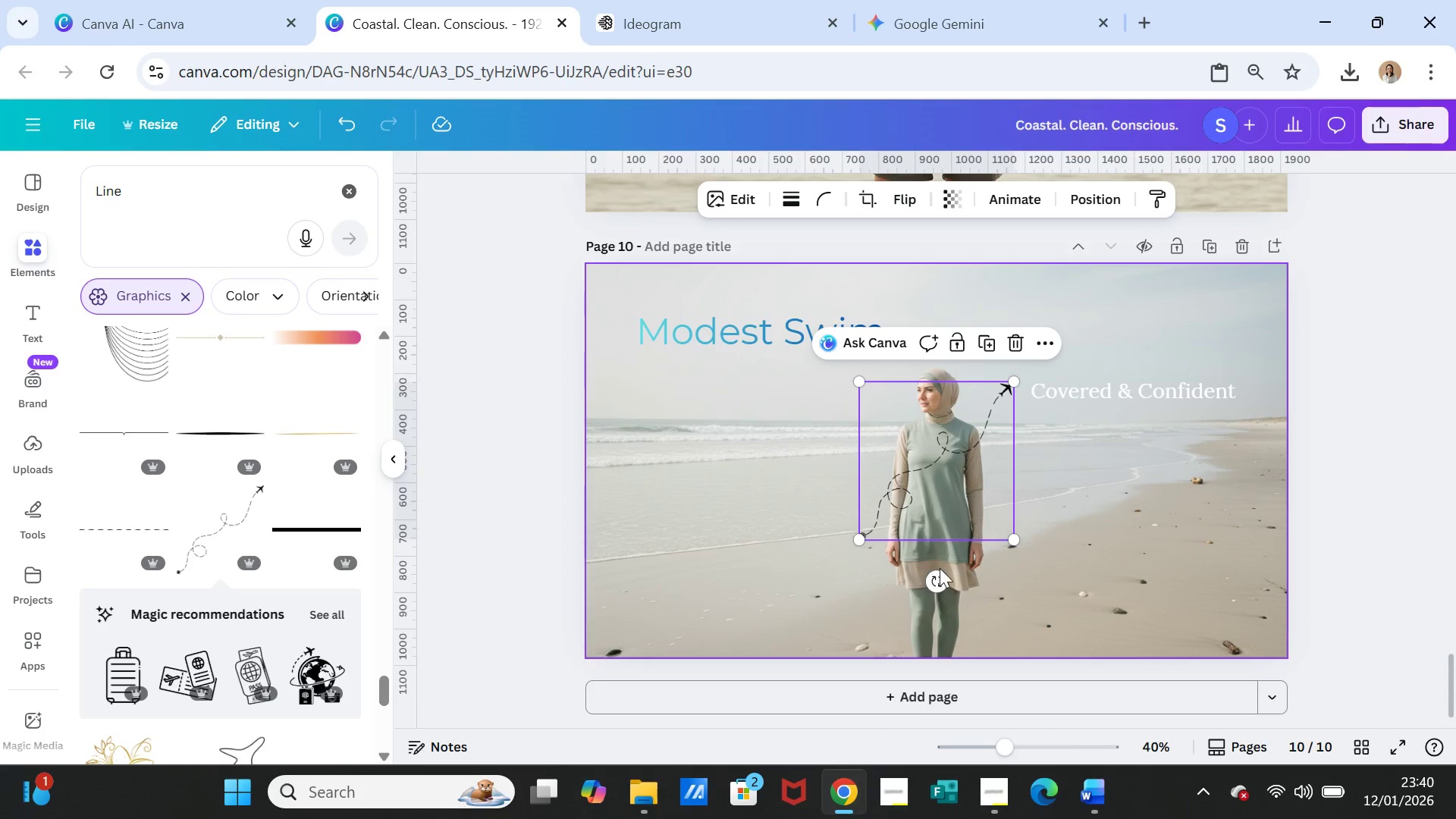 
left_click_drag(start_coordinate=[940, 574], to_coordinate=[874, 522])
 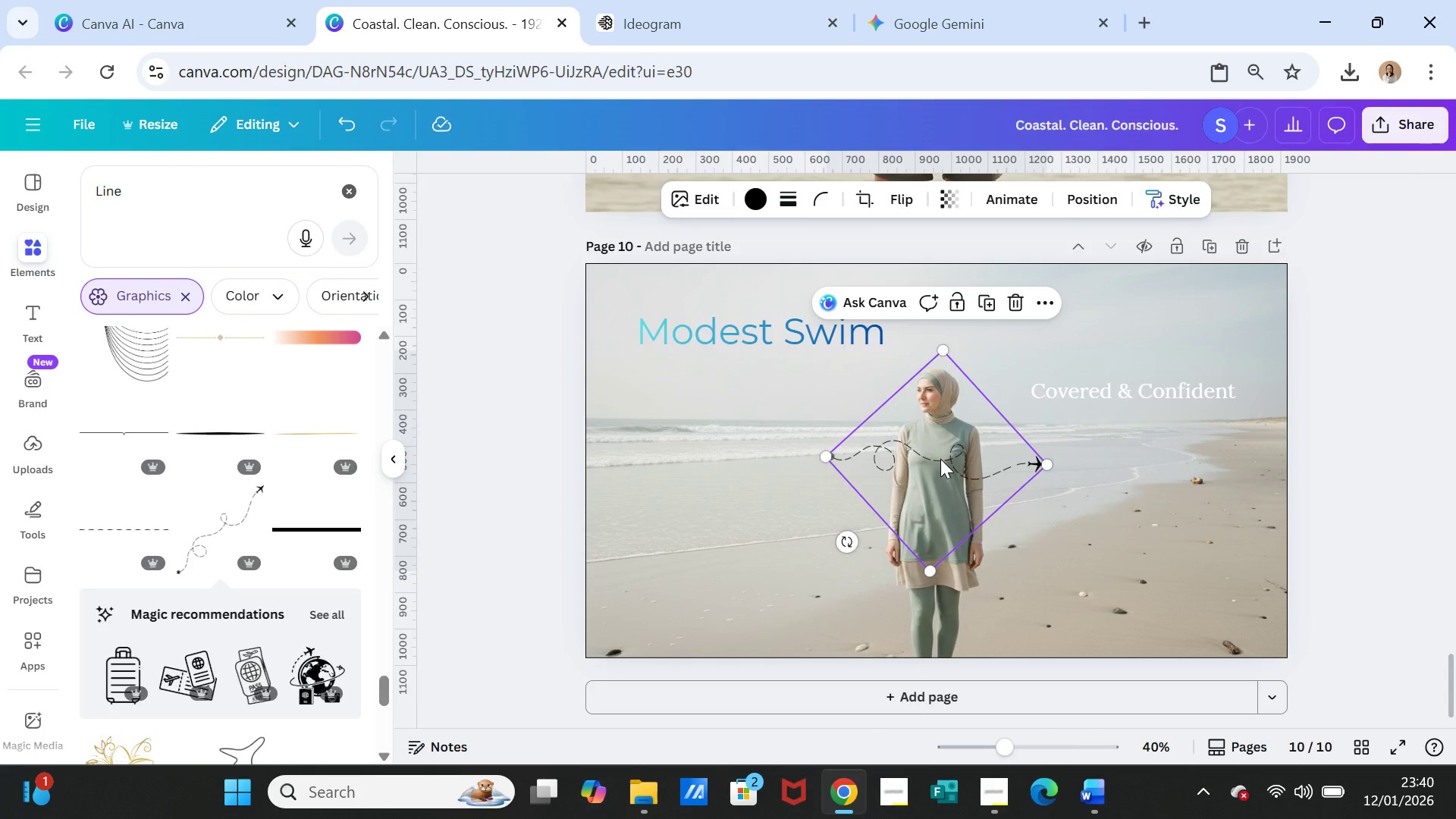 
left_click_drag(start_coordinate=[940, 459], to_coordinate=[958, 360])
 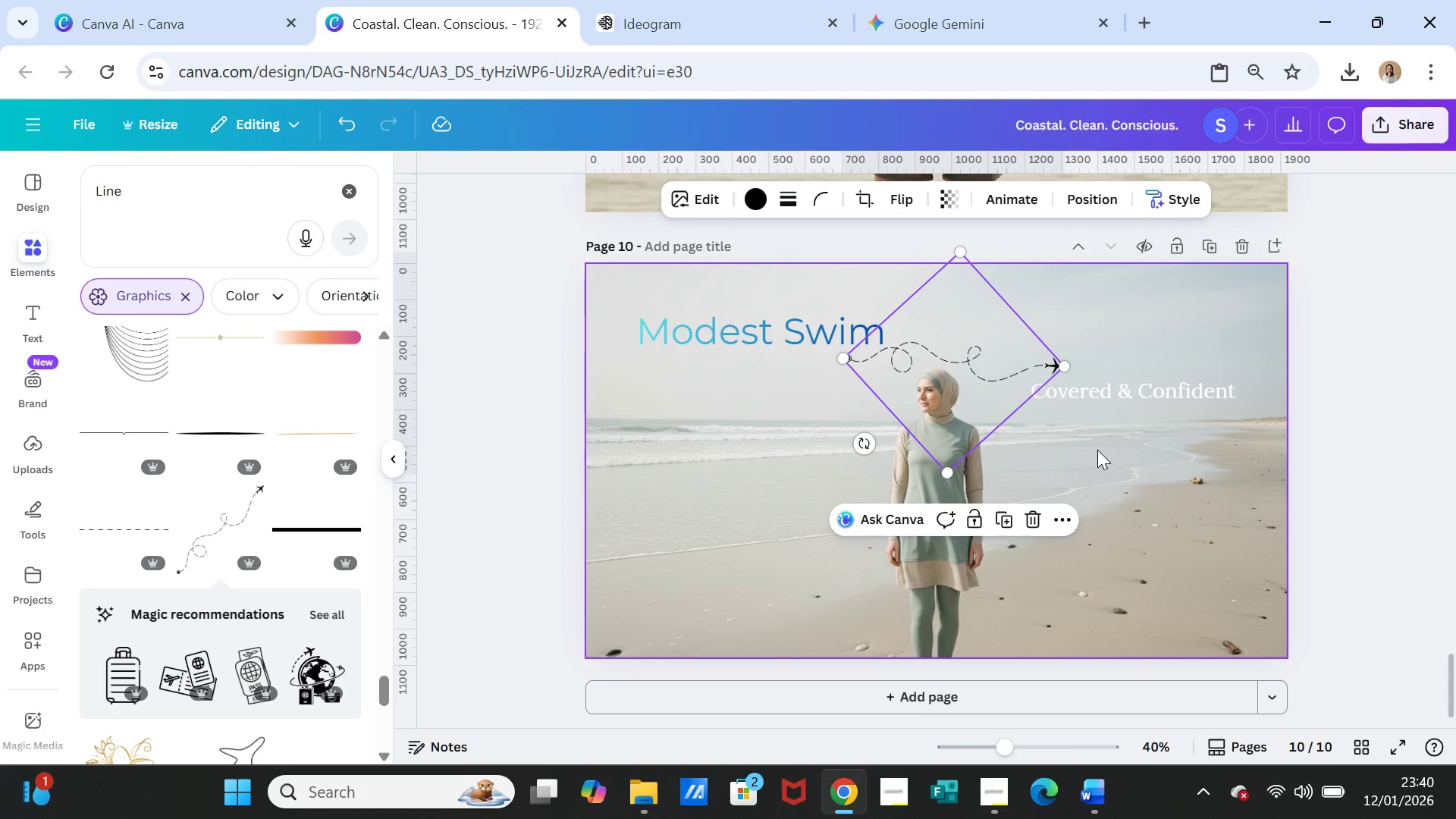 
left_click([1098, 468])
 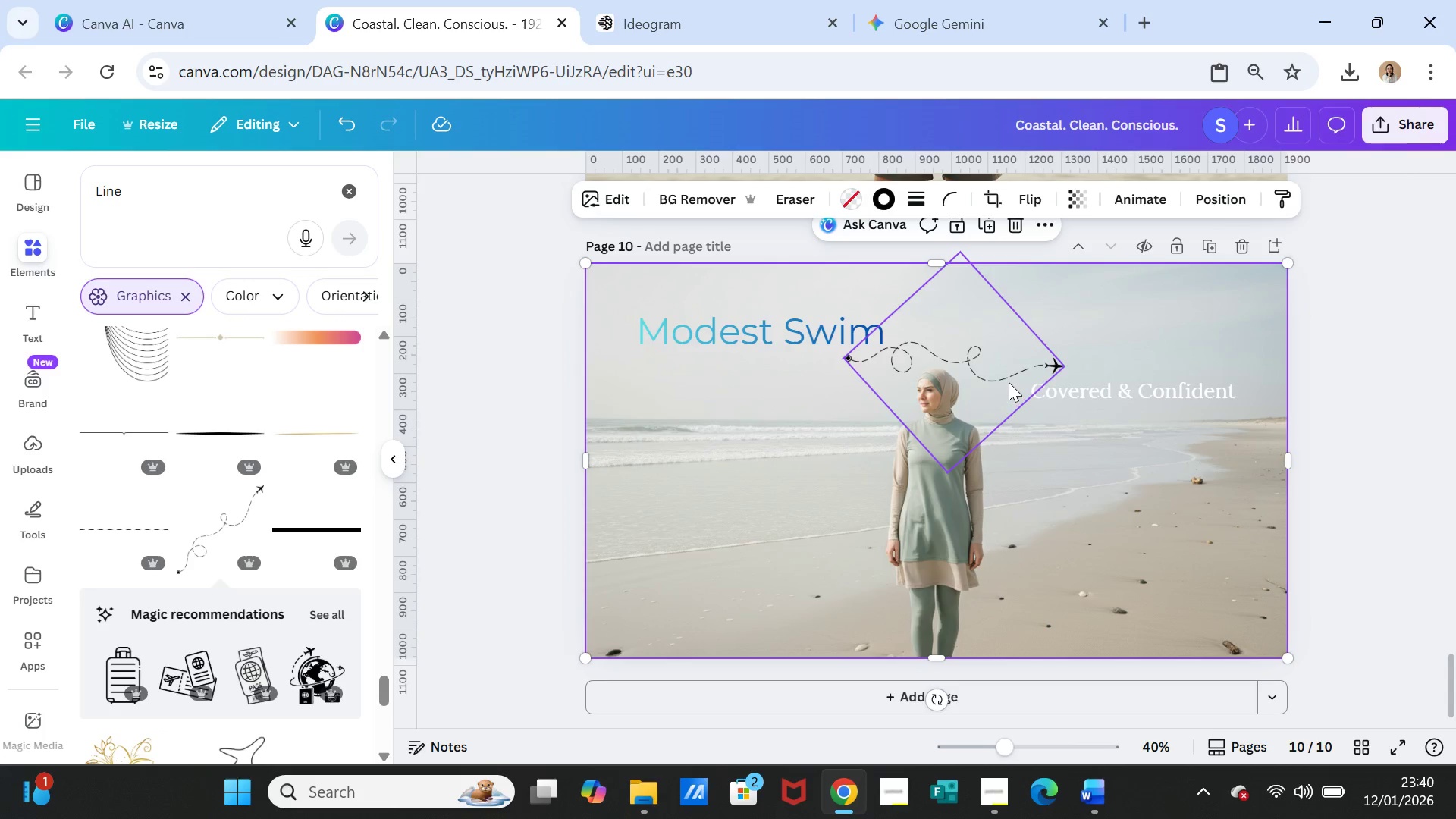 
left_click([1009, 382])
 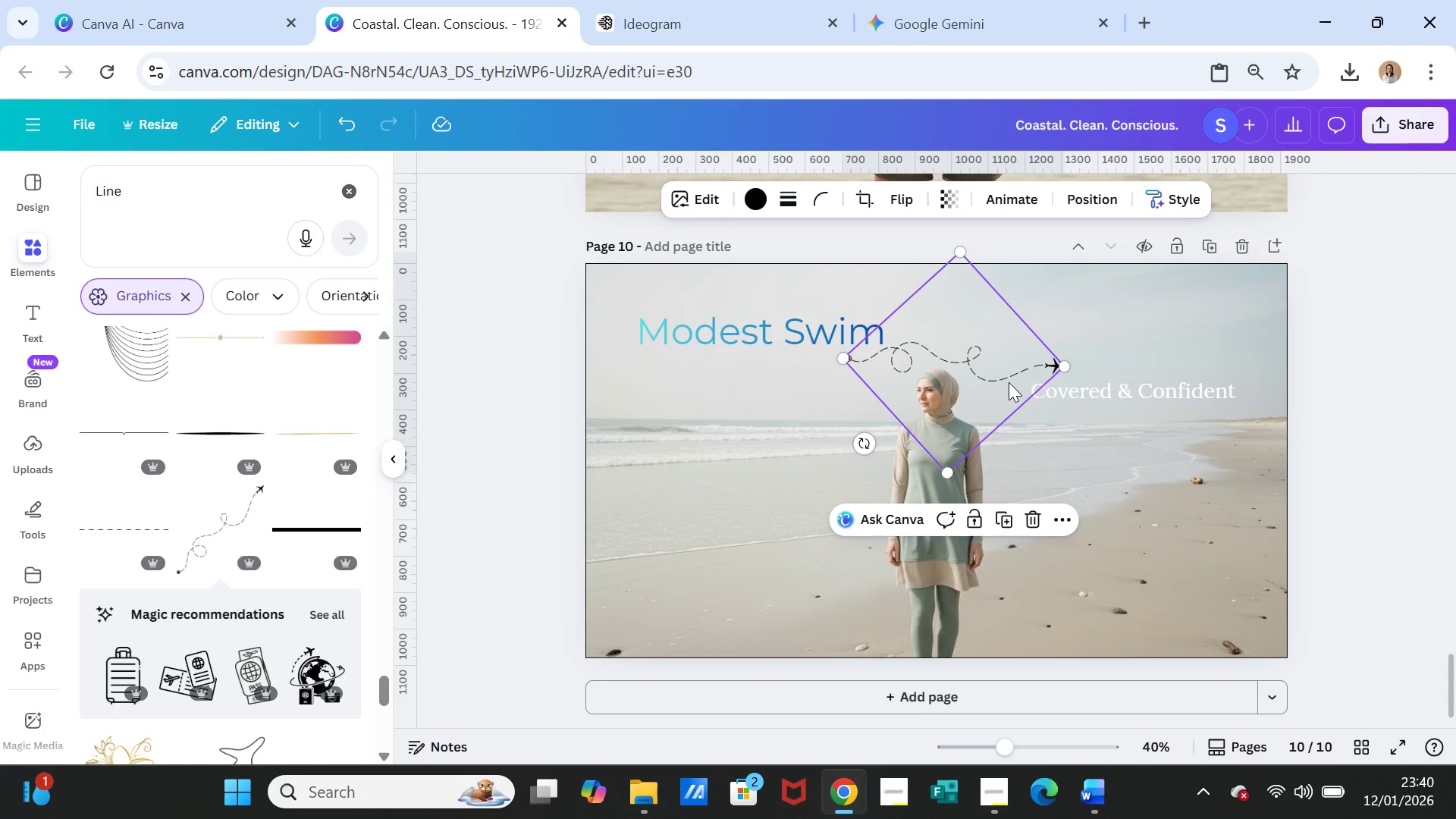 
key(Delete)
 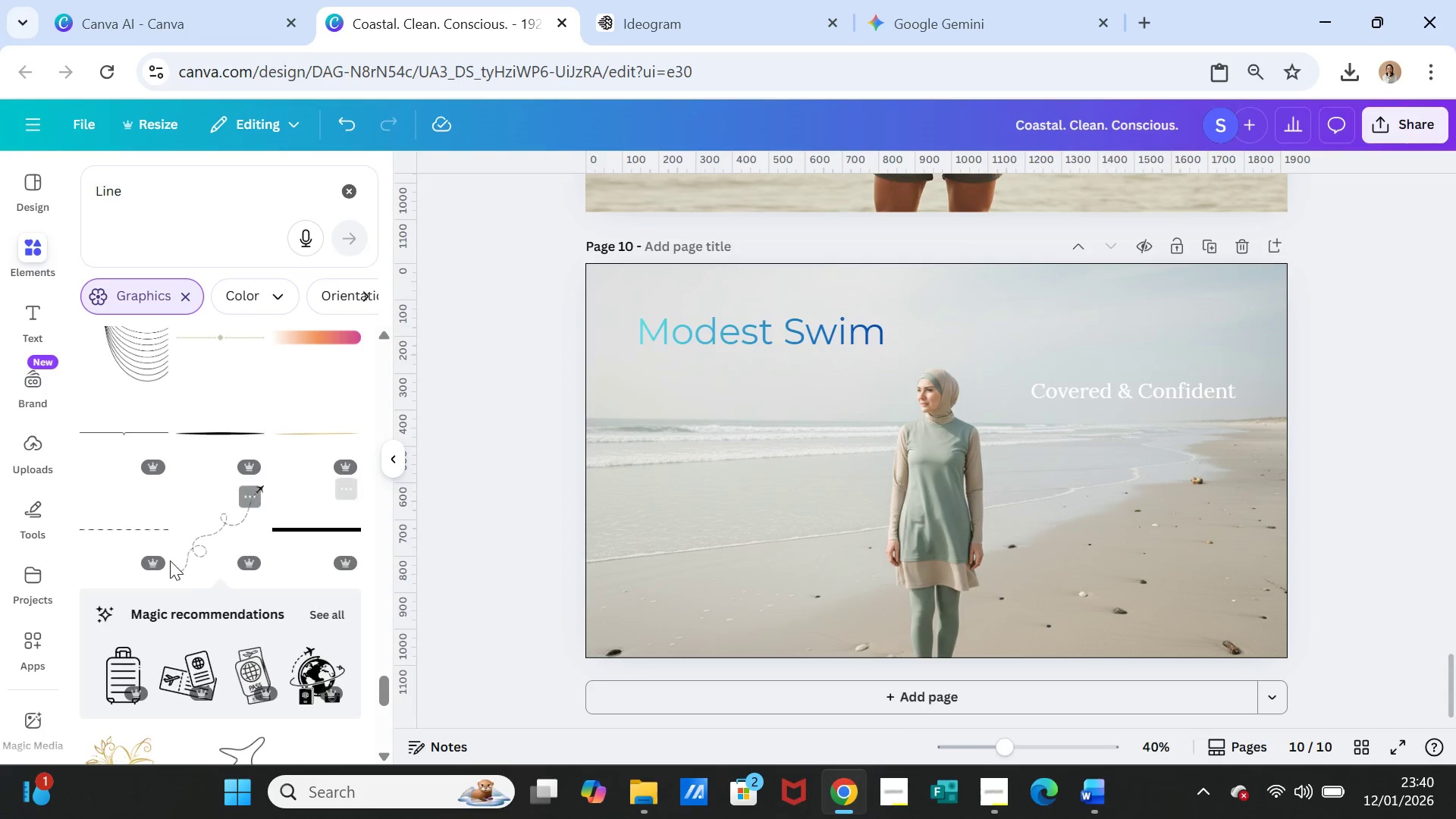 
scroll: coordinate [177, 551], scroll_direction: down, amount: 6.0
 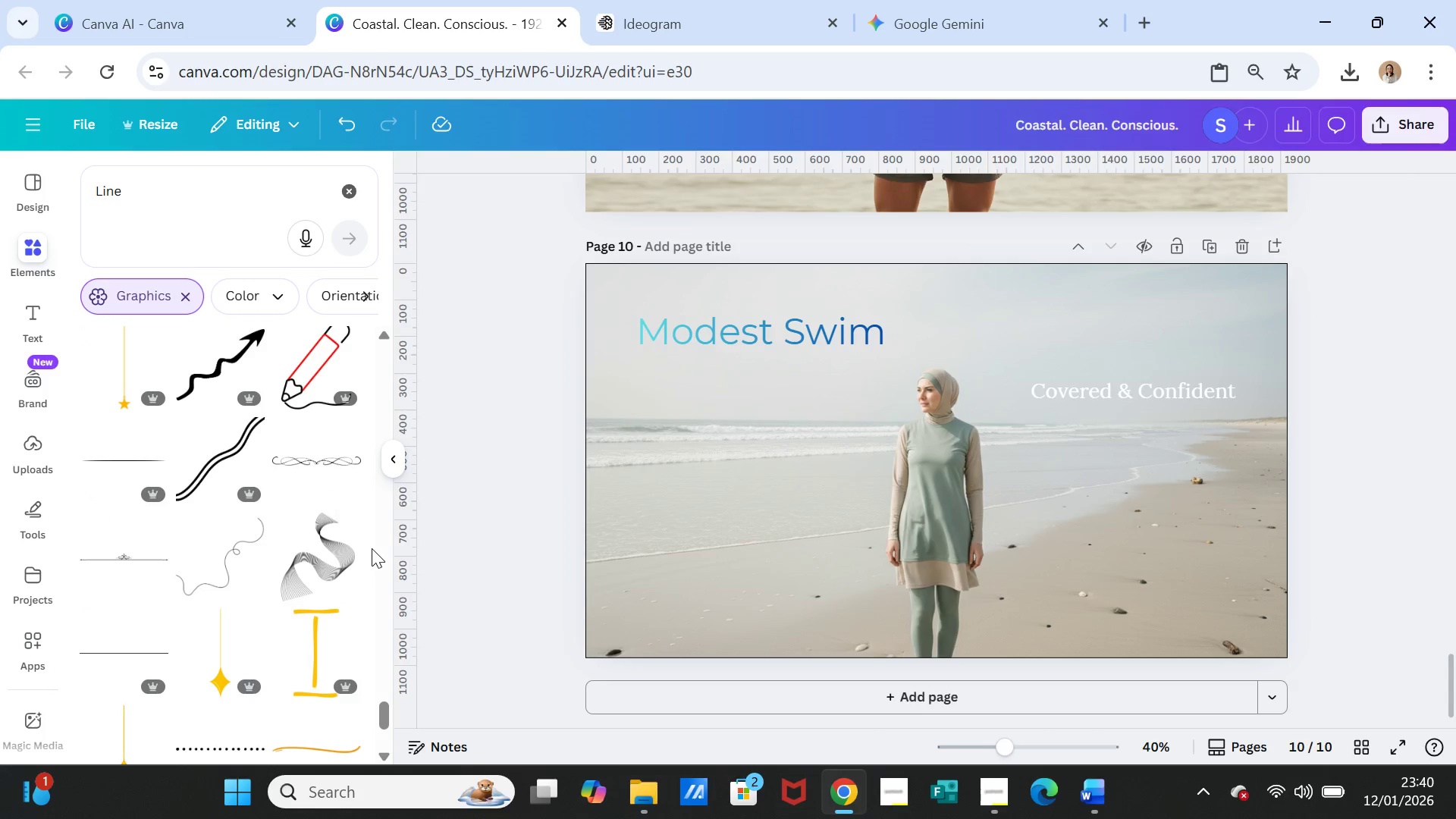 
left_click([237, 565])
 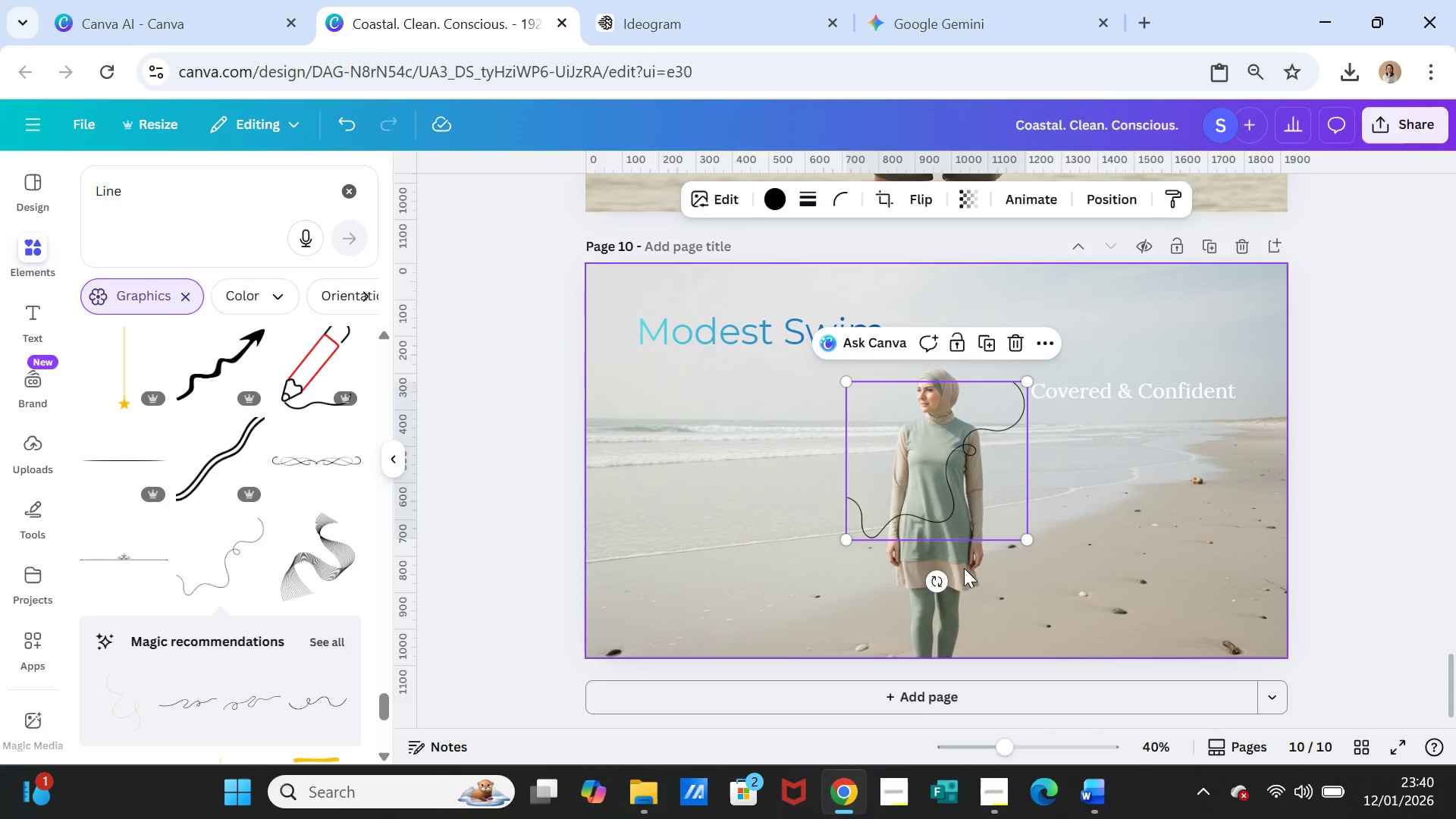 
left_click_drag(start_coordinate=[934, 578], to_coordinate=[811, 386])
 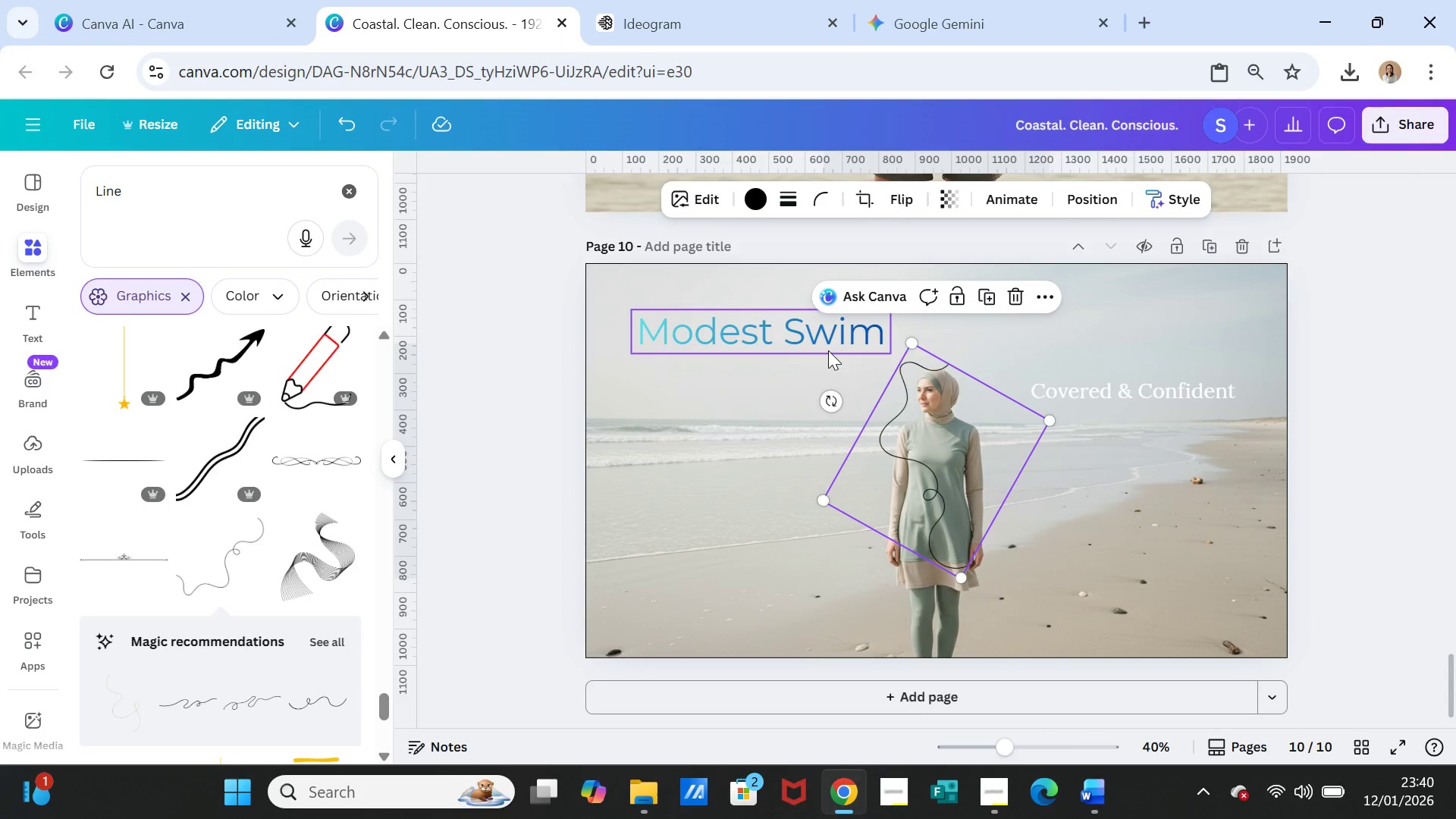 
left_click([828, 350])
 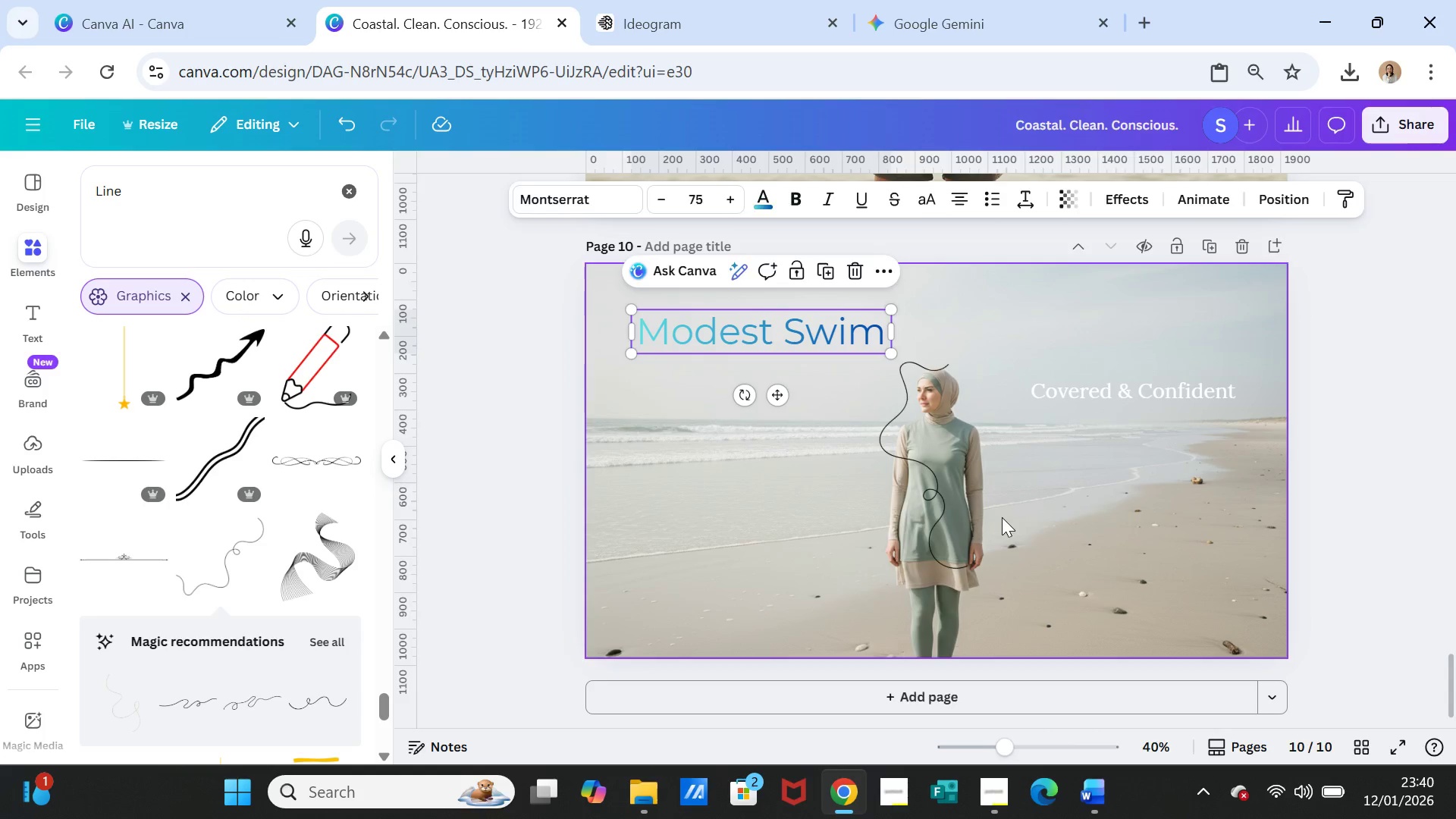 
double_click([909, 498])
 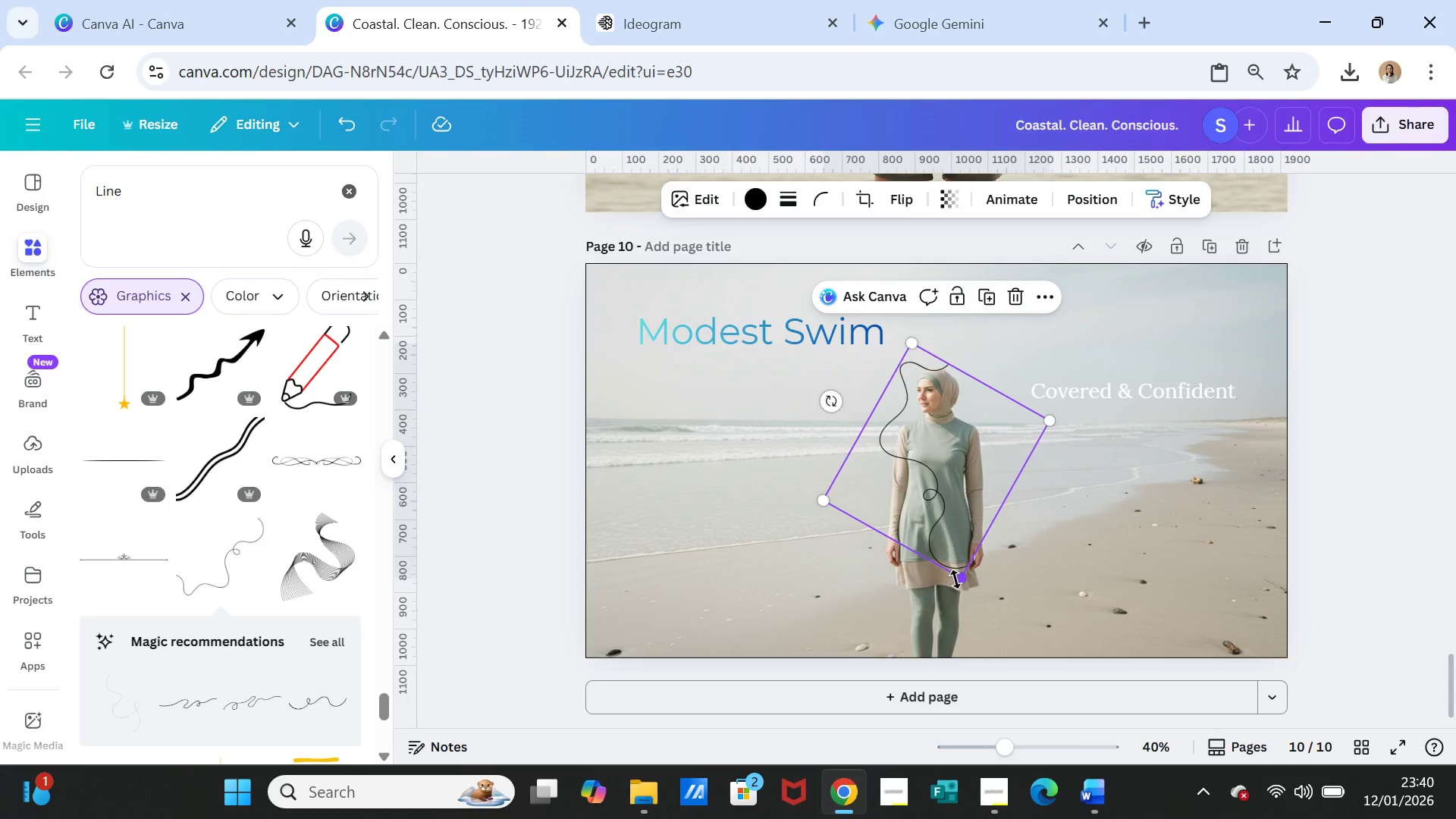 
left_click_drag(start_coordinate=[956, 579], to_coordinate=[867, 579])
 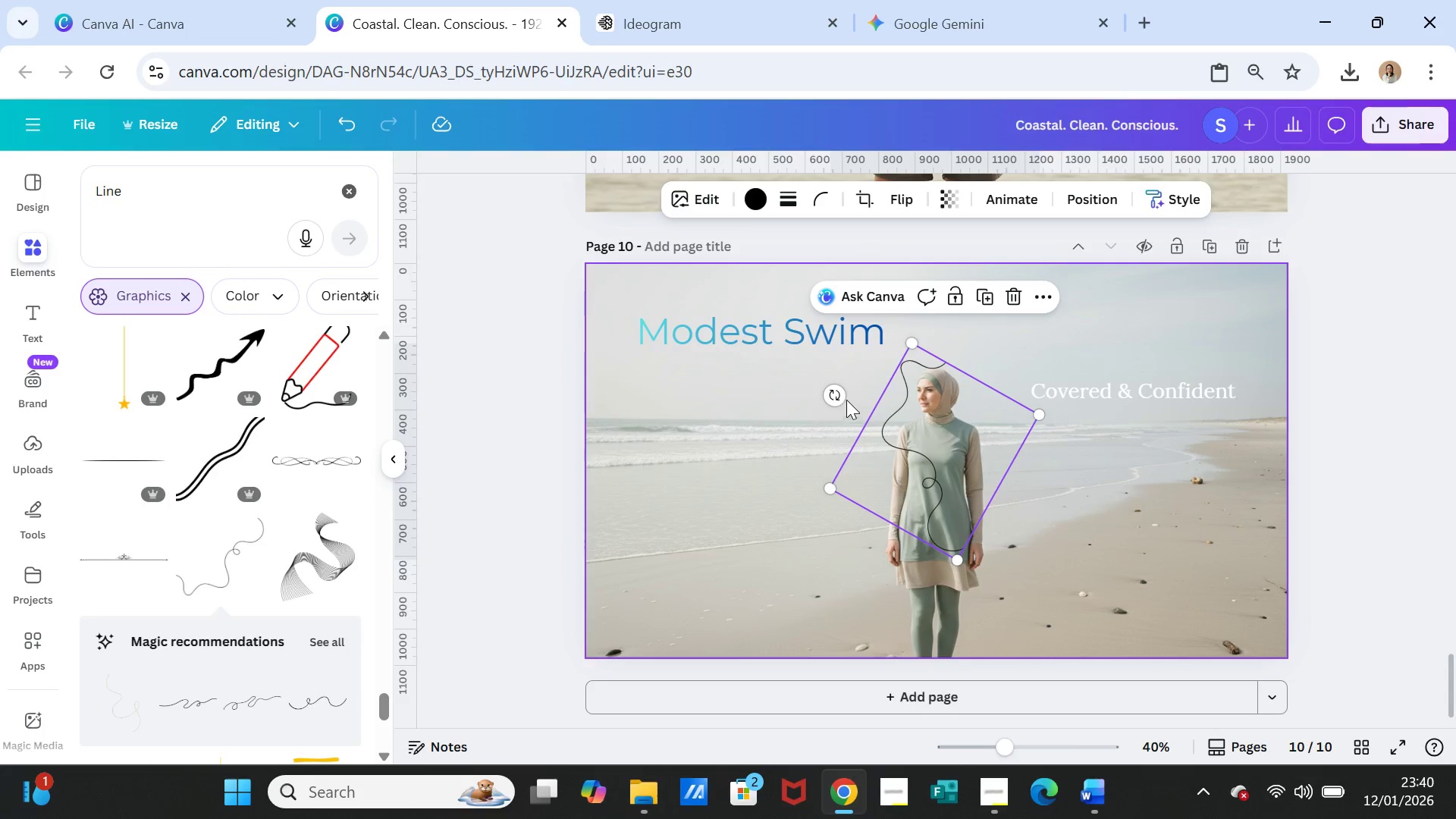 
left_click_drag(start_coordinate=[842, 397], to_coordinate=[1063, 224])
 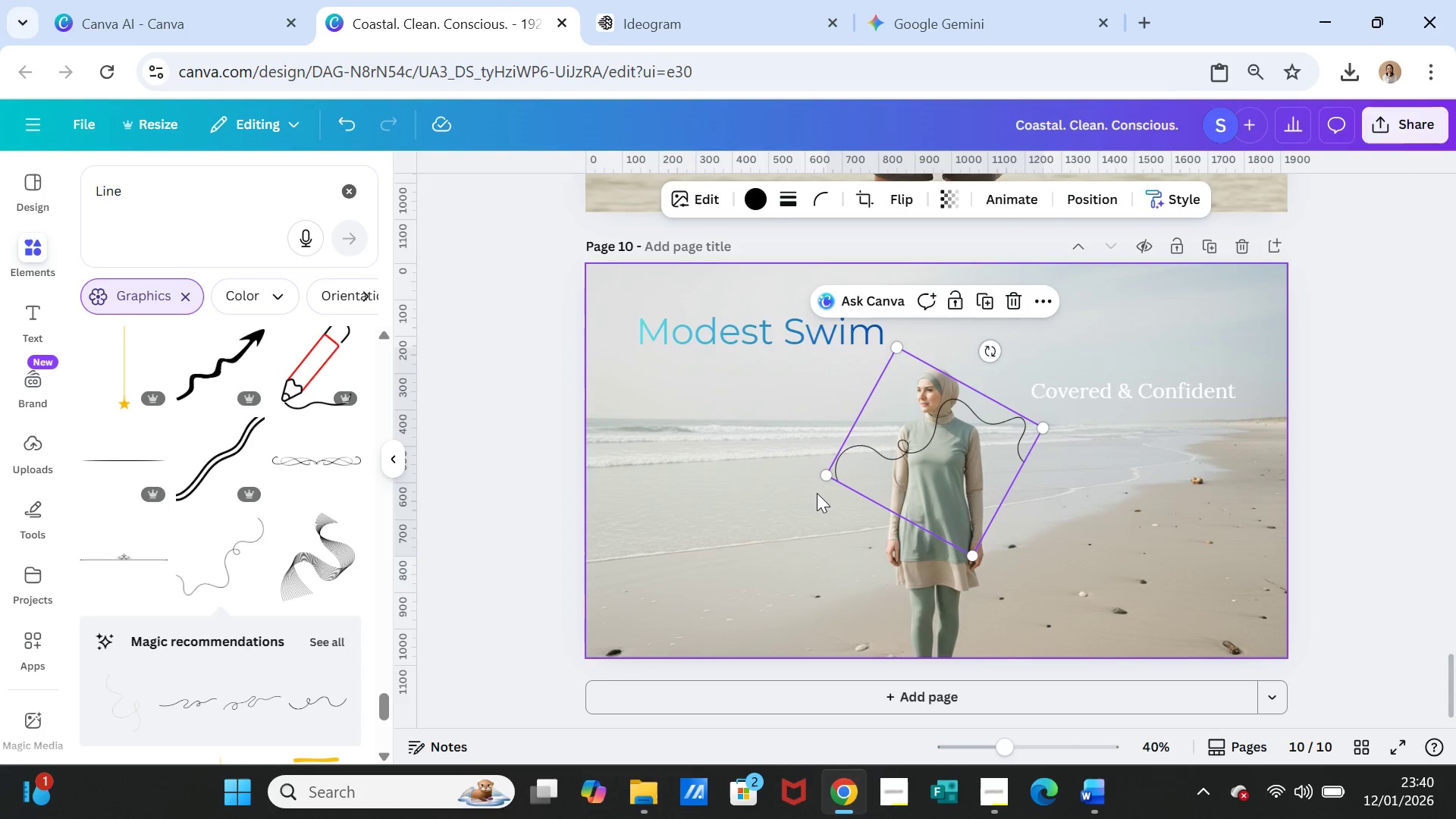 
left_click([821, 475])
 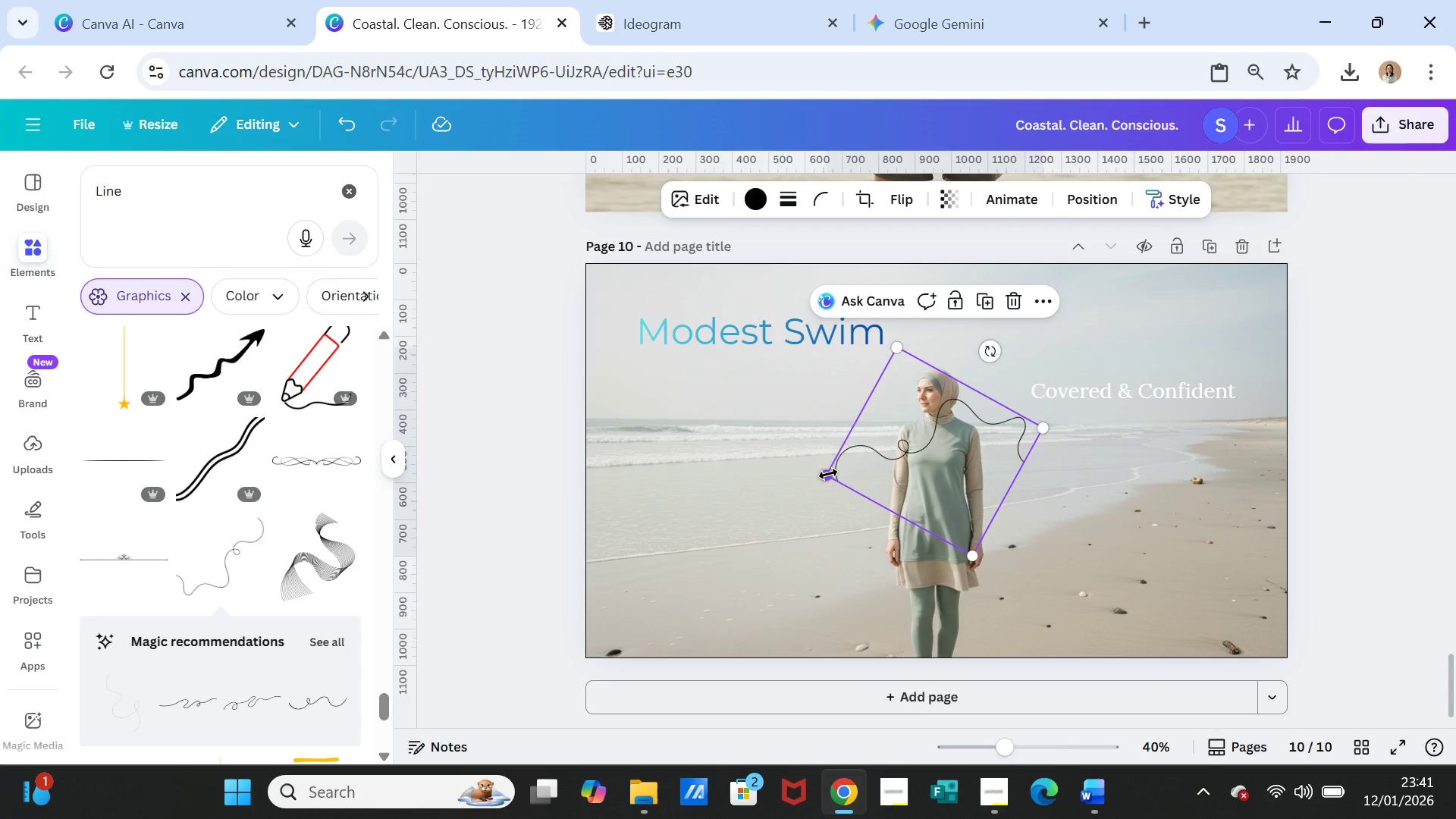 
left_click_drag(start_coordinate=[828, 474], to_coordinate=[733, 502])
 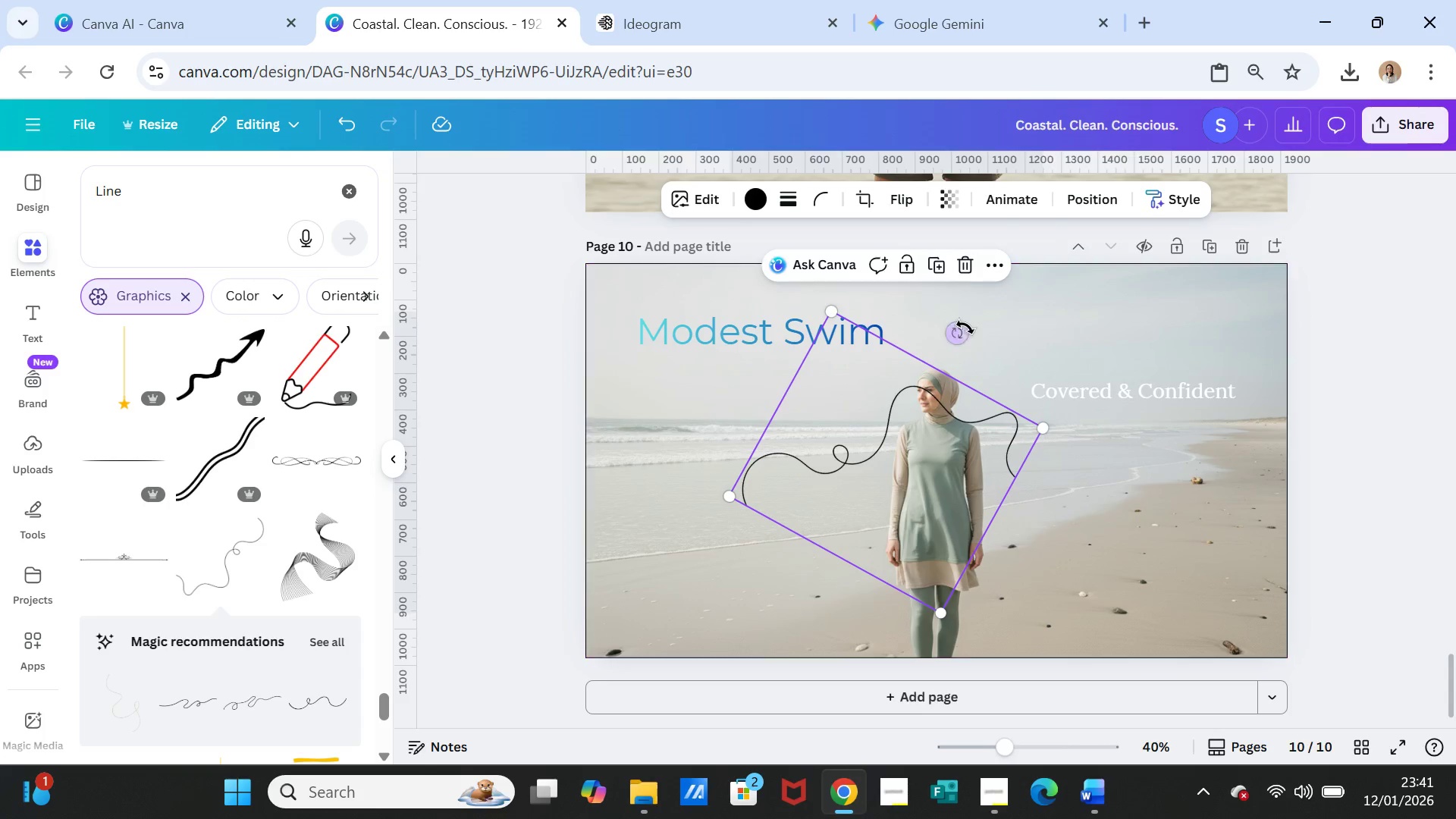 
left_click_drag(start_coordinate=[963, 327], to_coordinate=[754, 548])
 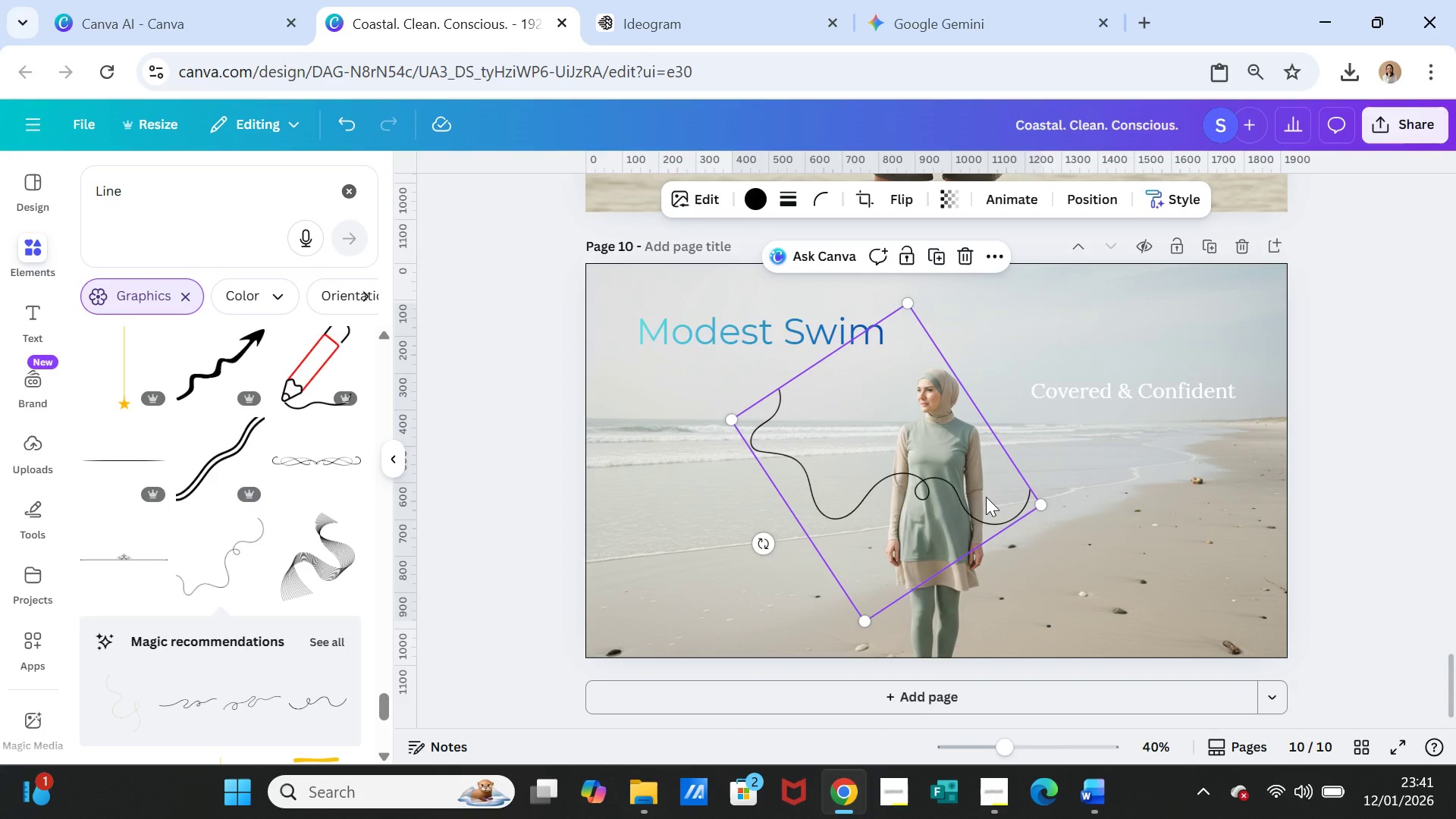 
left_click_drag(start_coordinate=[986, 497], to_coordinate=[1039, 458])
 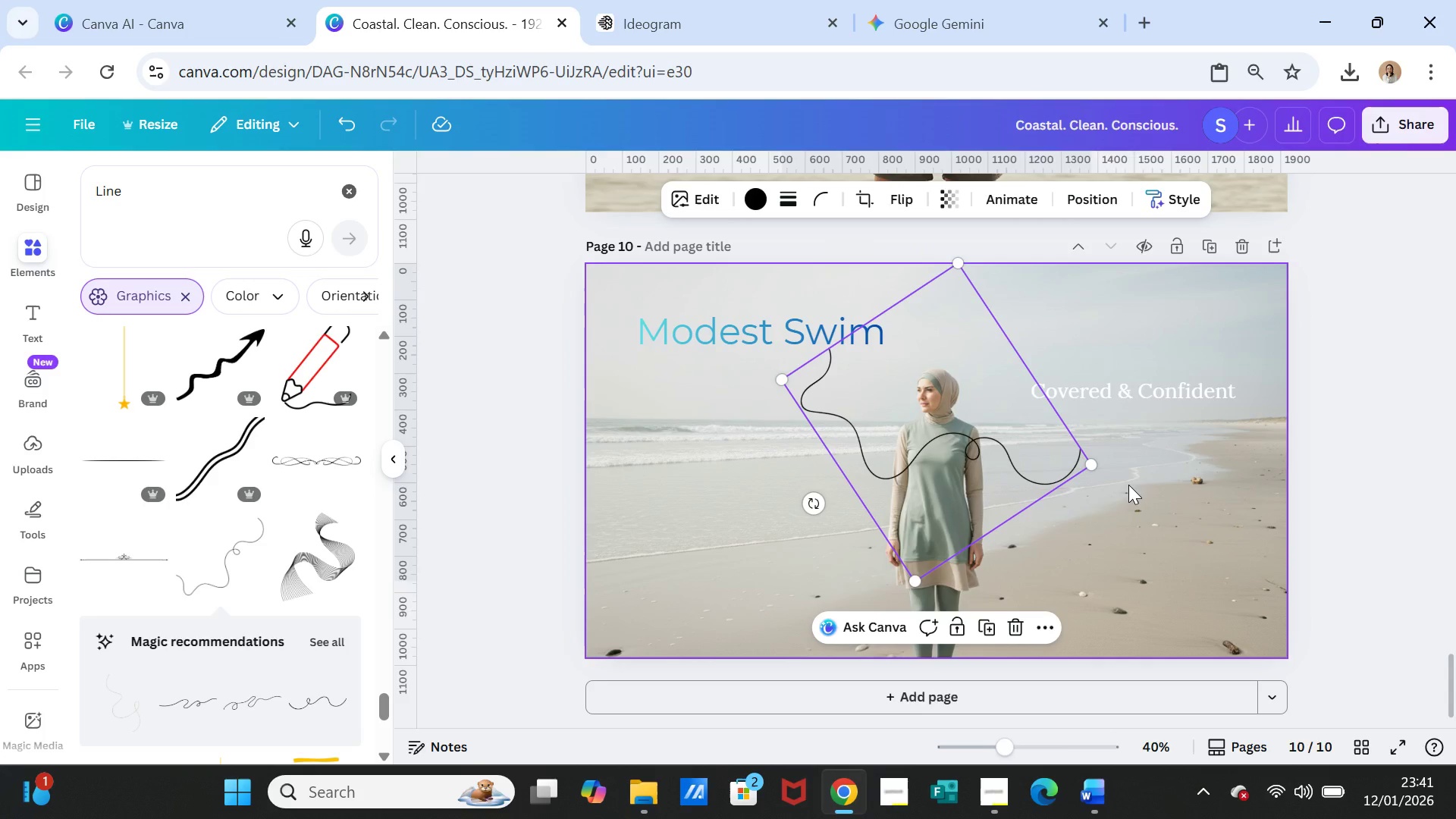 
key(Delete)
 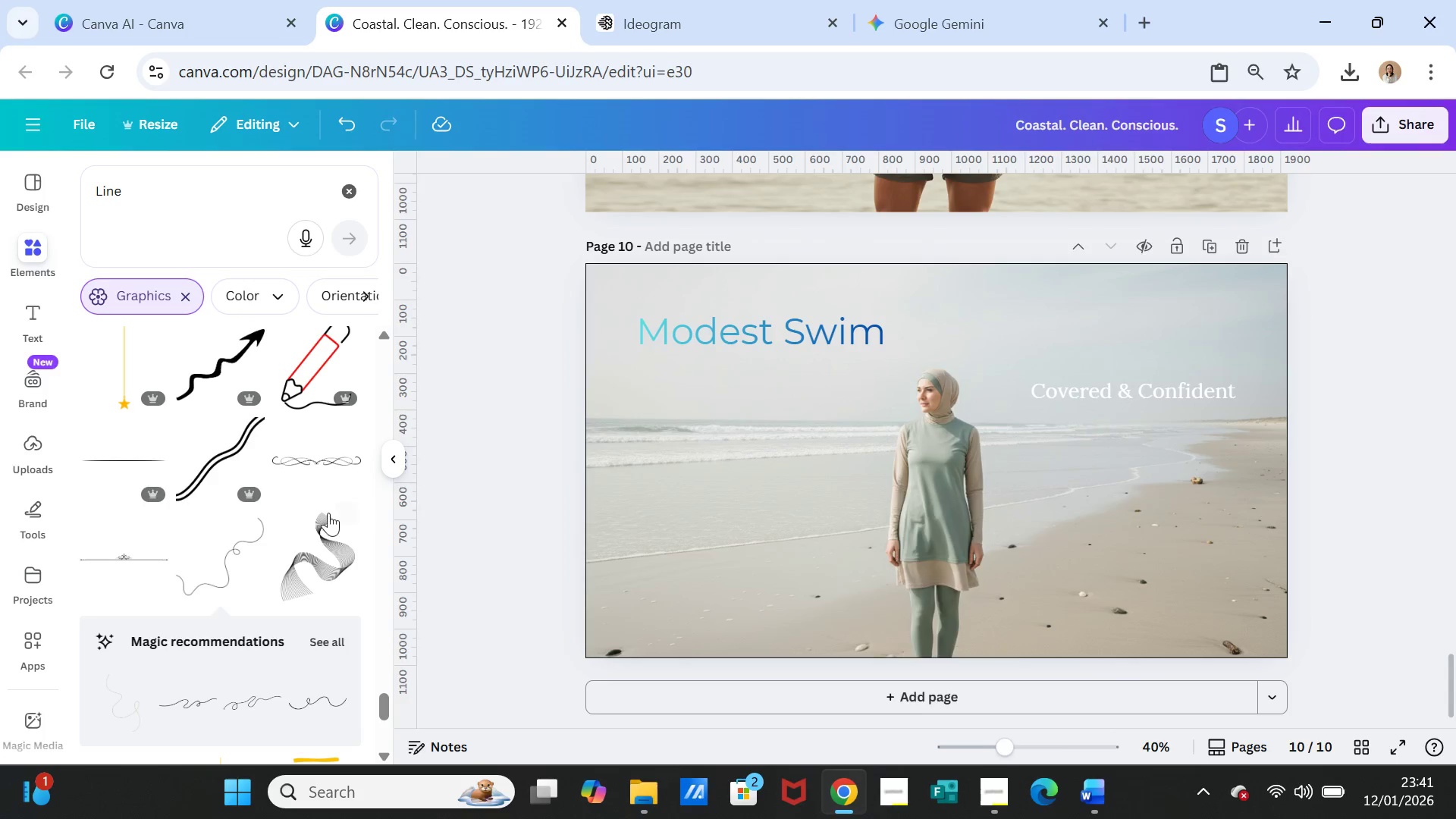 
mouse_move([195, 537])
 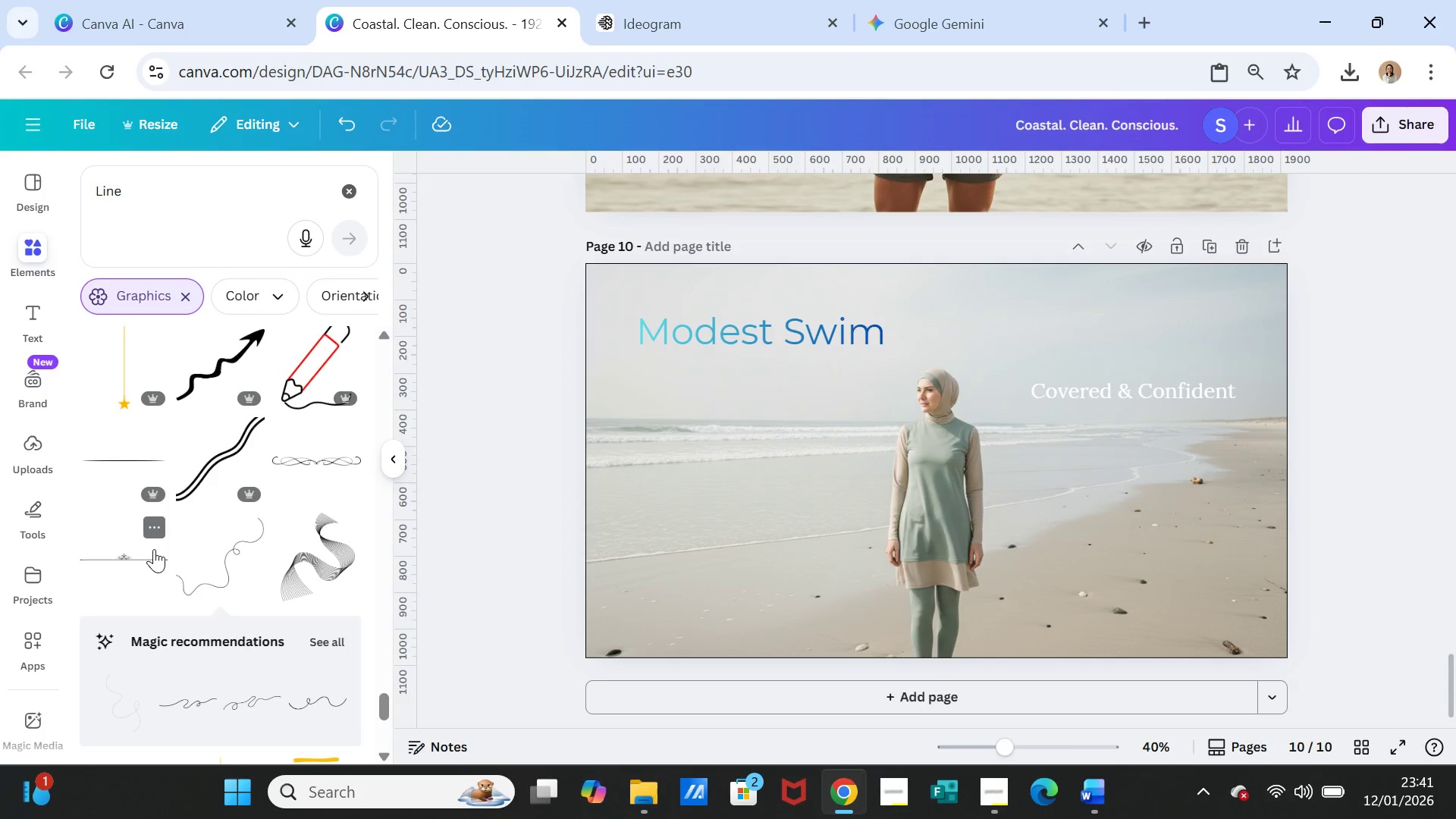 
left_click([154, 549])
 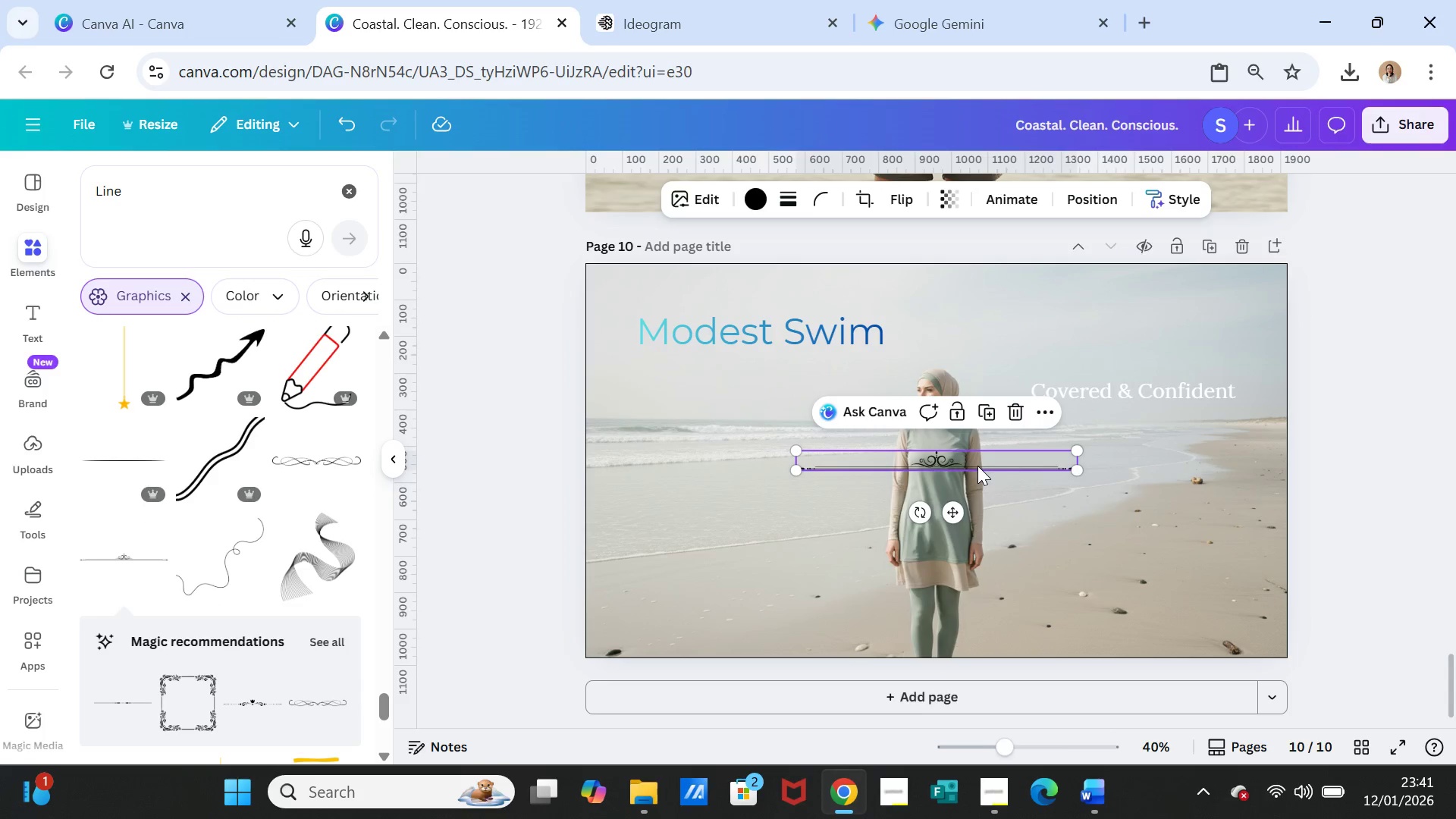 
left_click_drag(start_coordinate=[977, 466], to_coordinate=[767, 375])
 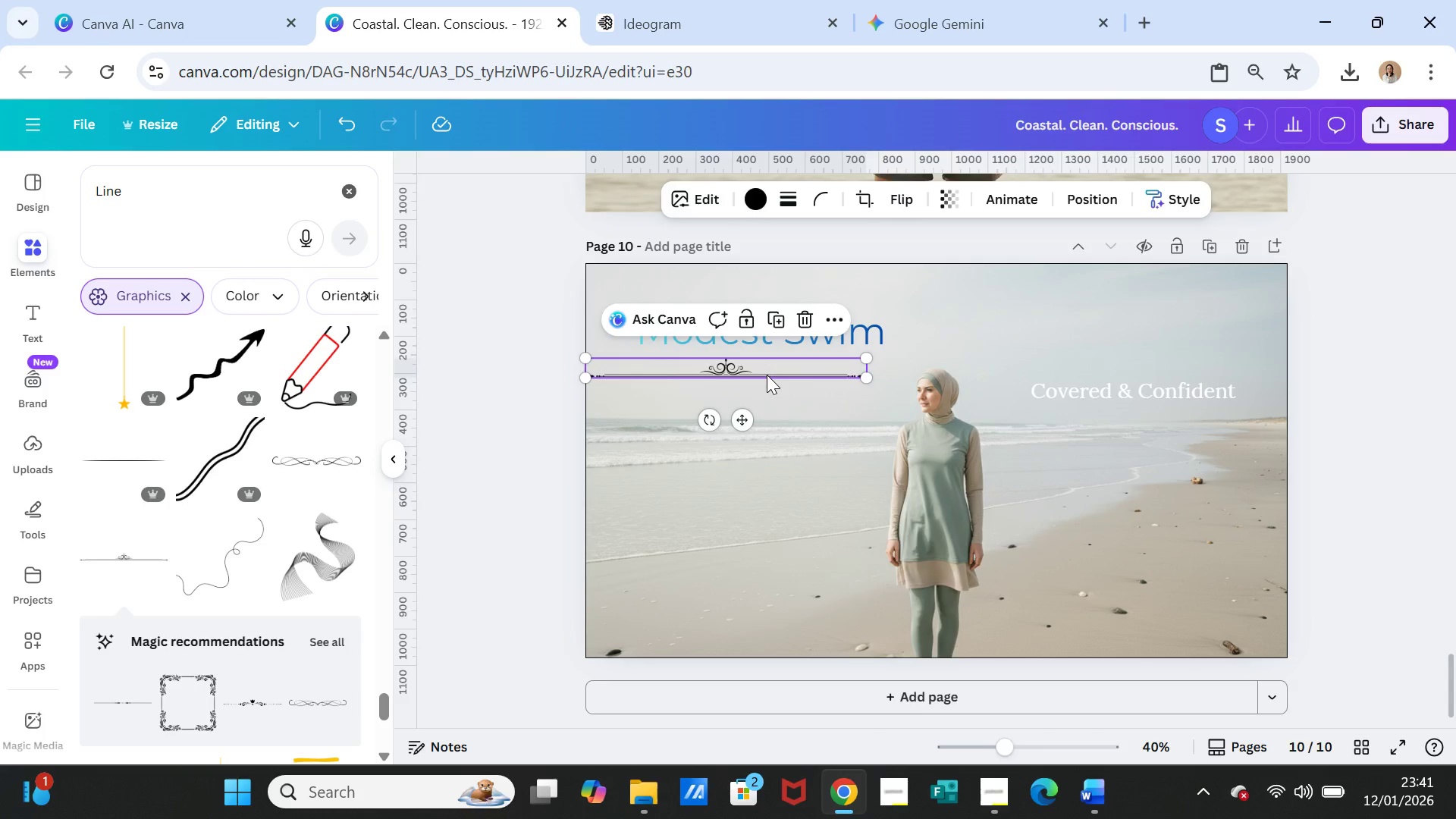 
key(Delete)
 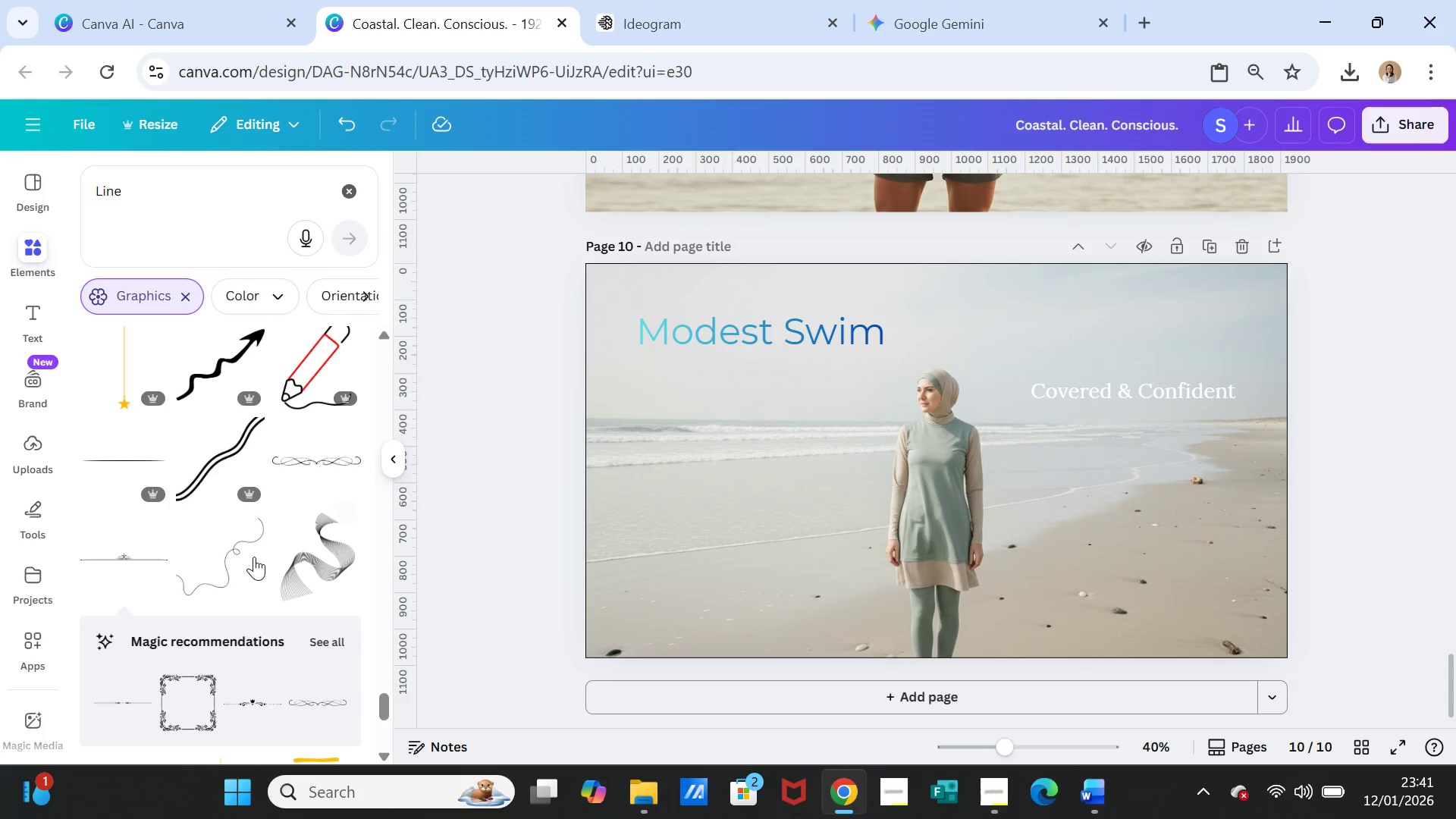 
scroll: coordinate [270, 580], scroll_direction: down, amount: 9.0
 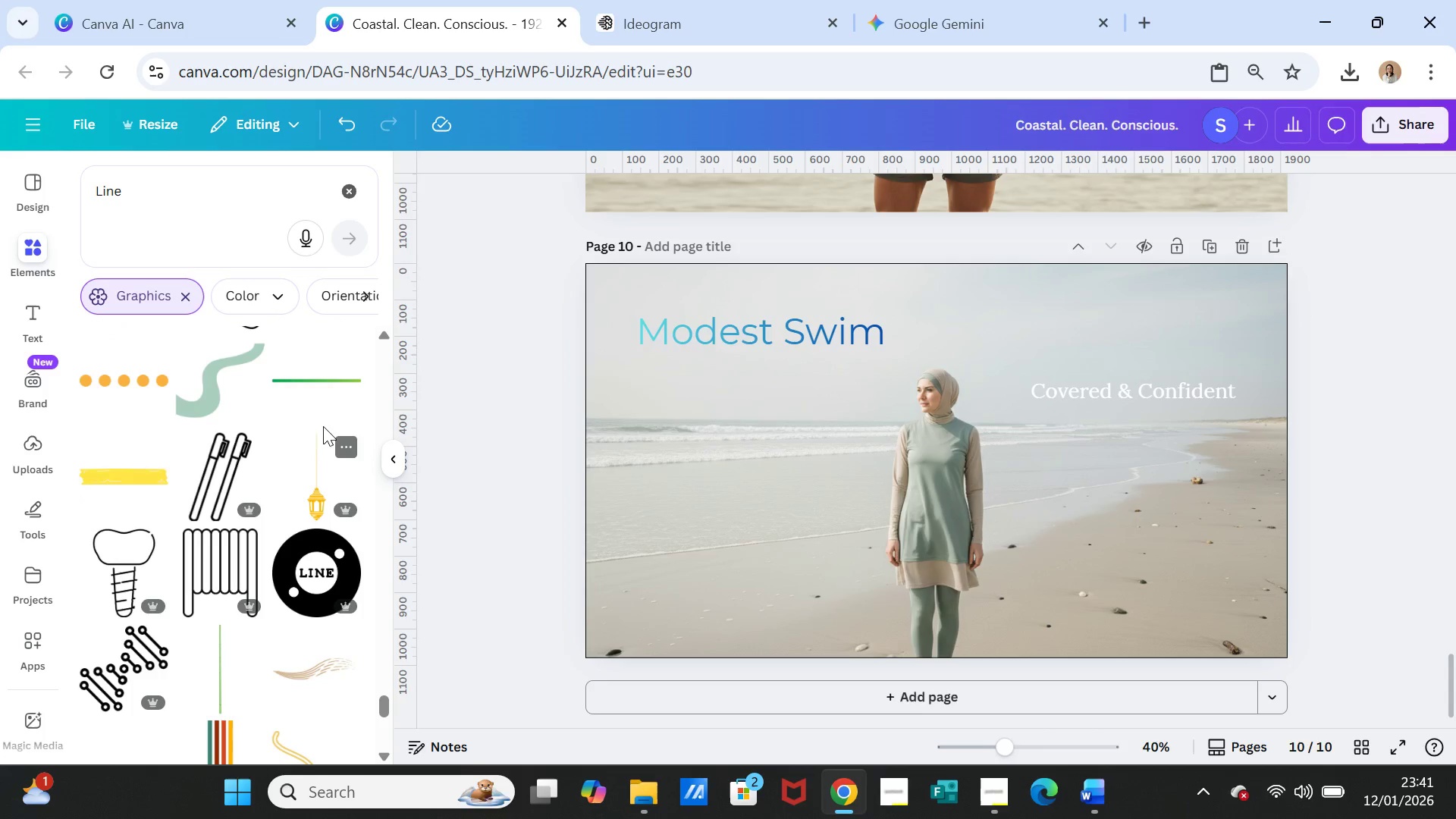 
left_click([328, 384])
 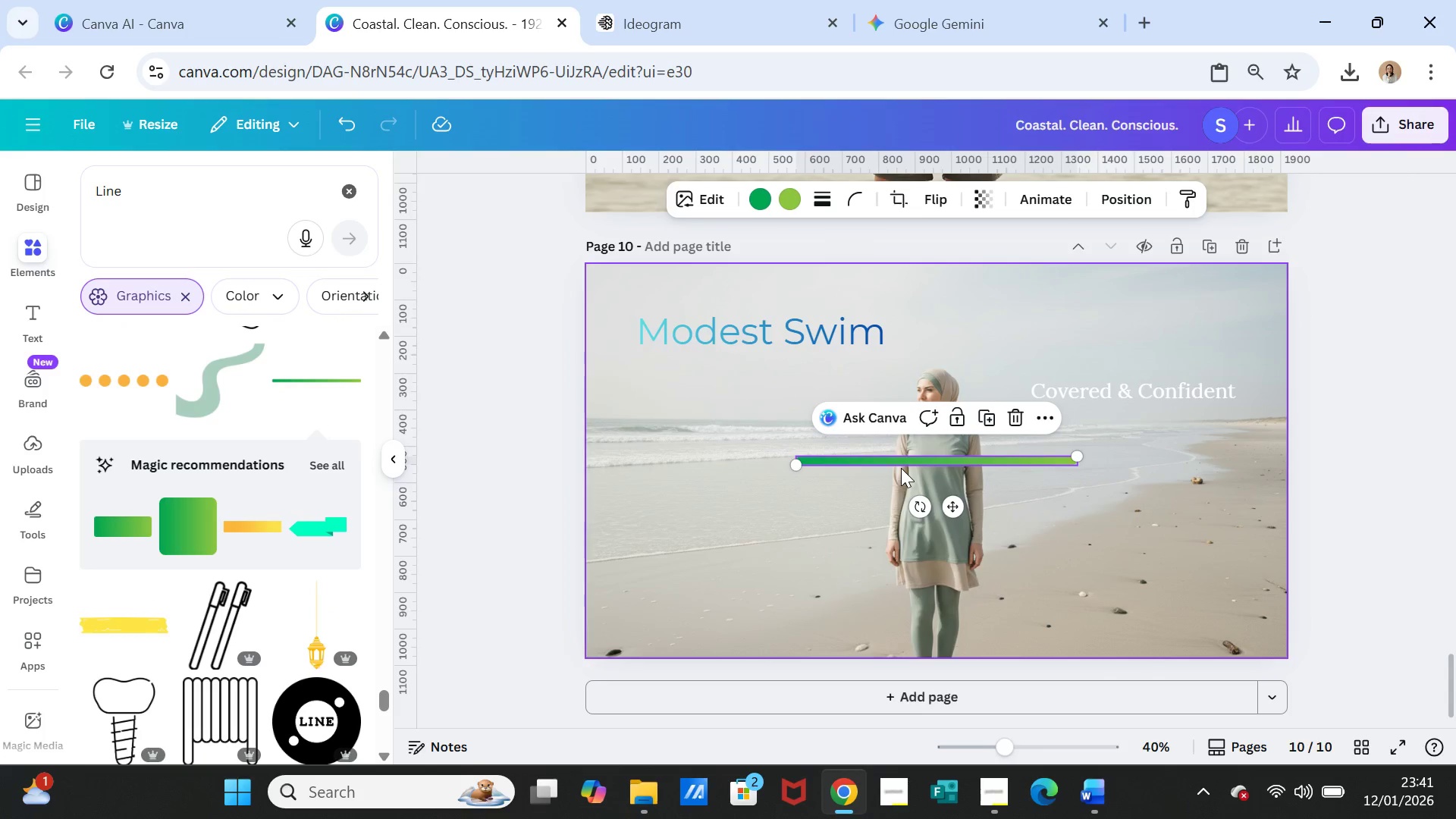 
left_click_drag(start_coordinate=[902, 465], to_coordinate=[914, 357])
 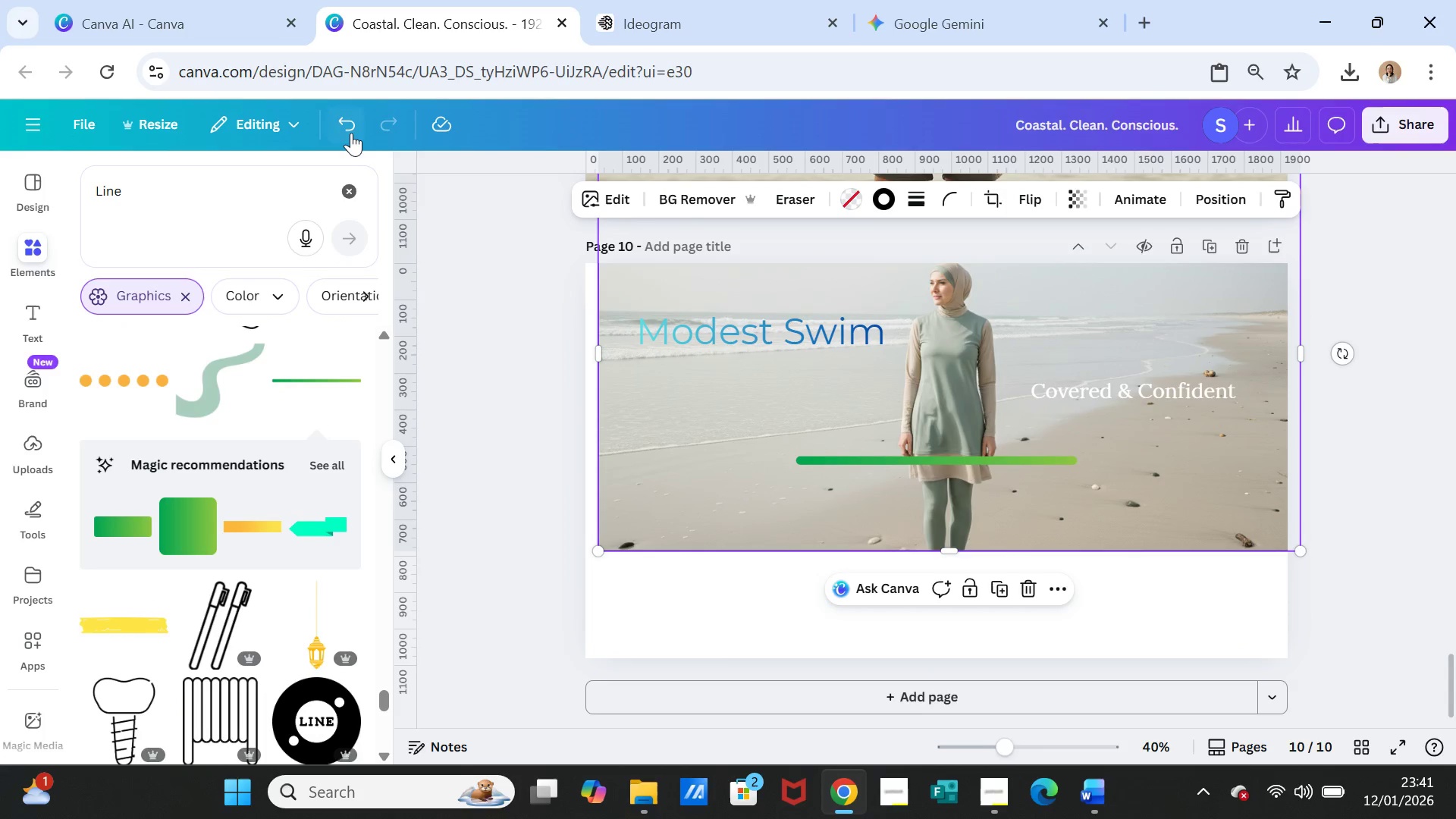 
left_click([350, 127])
 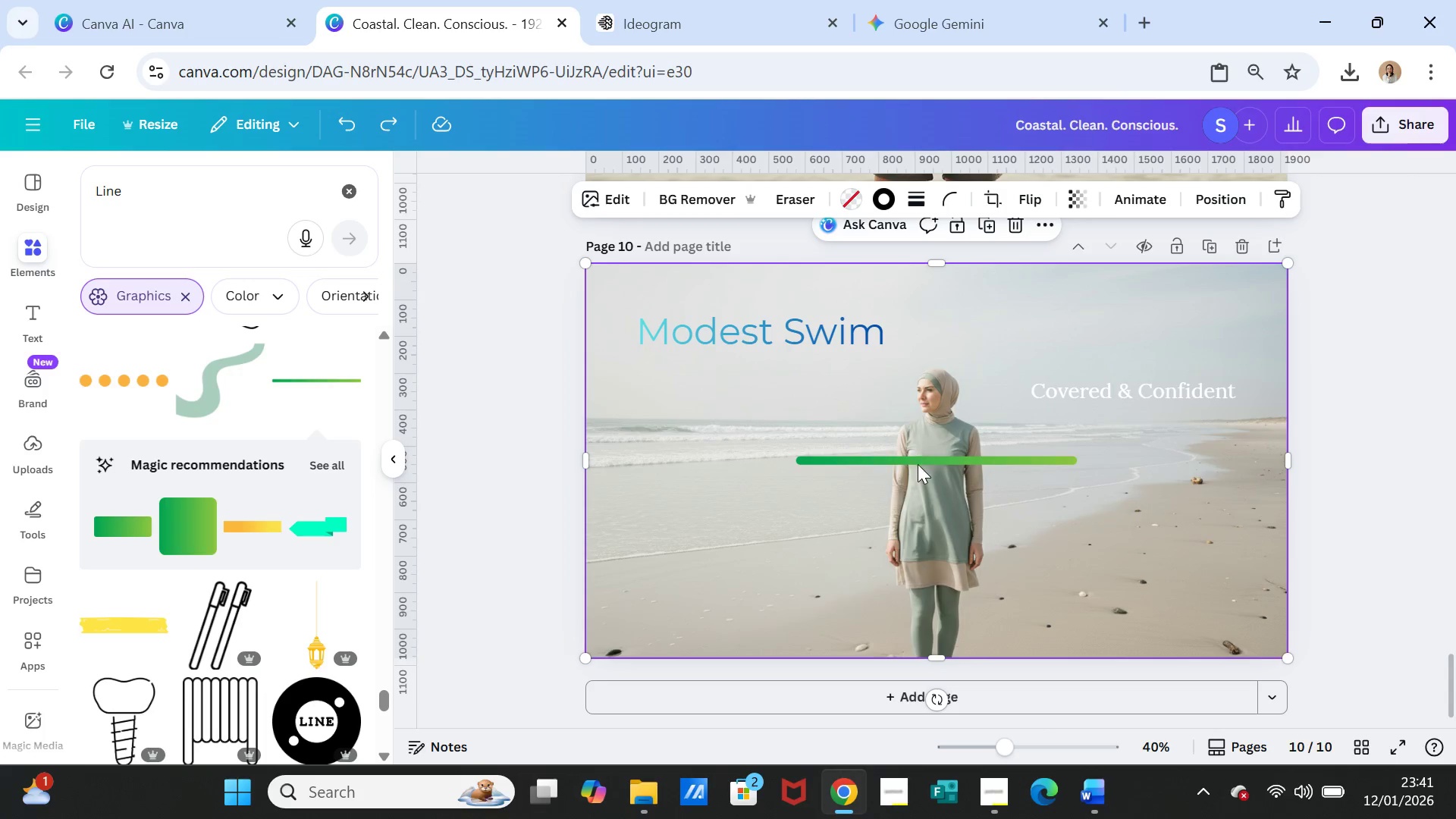 
left_click([918, 464])
 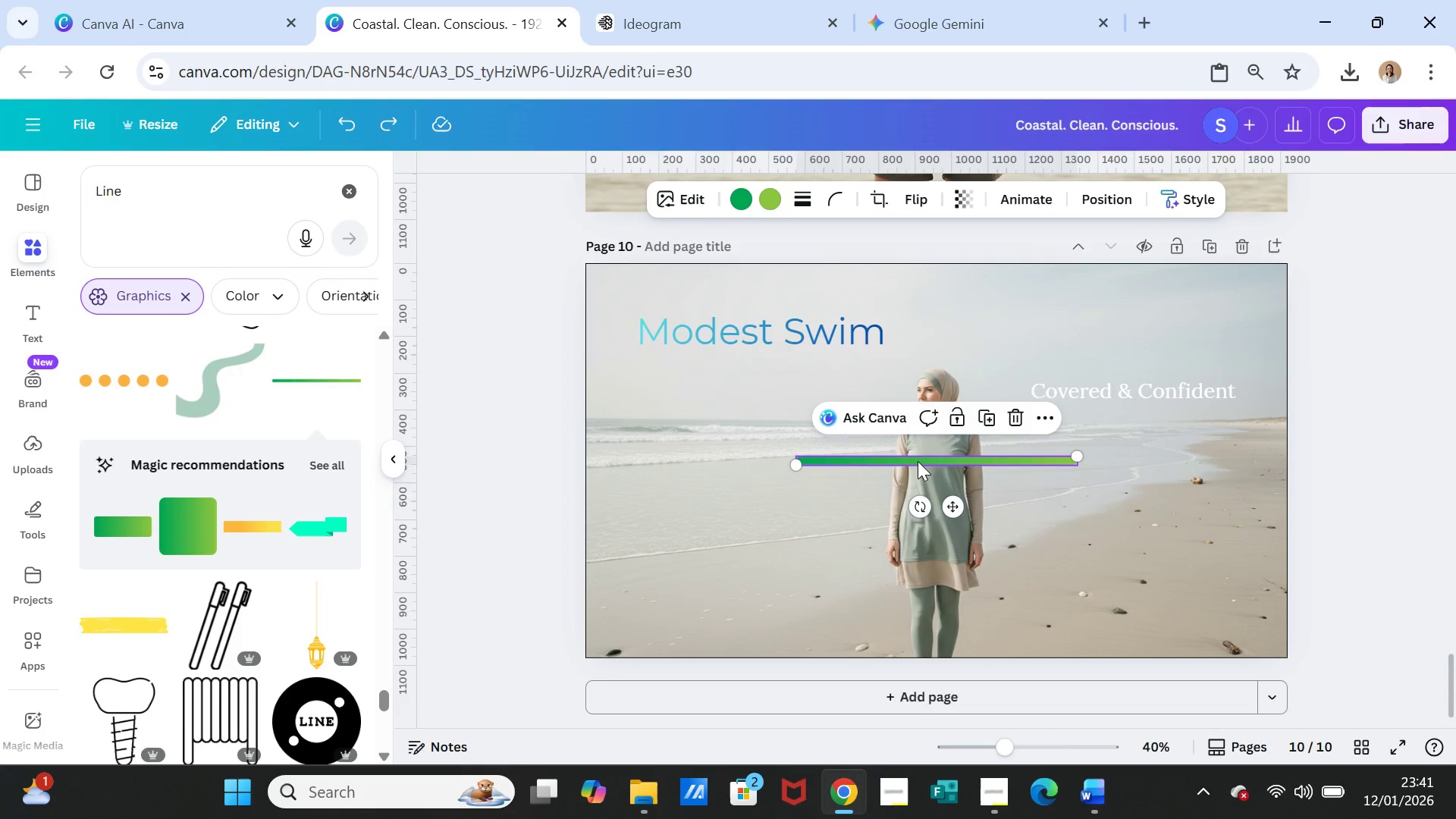 
left_click_drag(start_coordinate=[918, 461], to_coordinate=[937, 366])
 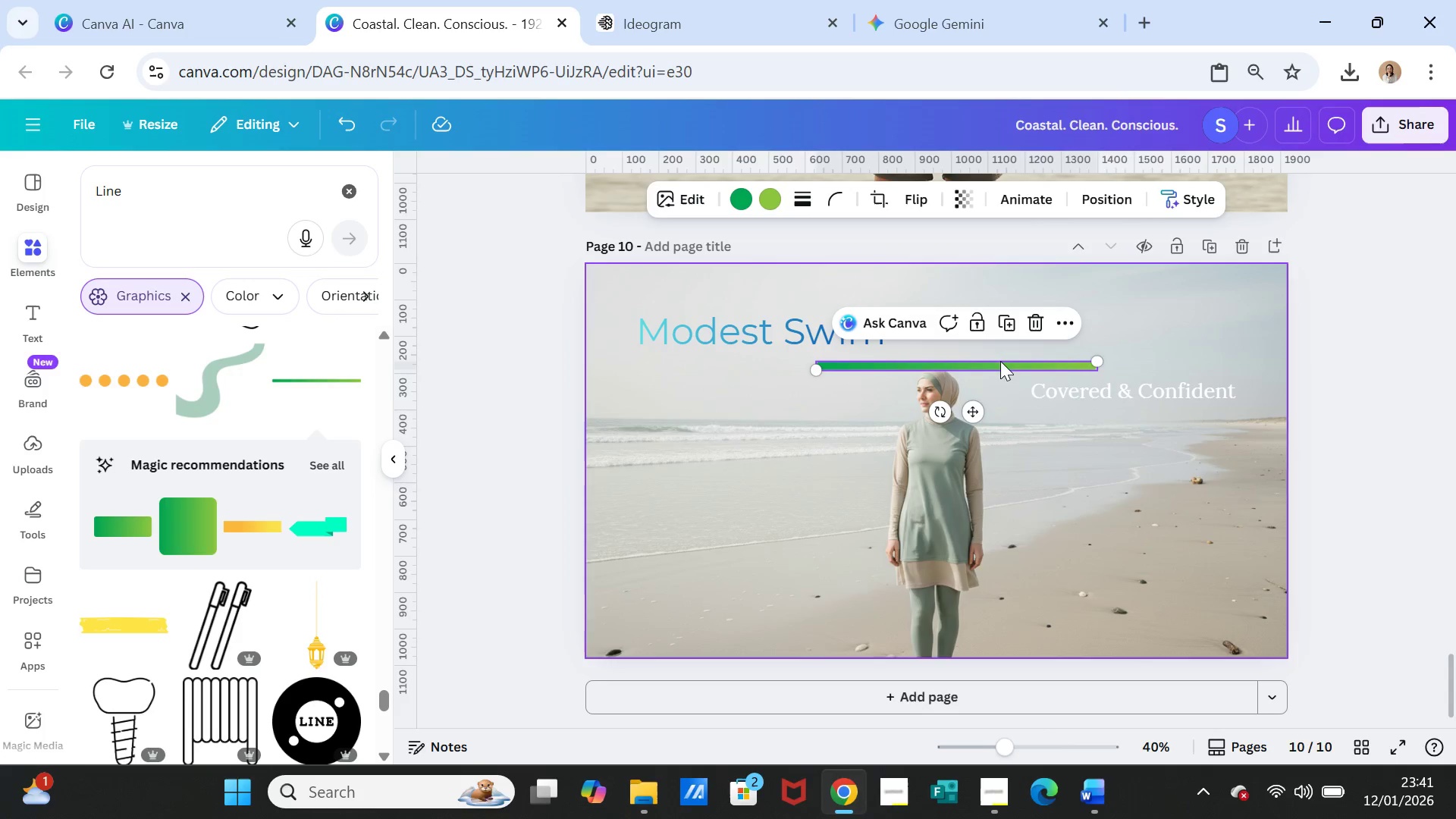 
left_click_drag(start_coordinate=[1000, 363], to_coordinate=[1000, 359])
 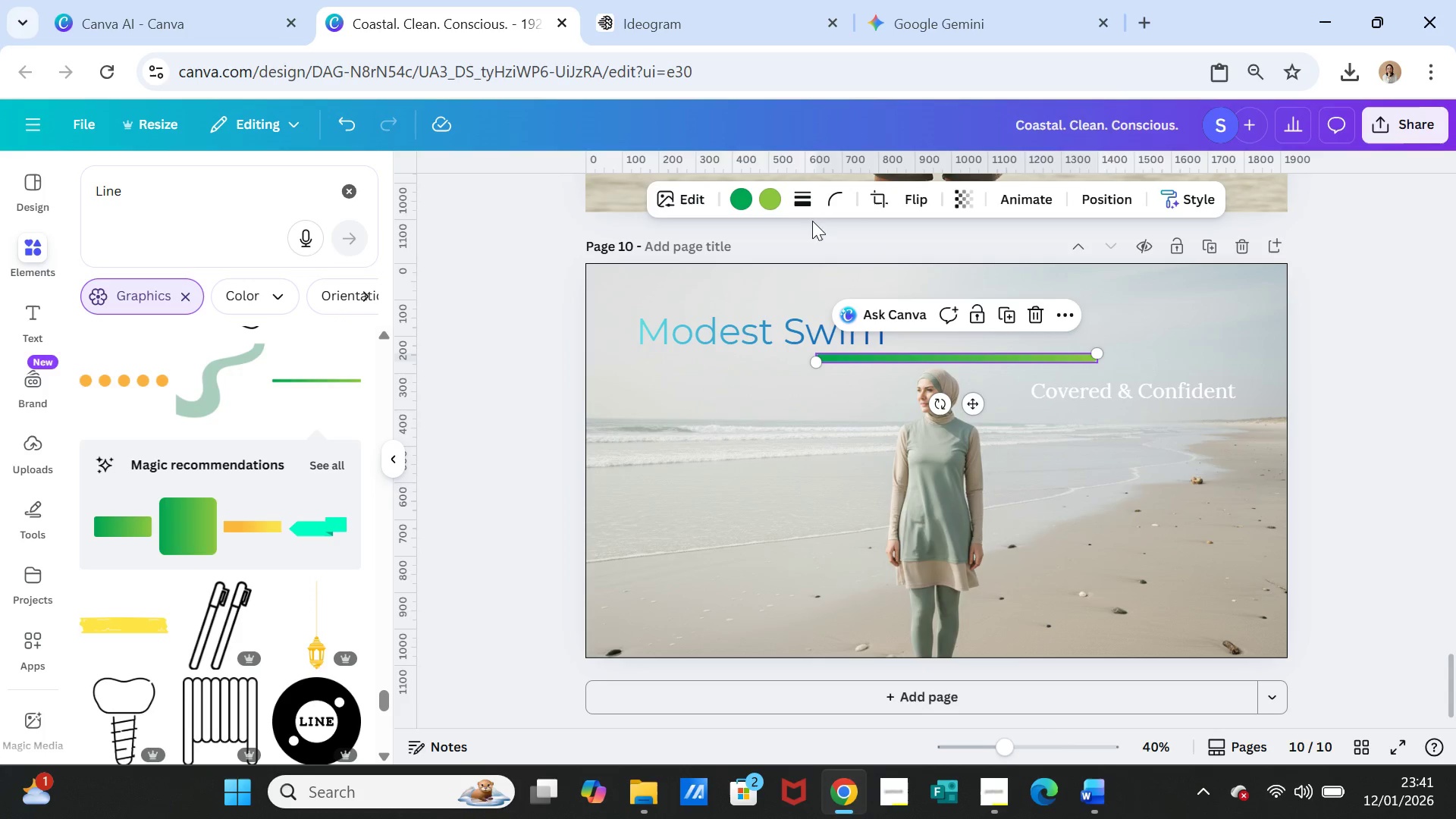 
left_click([799, 201])
 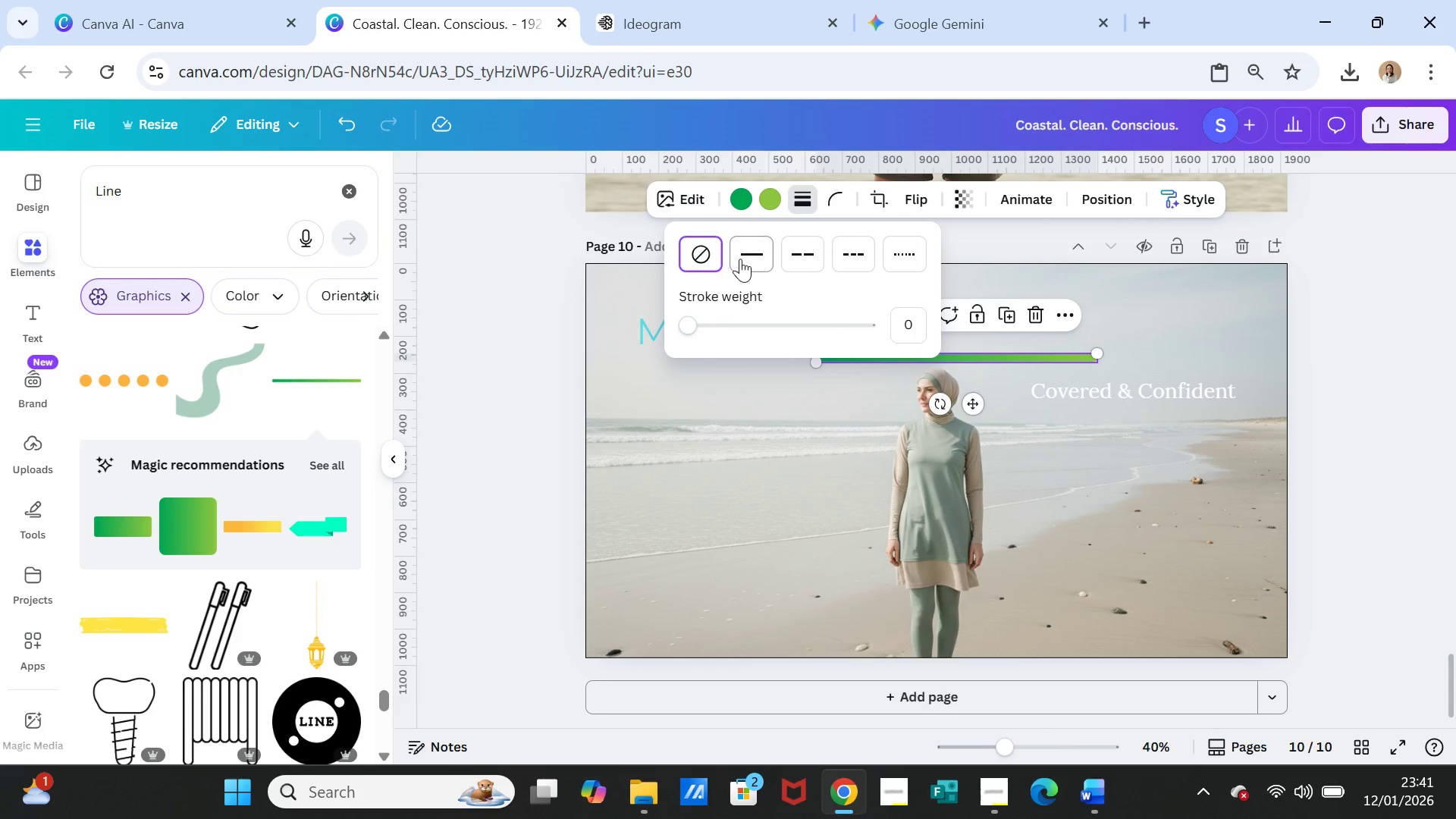 
left_click([796, 259])
 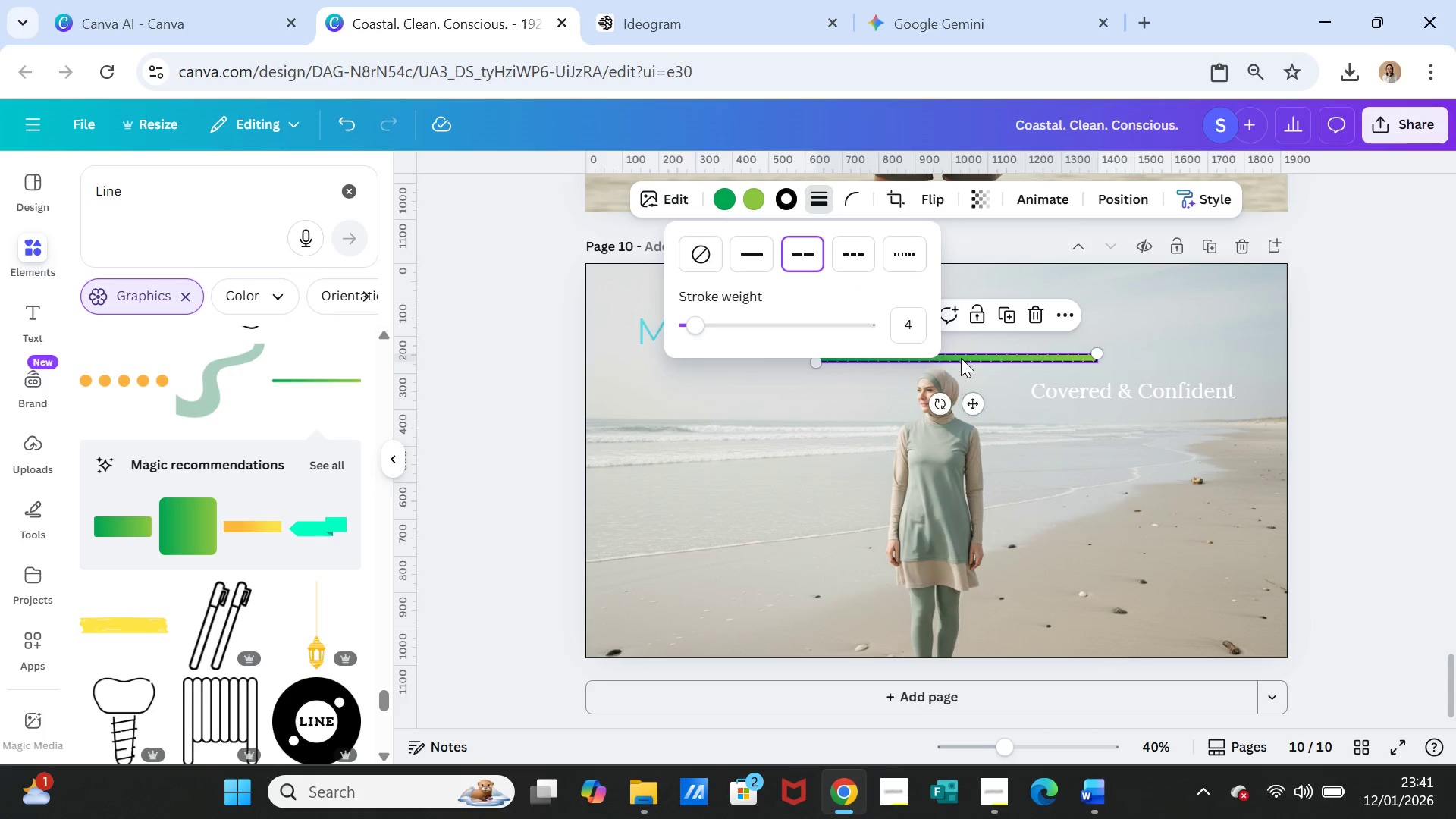 
left_click([862, 260])
 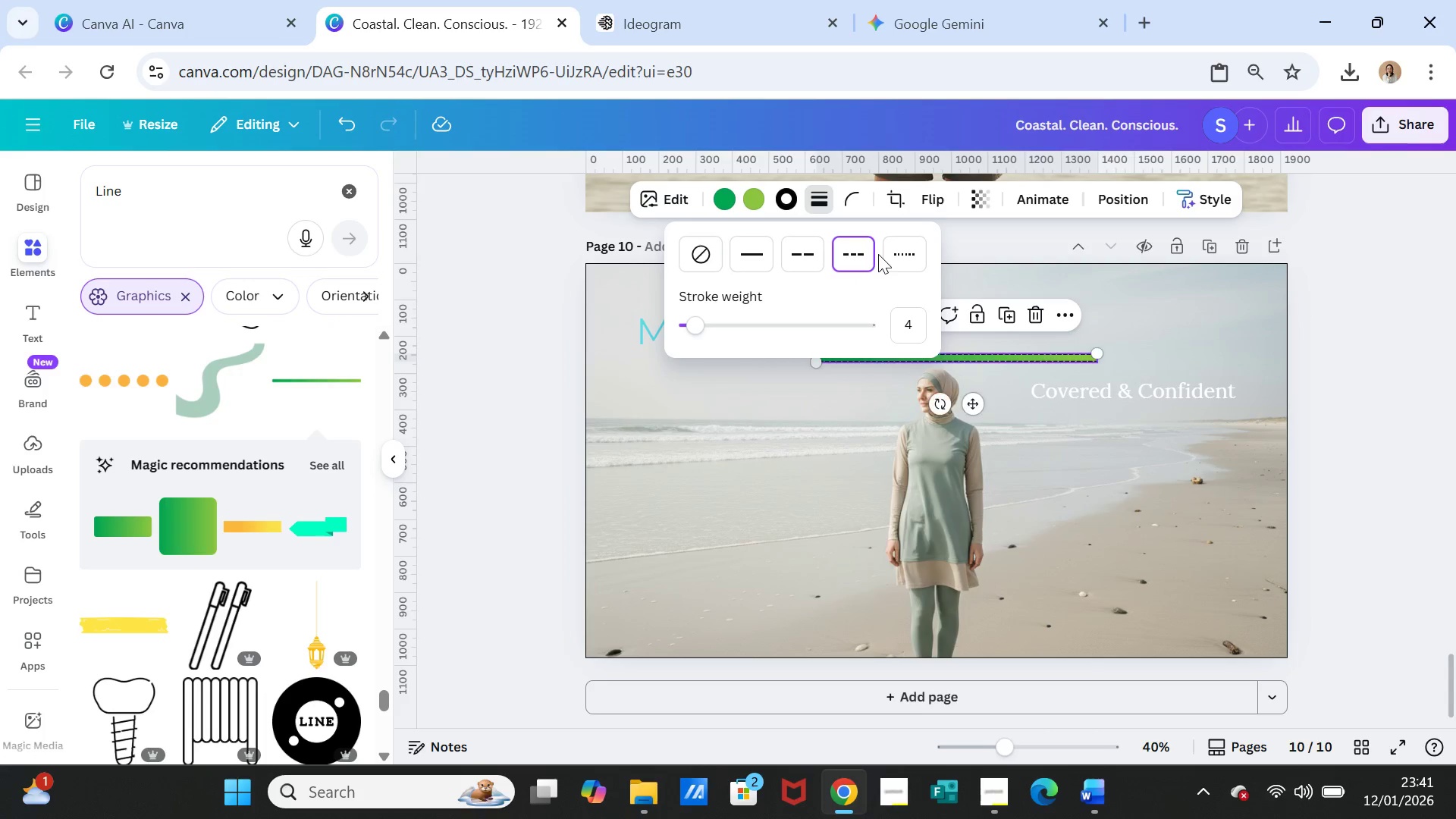 
left_click([878, 254])
 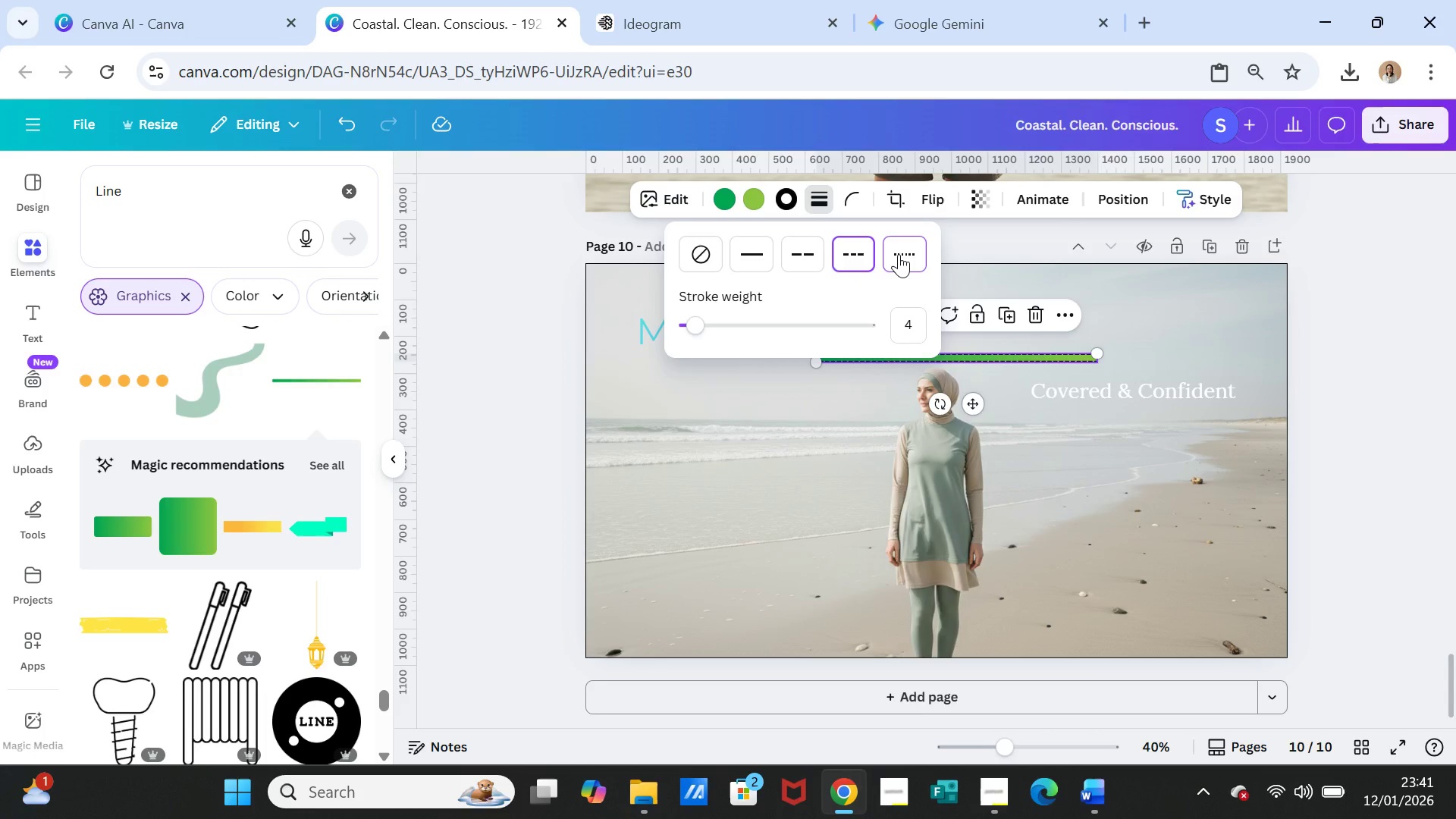 
left_click([899, 254])
 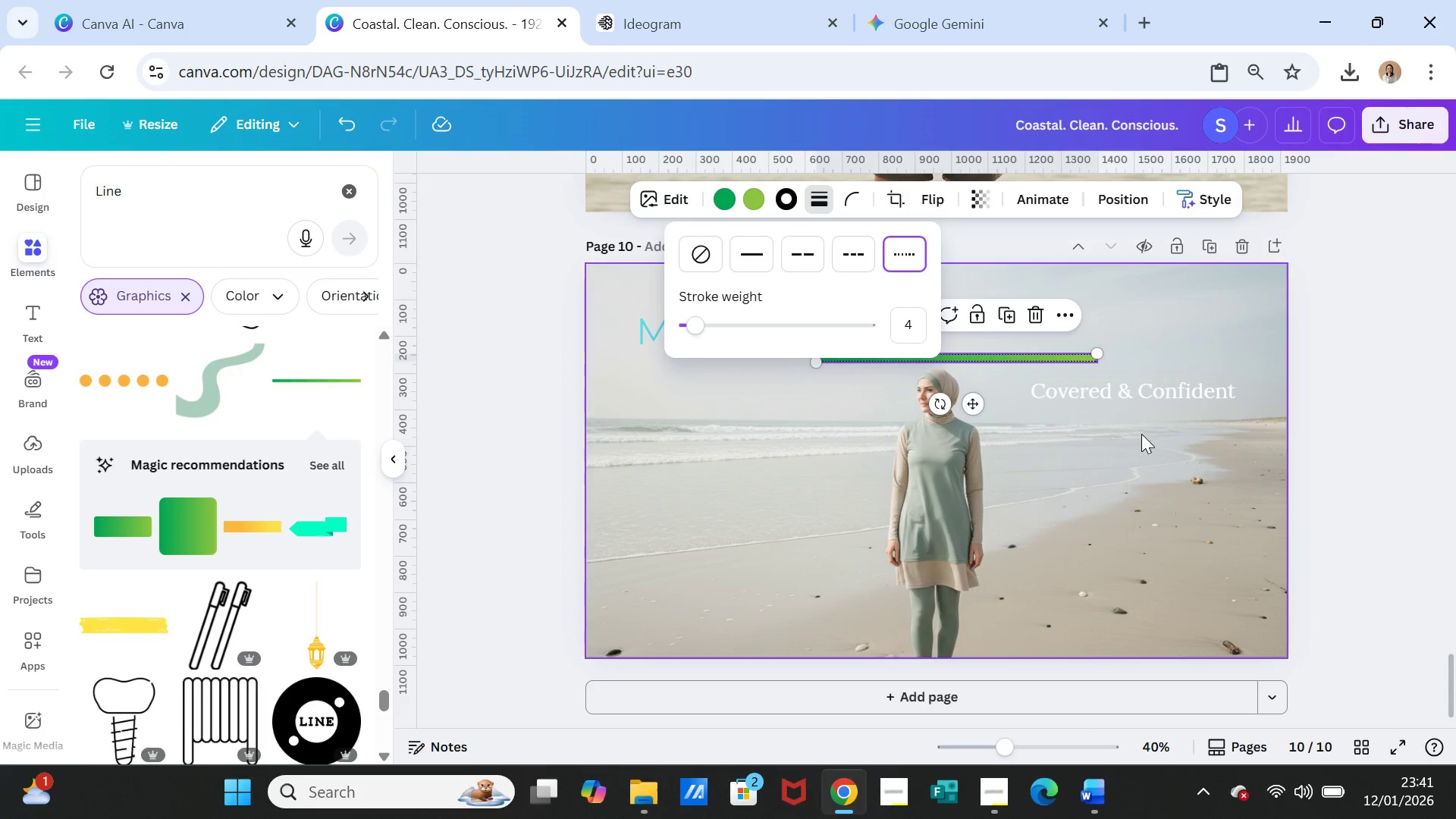 
left_click([1141, 440])
 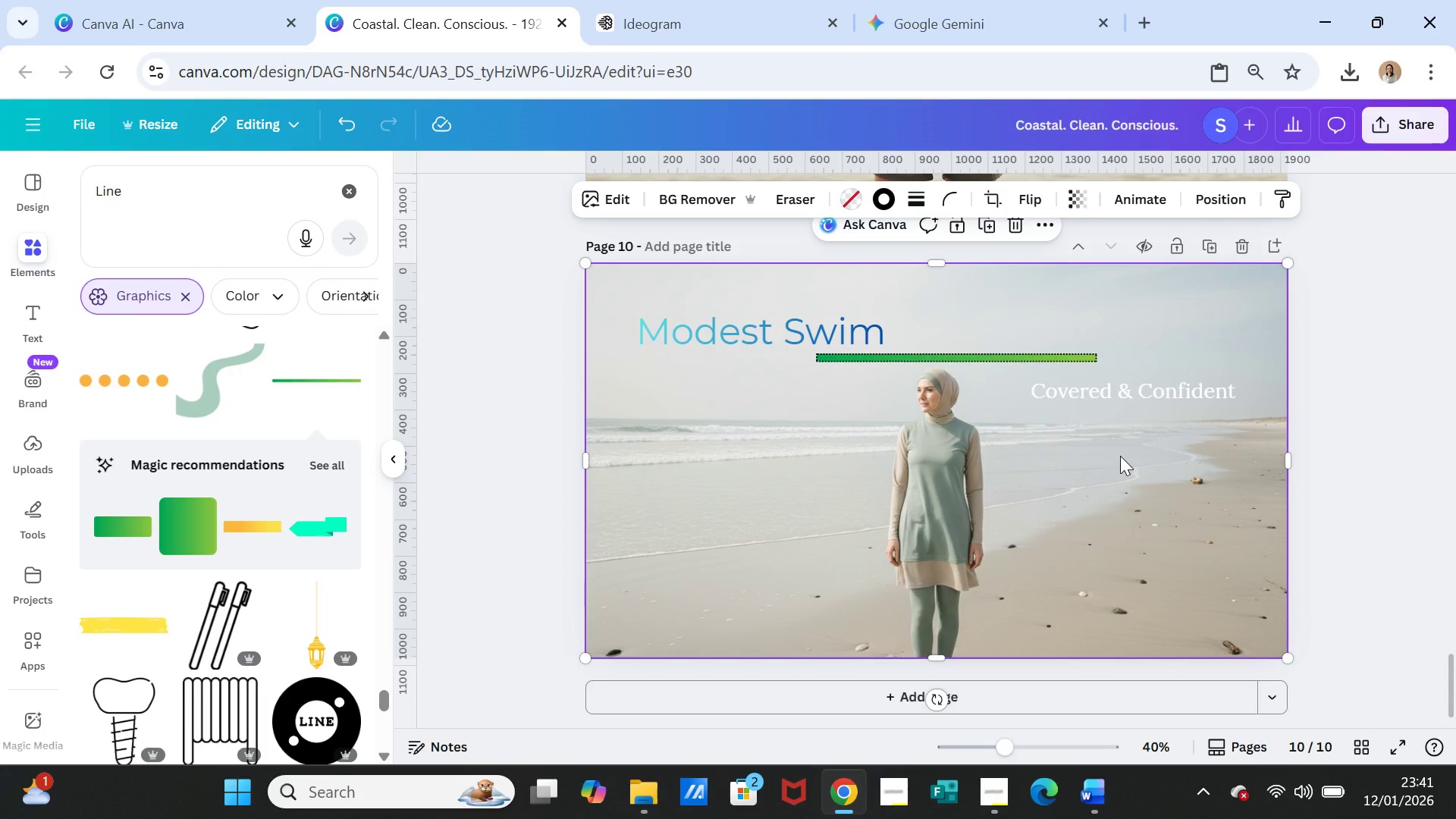 
left_click([1120, 456])
 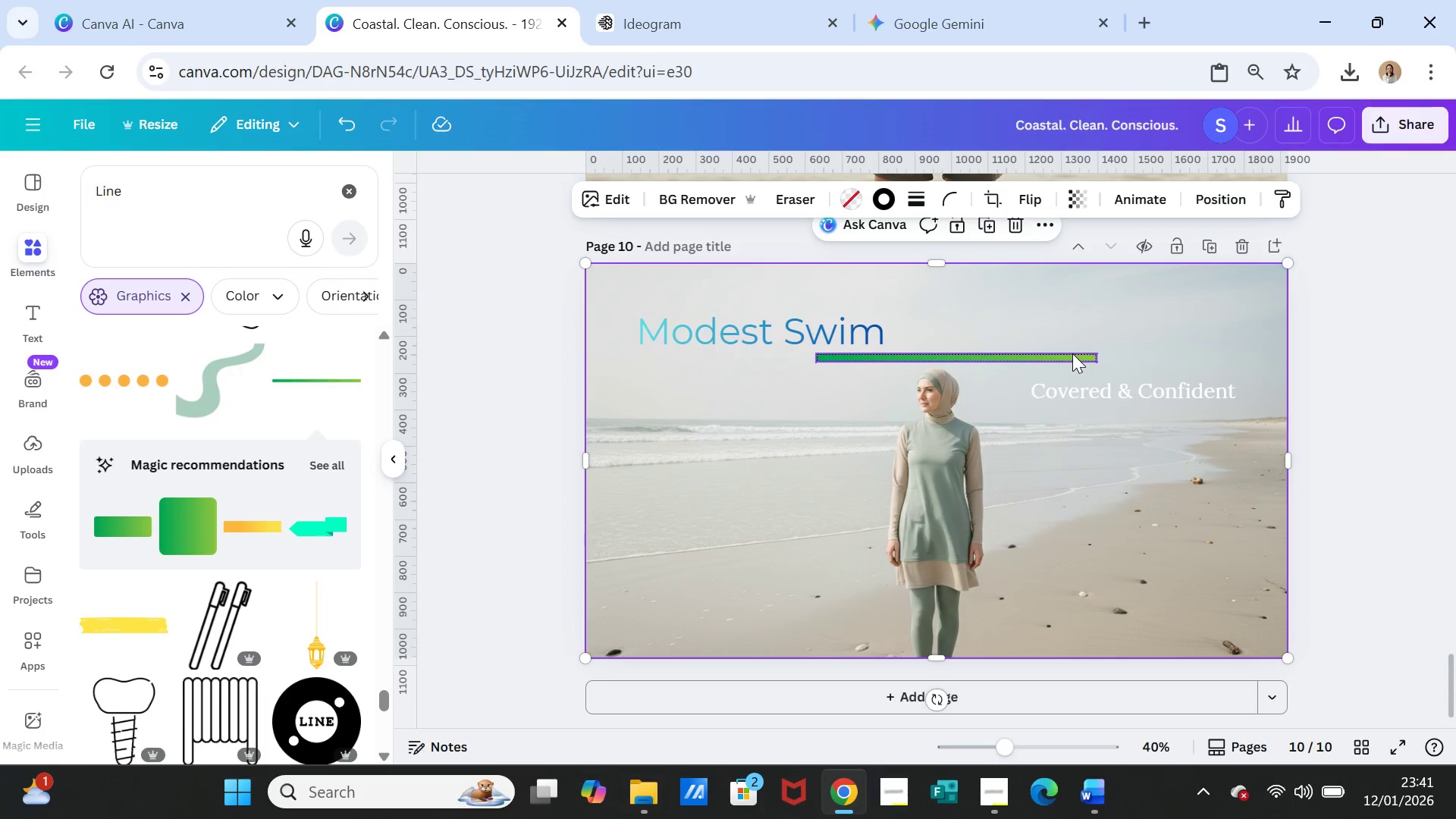 
left_click([1072, 353])
 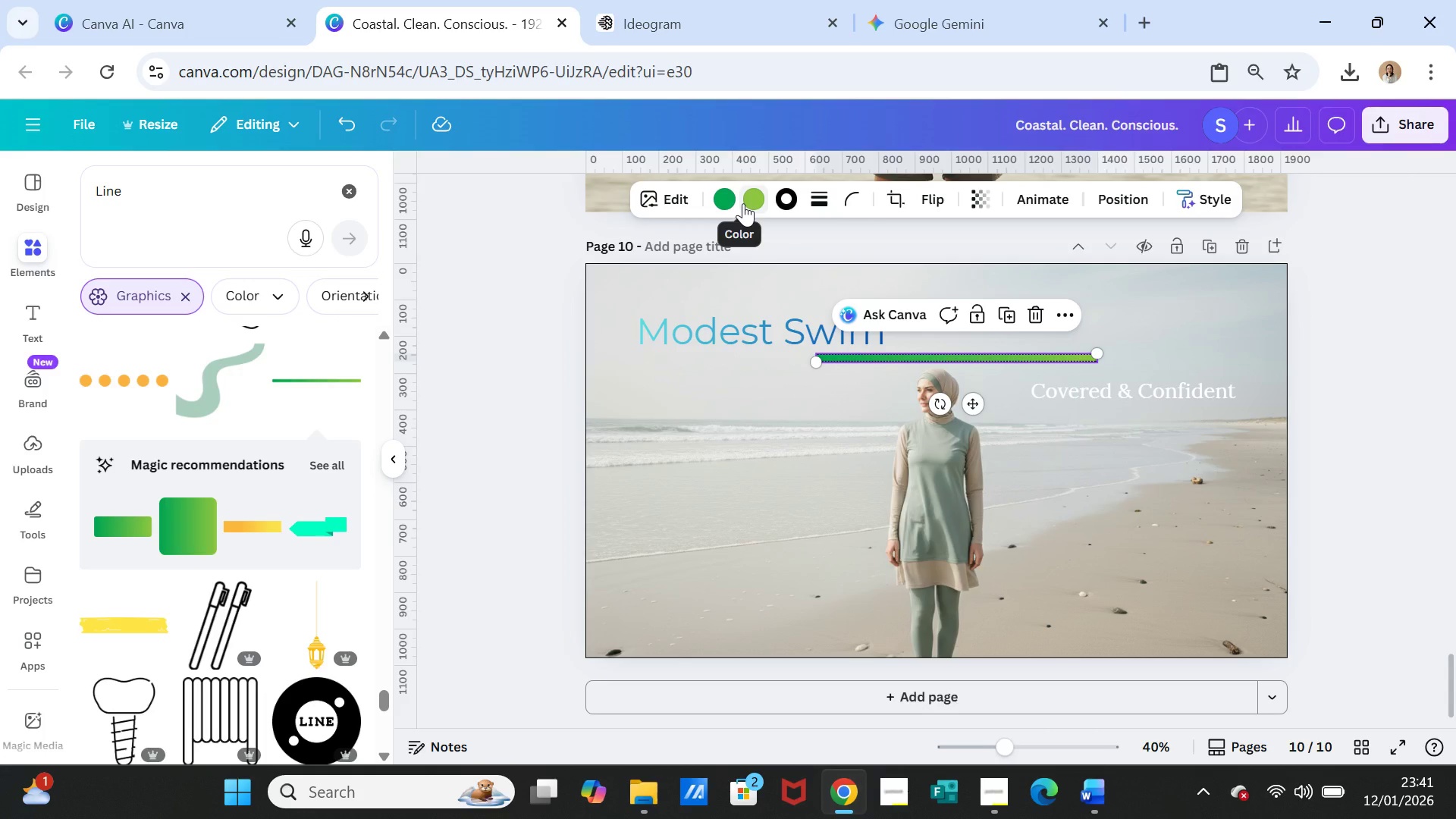 
key(Delete)
 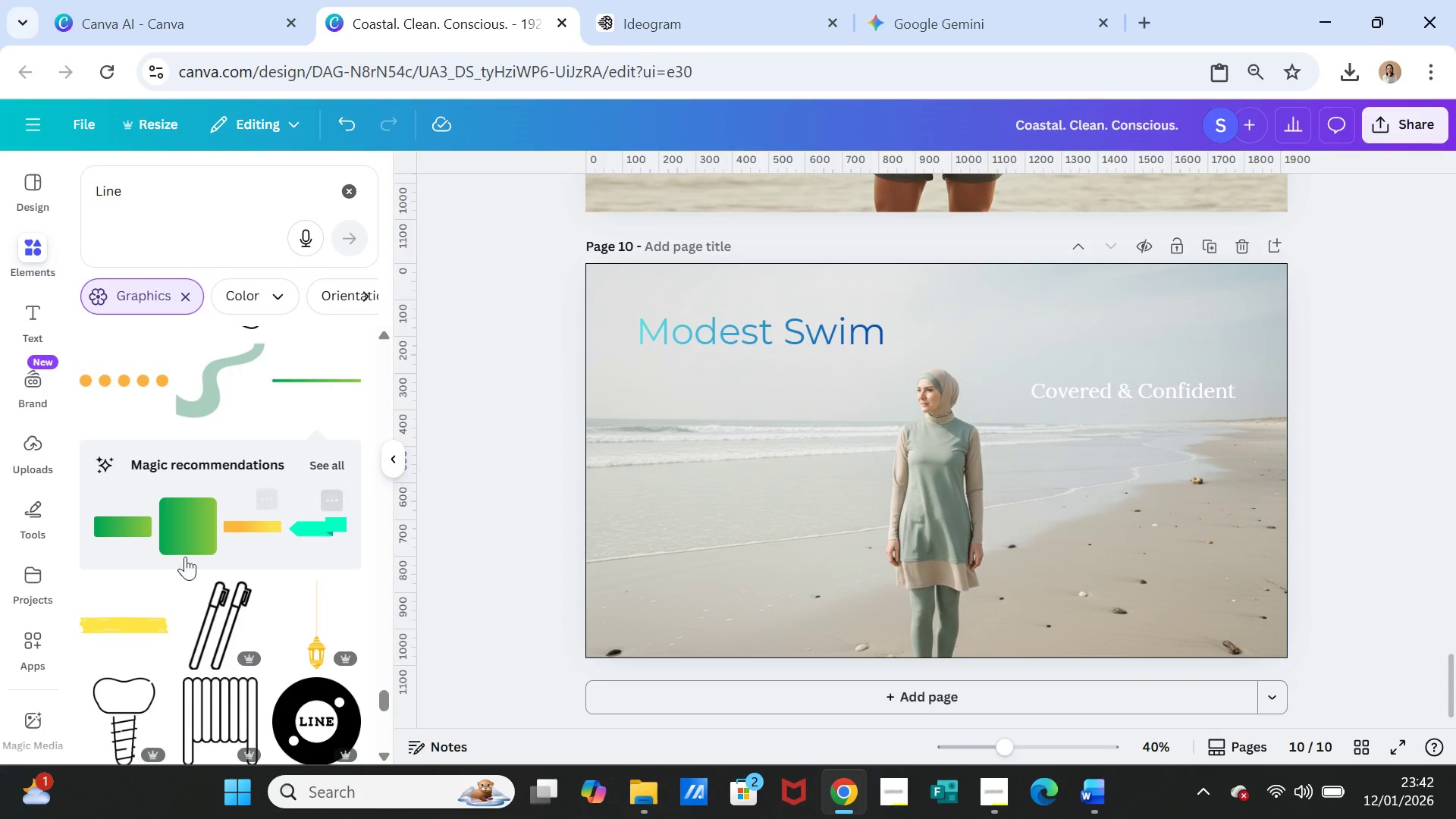 
scroll: coordinate [166, 569], scroll_direction: down, amount: 4.0
 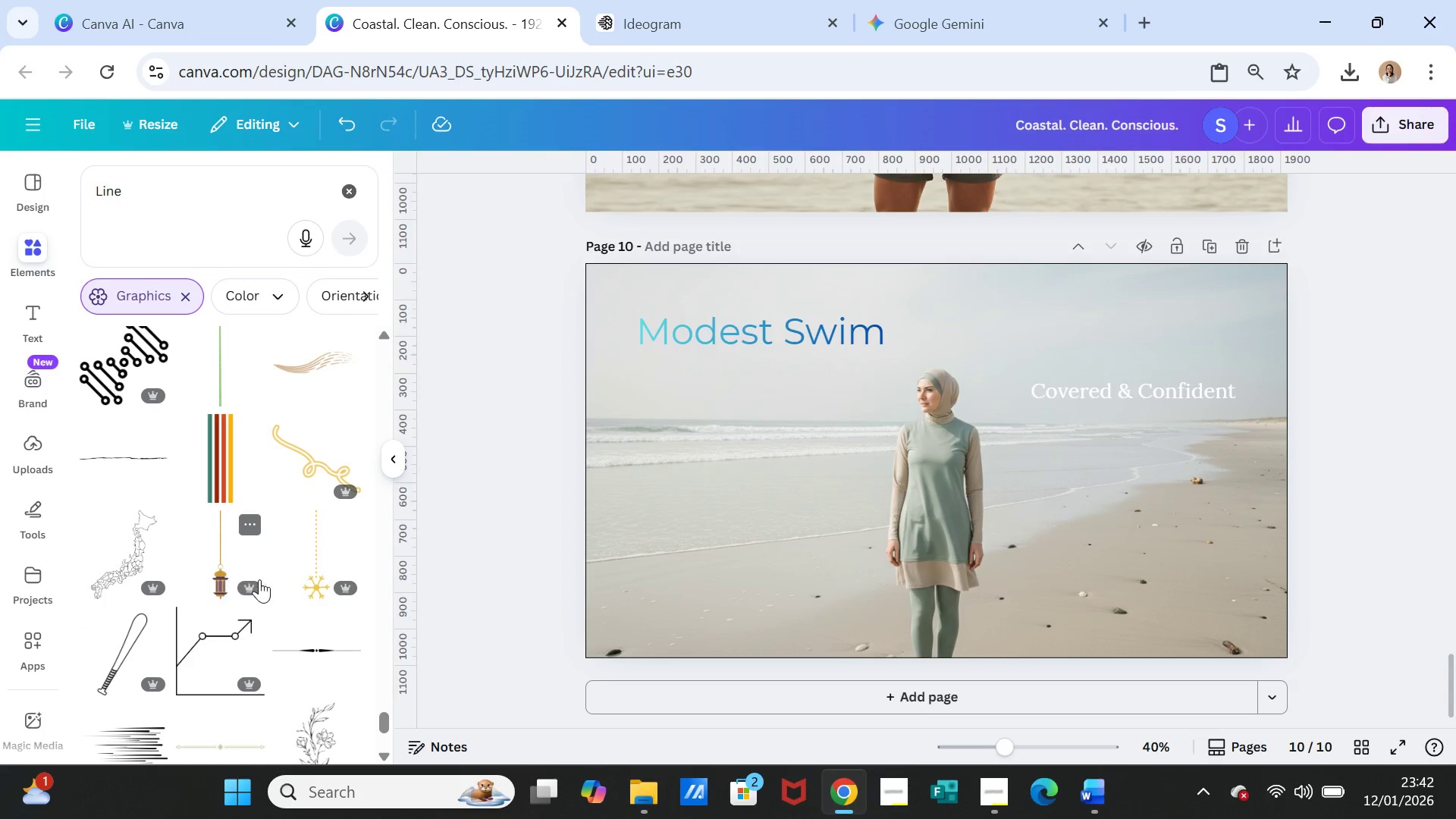 
left_click([312, 571])
 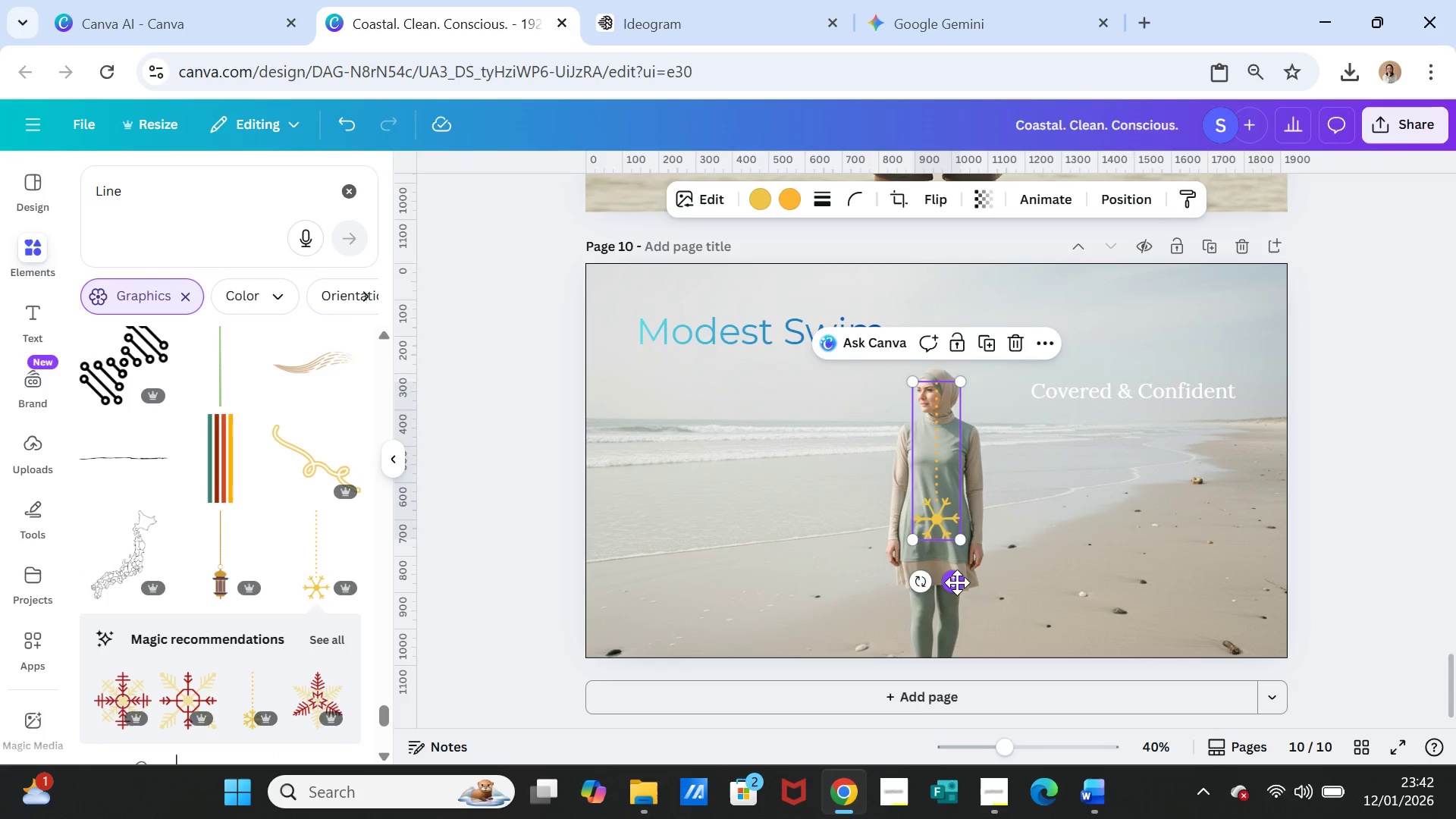 
left_click_drag(start_coordinate=[957, 582], to_coordinate=[1046, 535])
 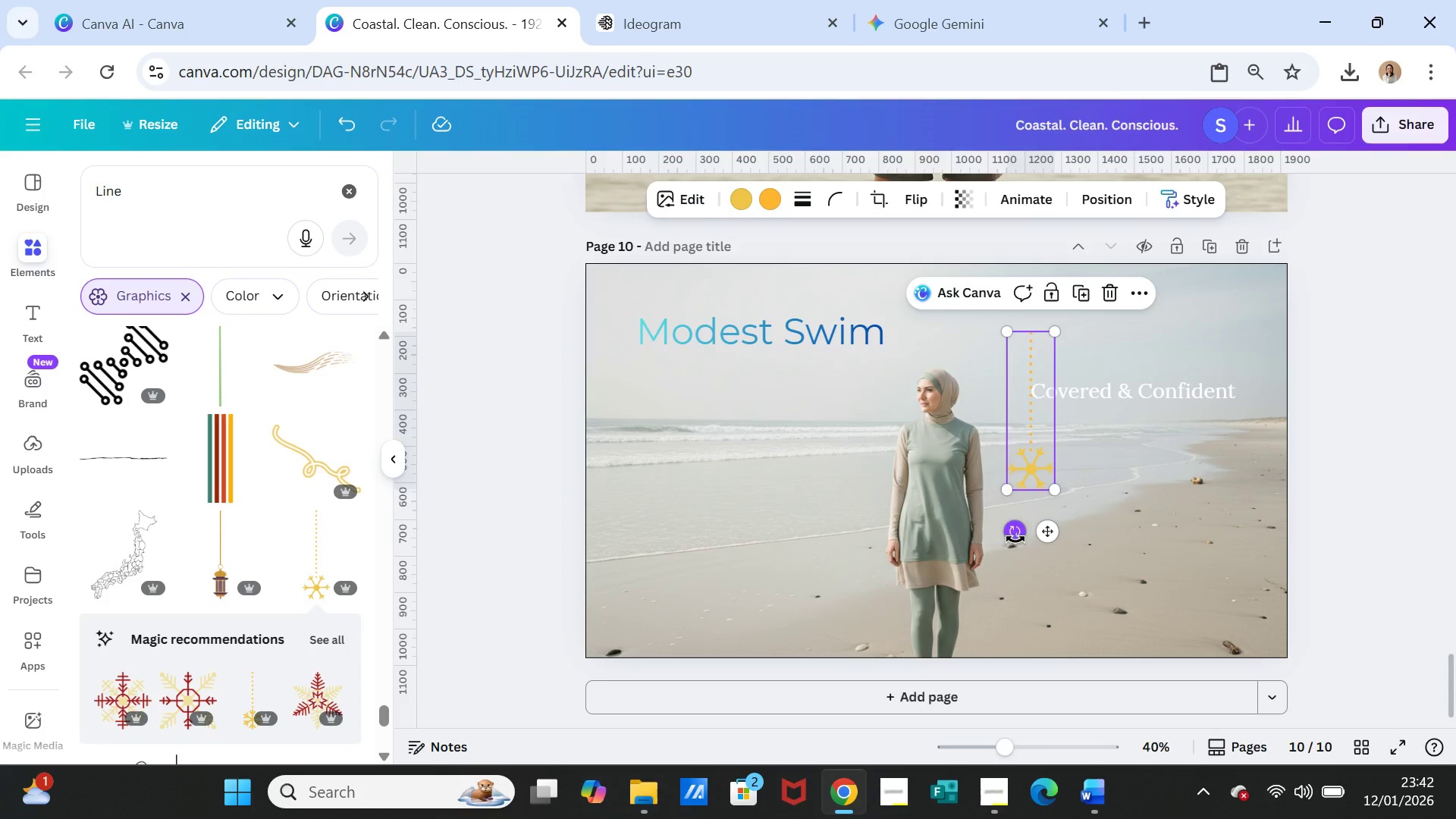 
left_click_drag(start_coordinate=[1014, 535], to_coordinate=[1166, 427])
 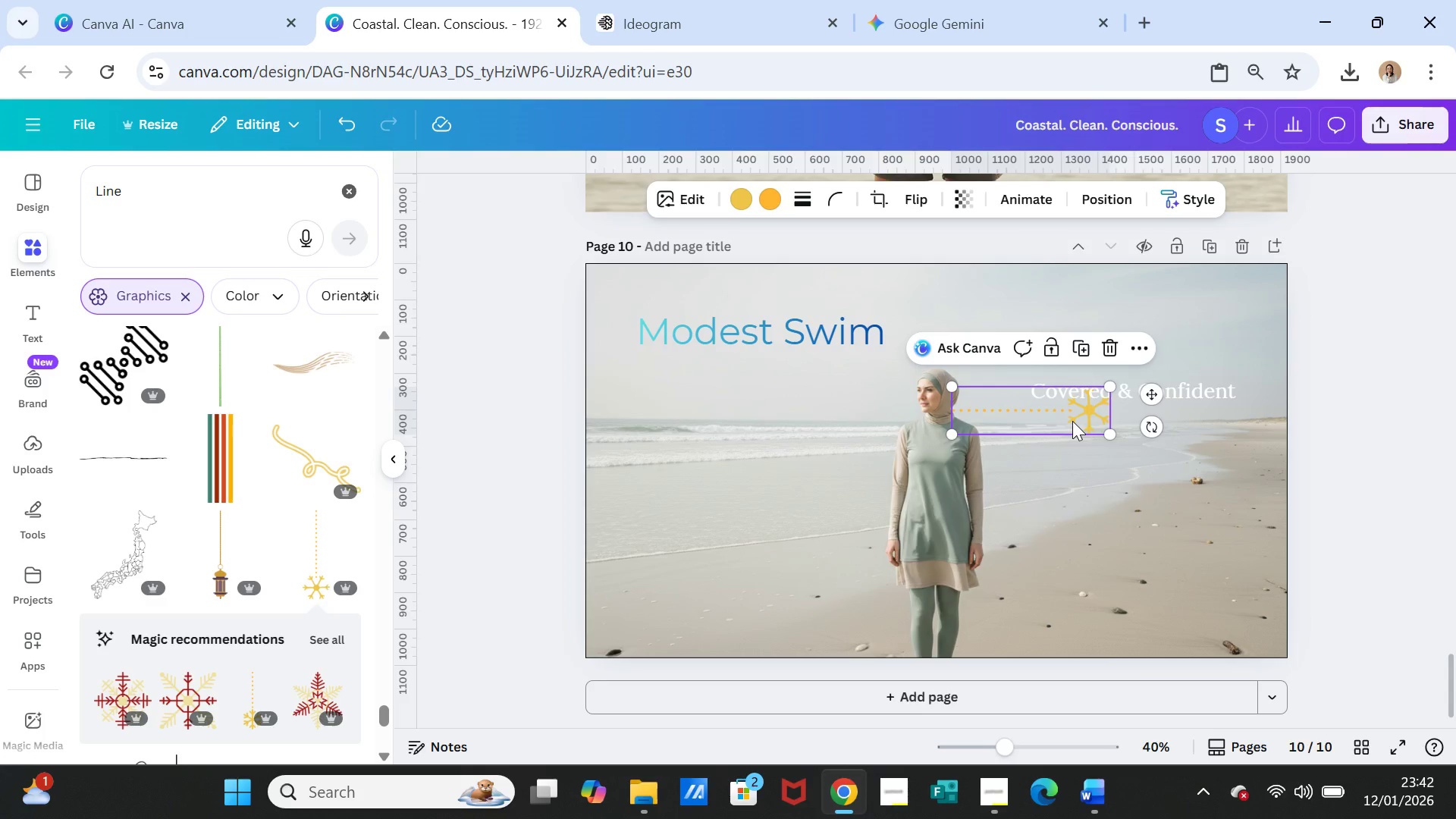 
left_click_drag(start_coordinate=[1072, 421], to_coordinate=[1090, 351])
 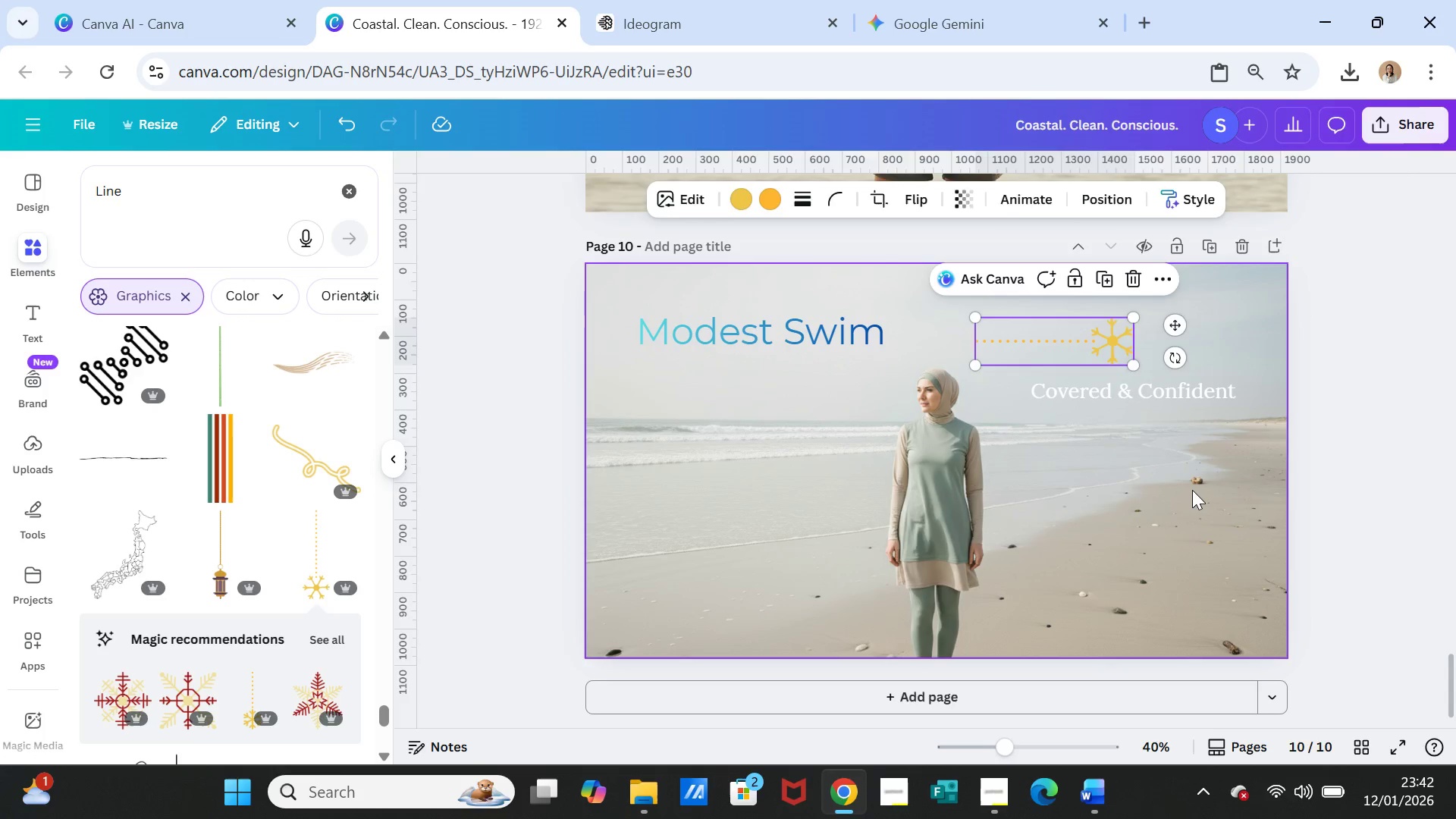 
left_click([1192, 490])
 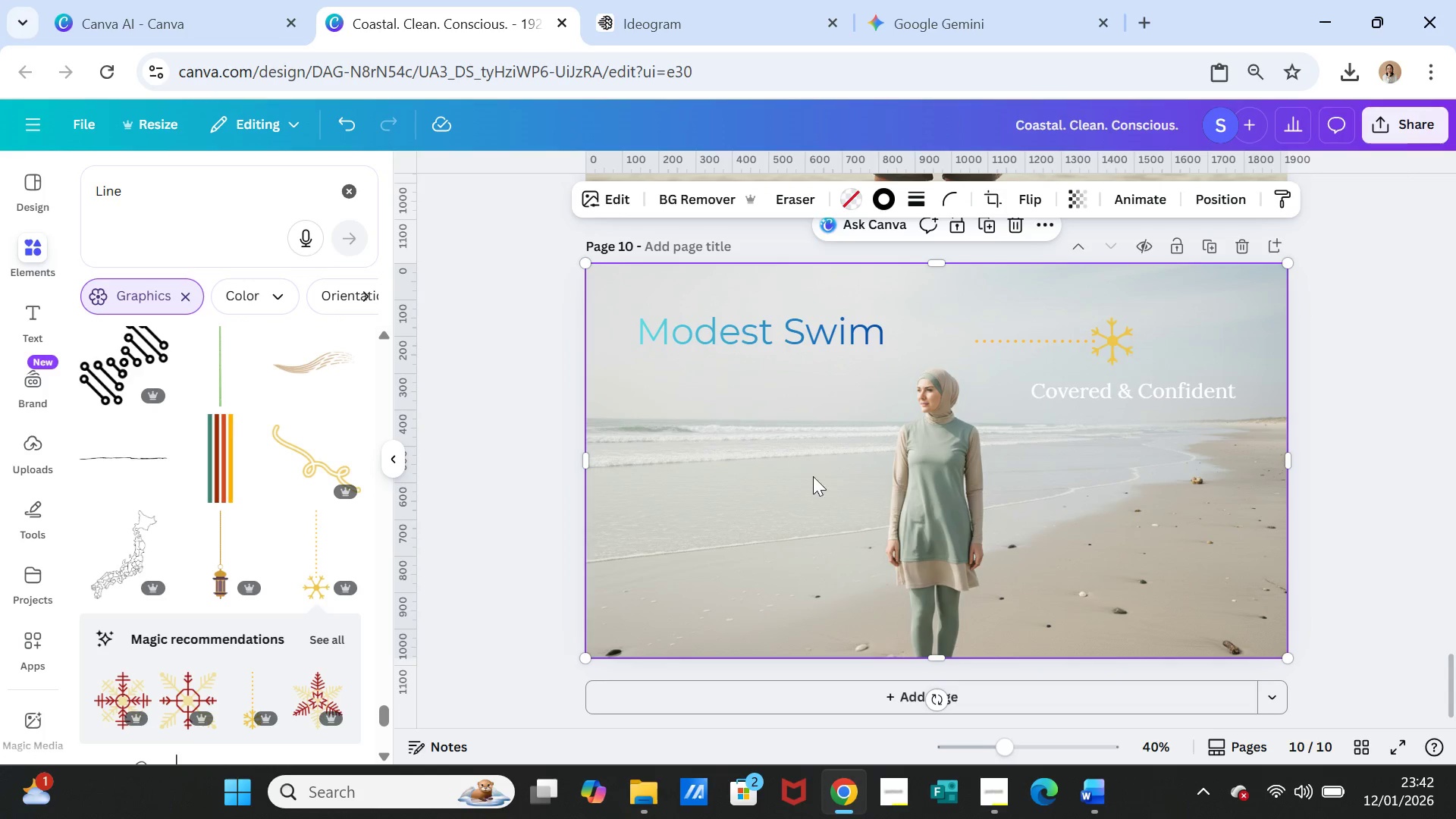 
left_click_drag(start_coordinate=[788, 334], to_coordinate=[788, 347])
 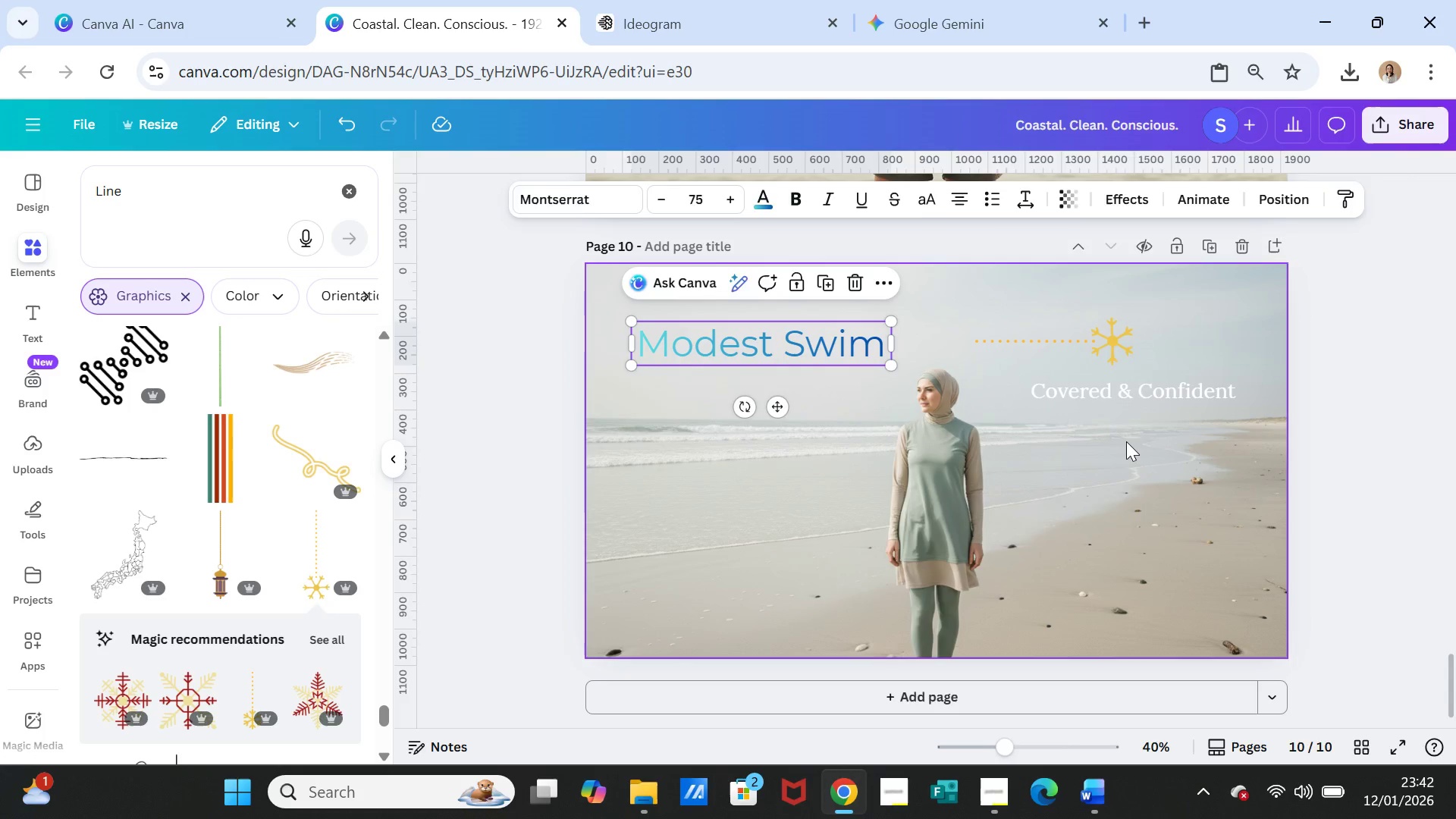 
left_click([1126, 441])
 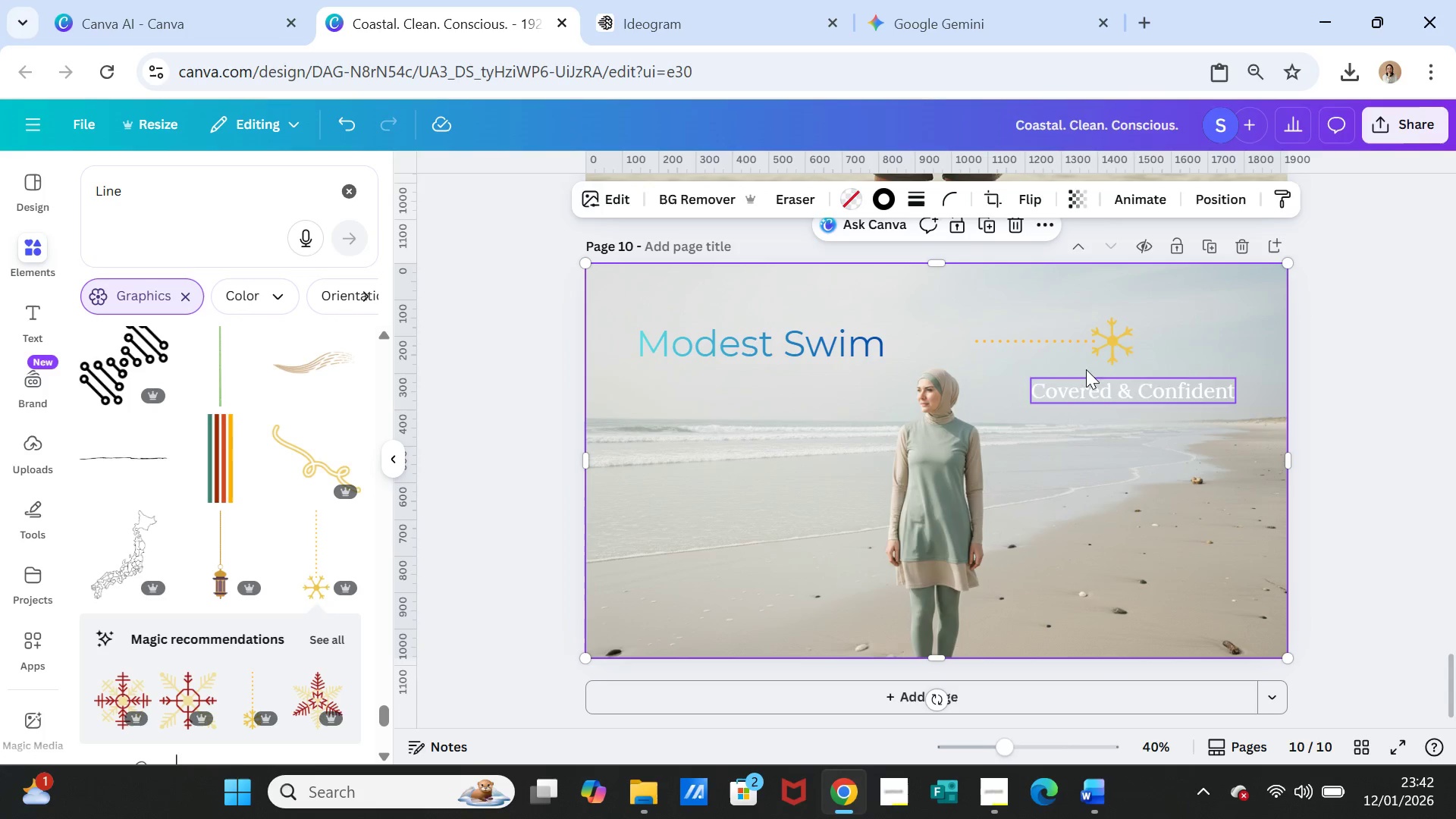 
left_click([1075, 344])
 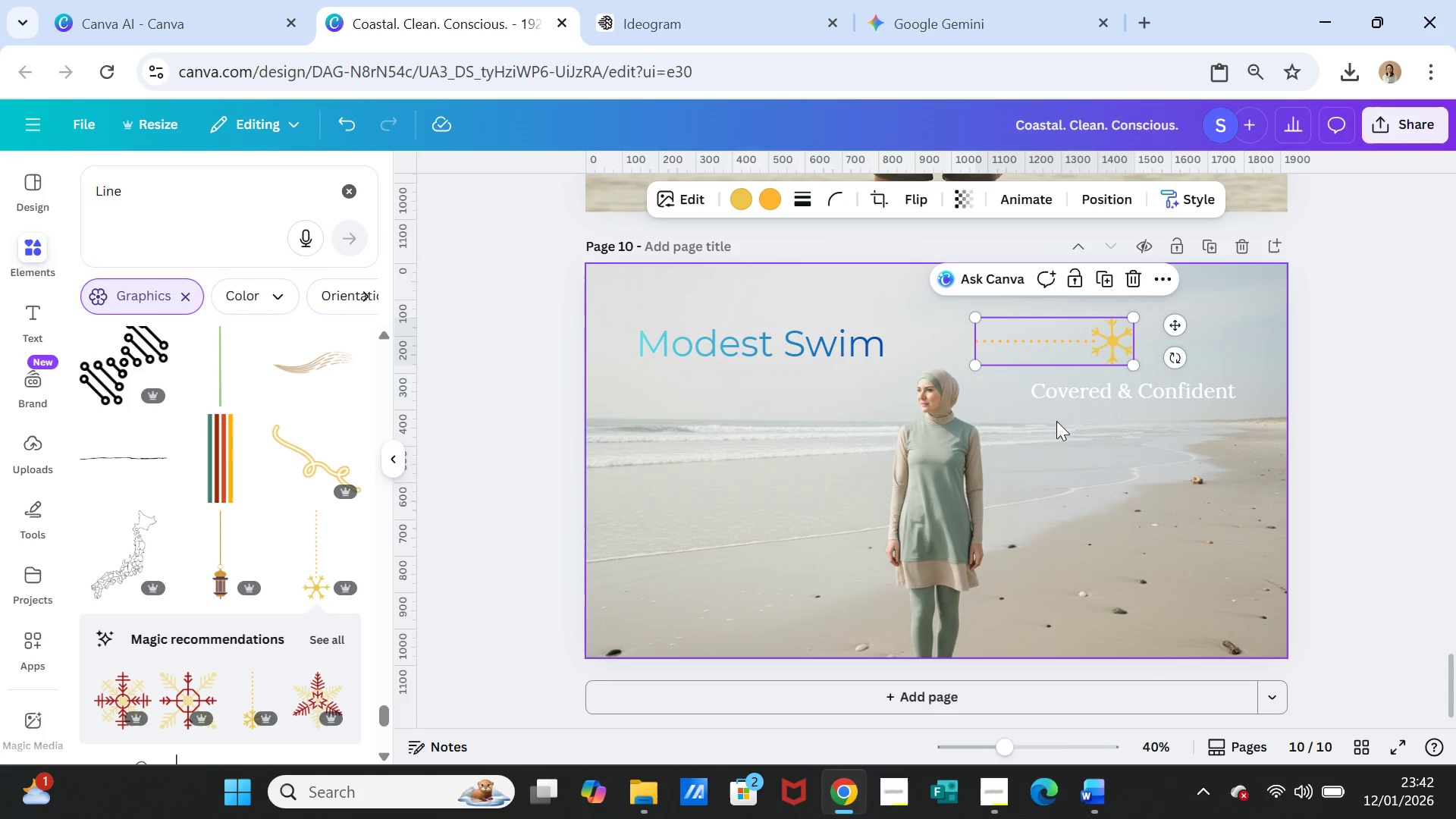 
left_click([1122, 508])
 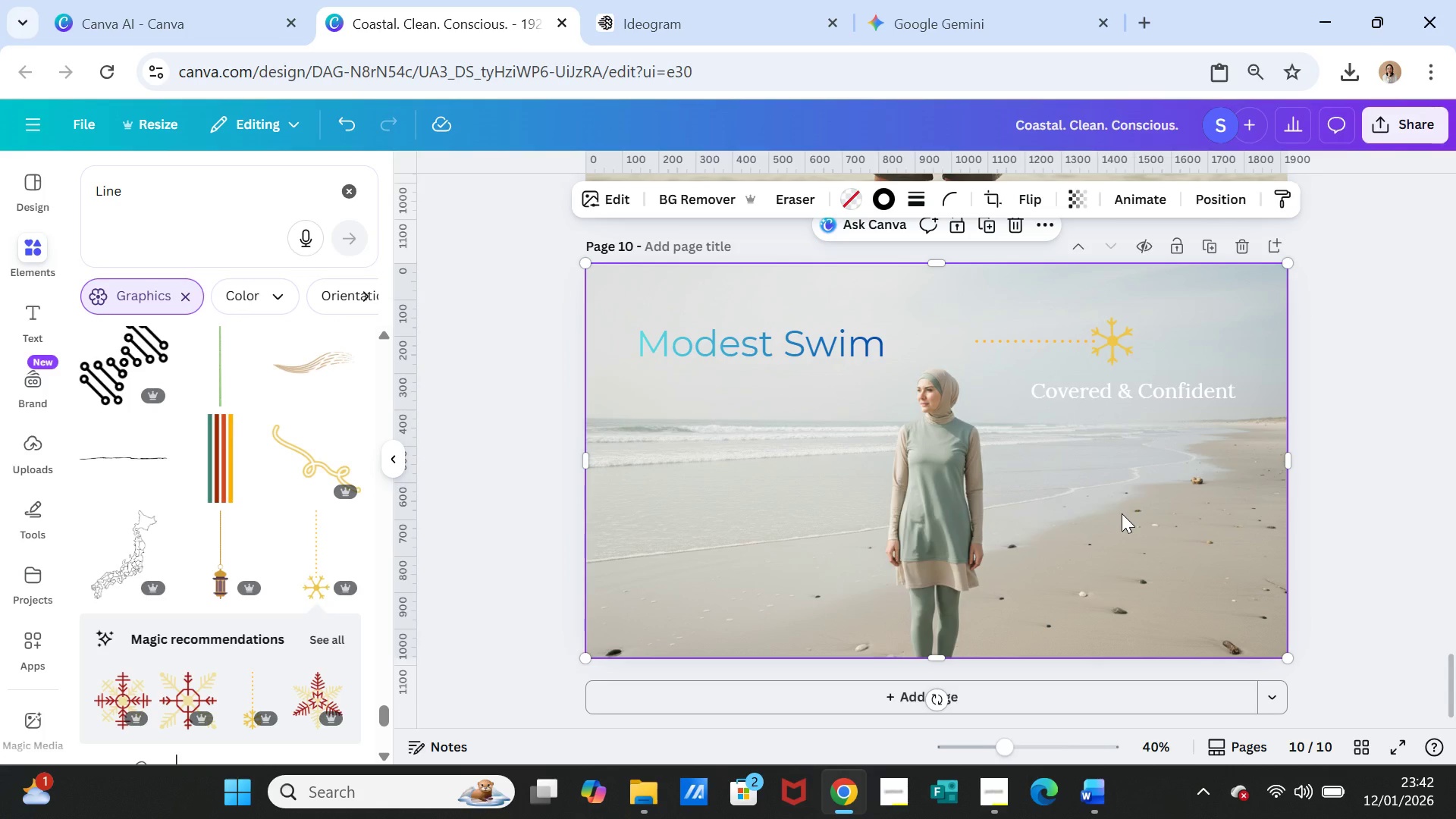 
wait(6.86)
 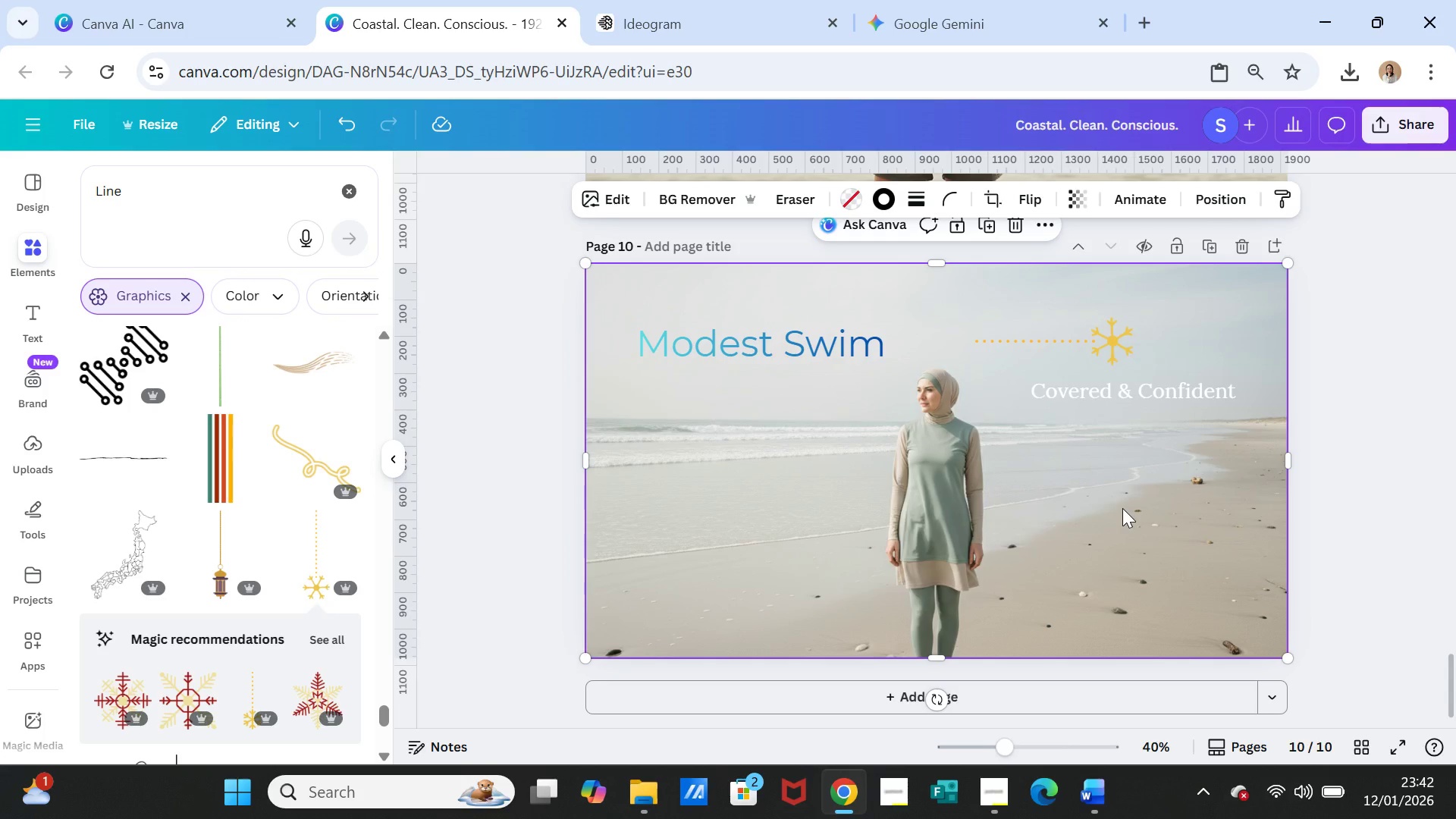 
left_click([1122, 358])
 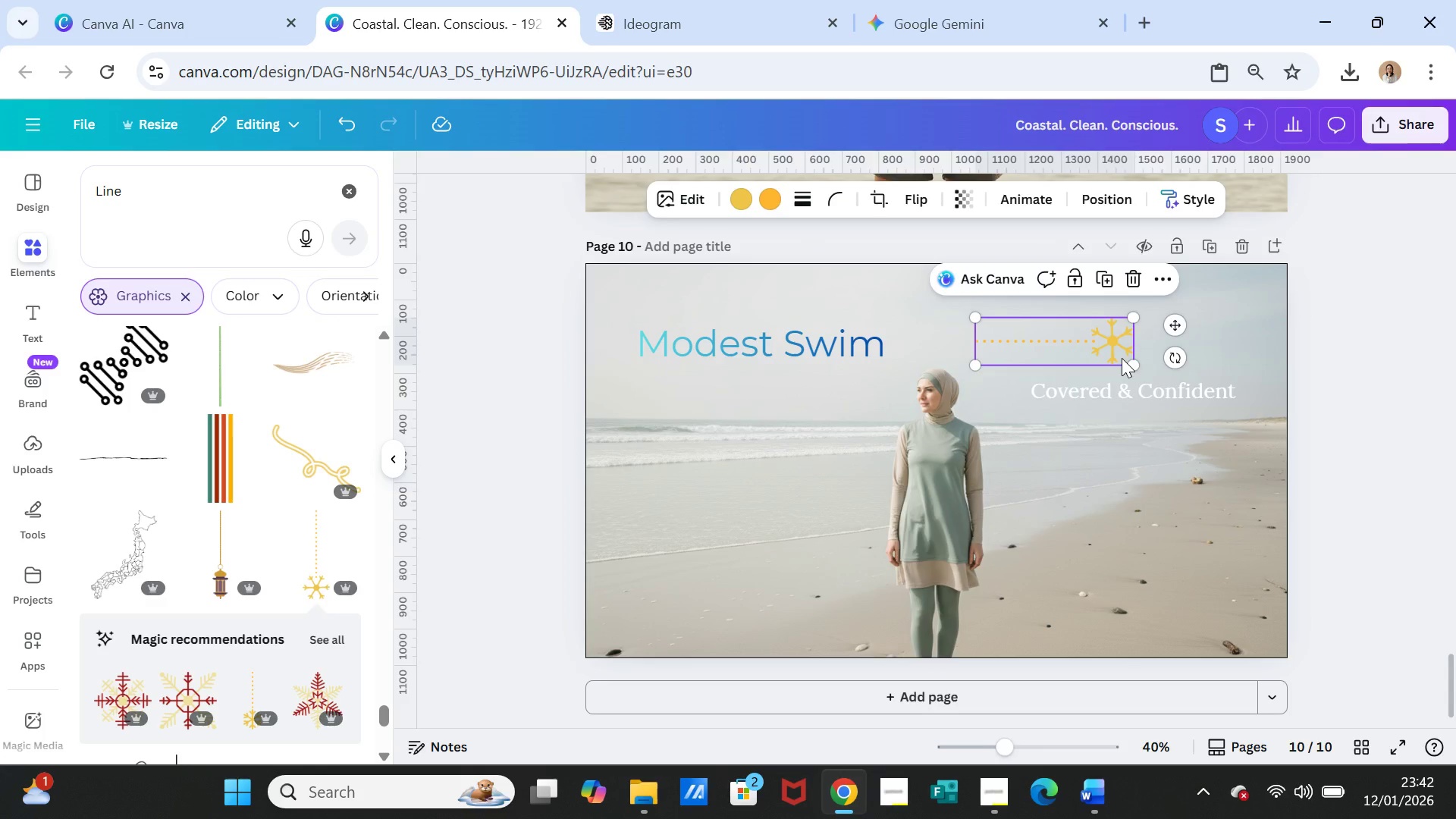 
key(Delete)
 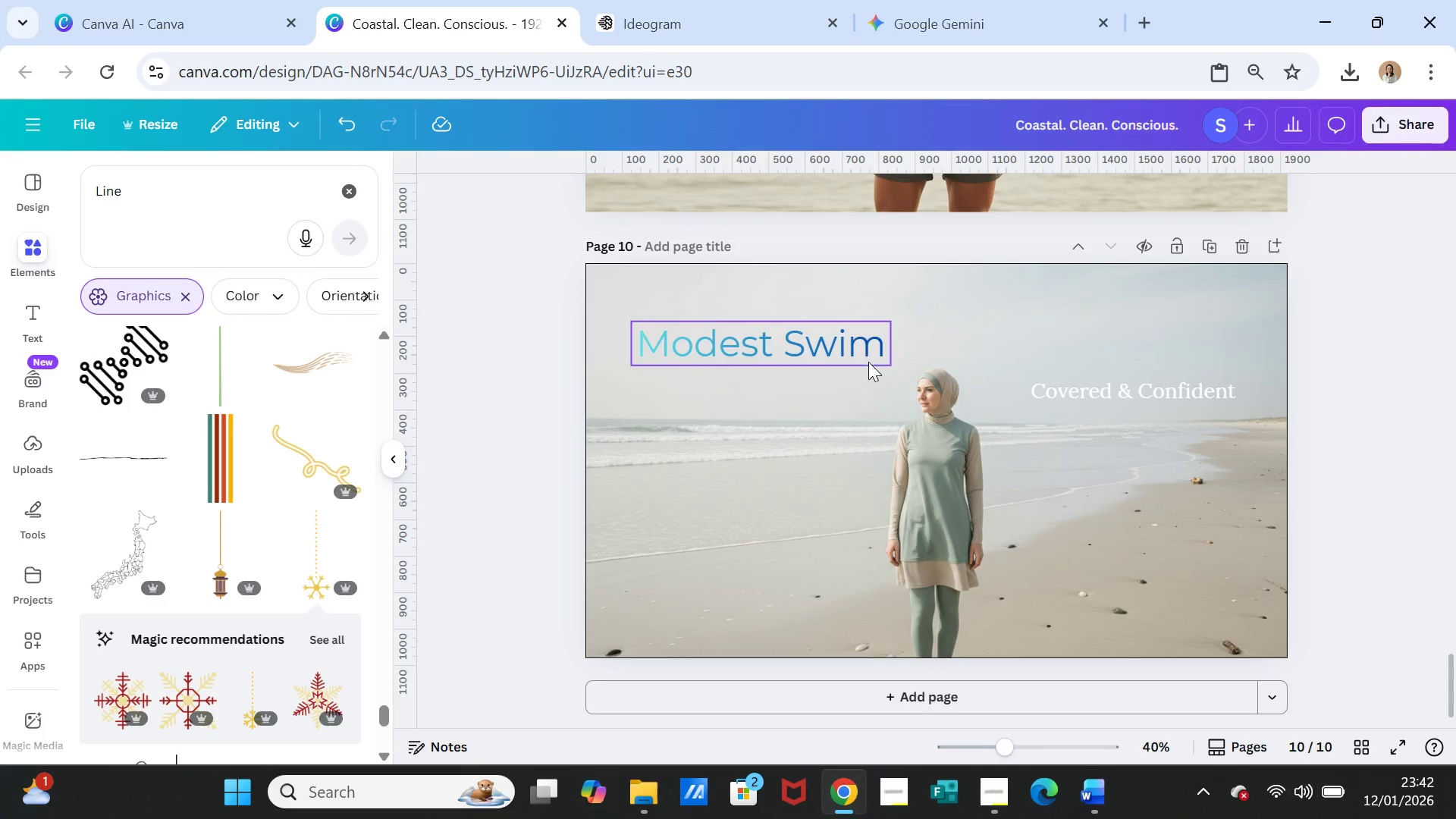 
left_click_drag(start_coordinate=[868, 351], to_coordinate=[1217, 335])
 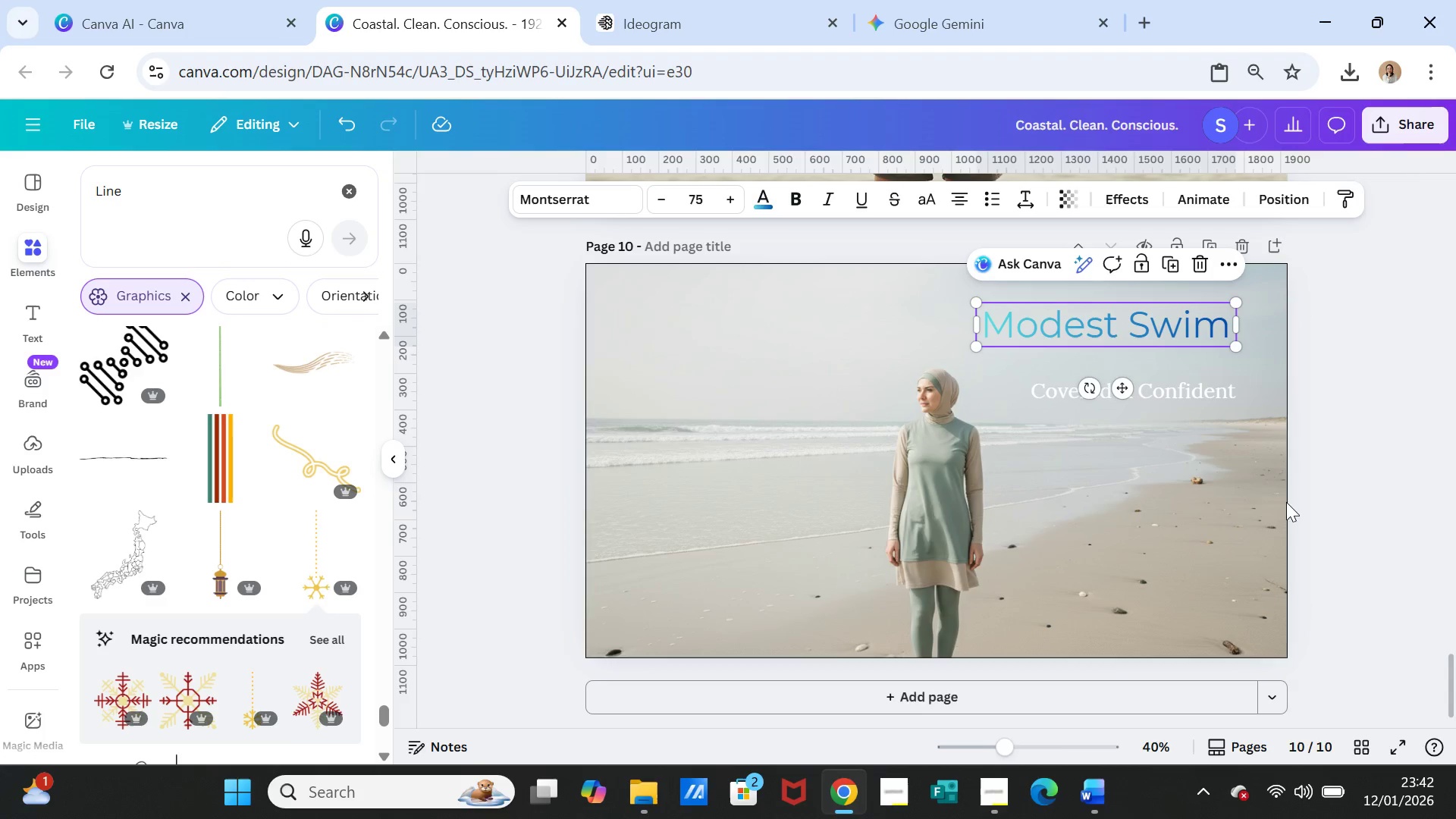 
left_click([1206, 492])
 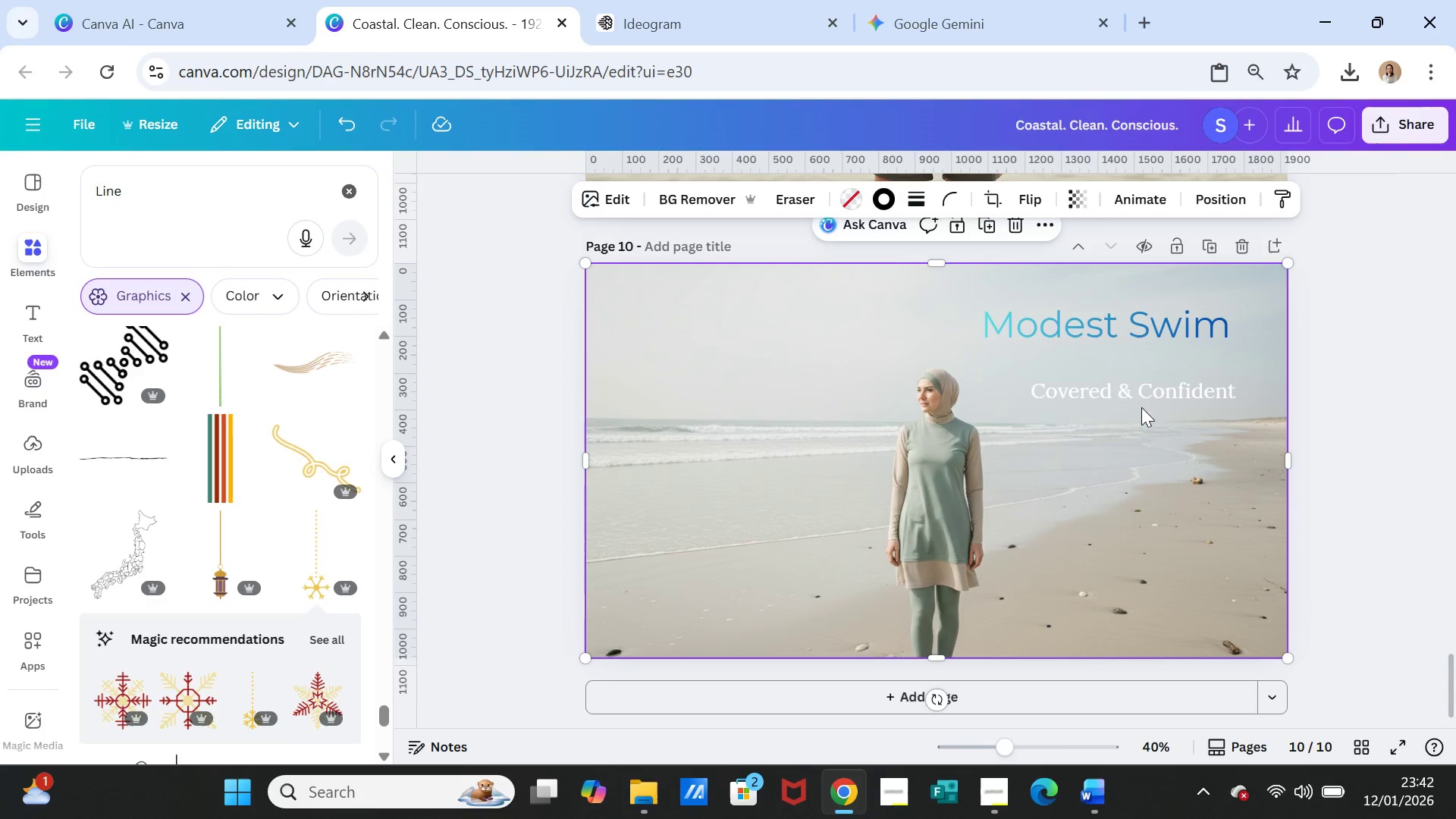 
left_click_drag(start_coordinate=[1141, 400], to_coordinate=[1136, 390])
 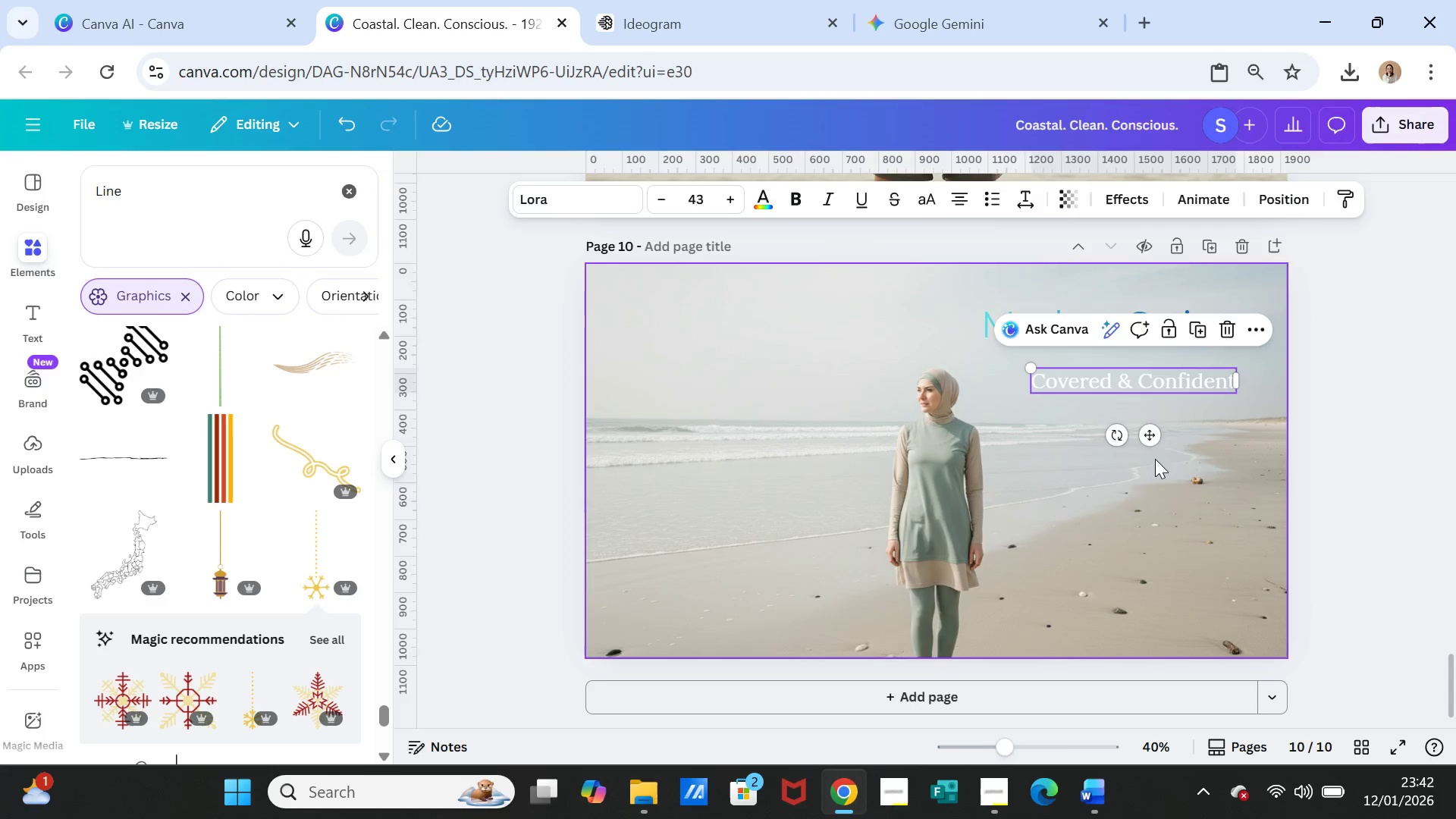 
left_click([1155, 459])
 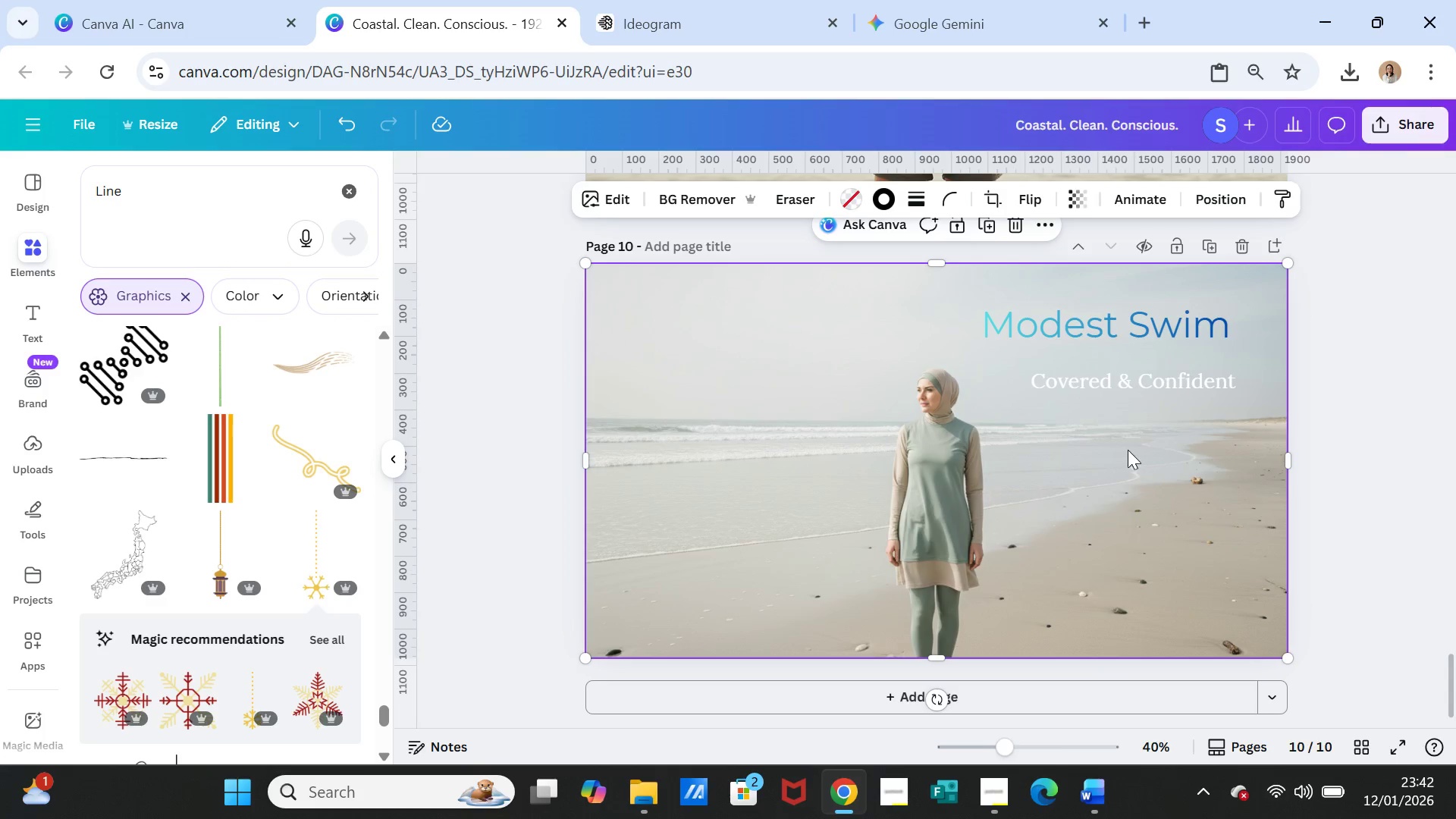 
left_click_drag(start_coordinate=[1142, 333], to_coordinate=[1147, 340])
 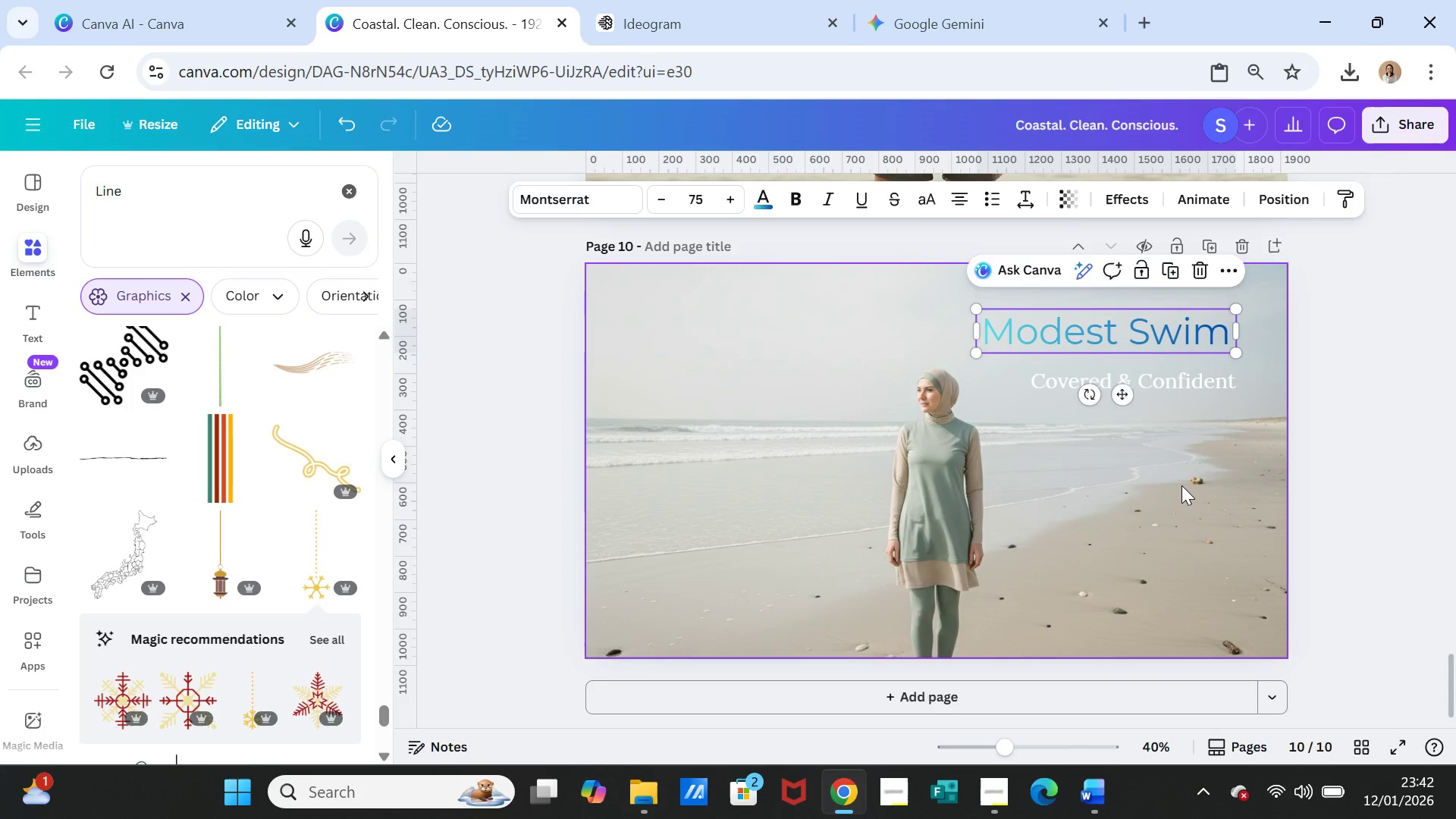 
left_click([1181, 485])
 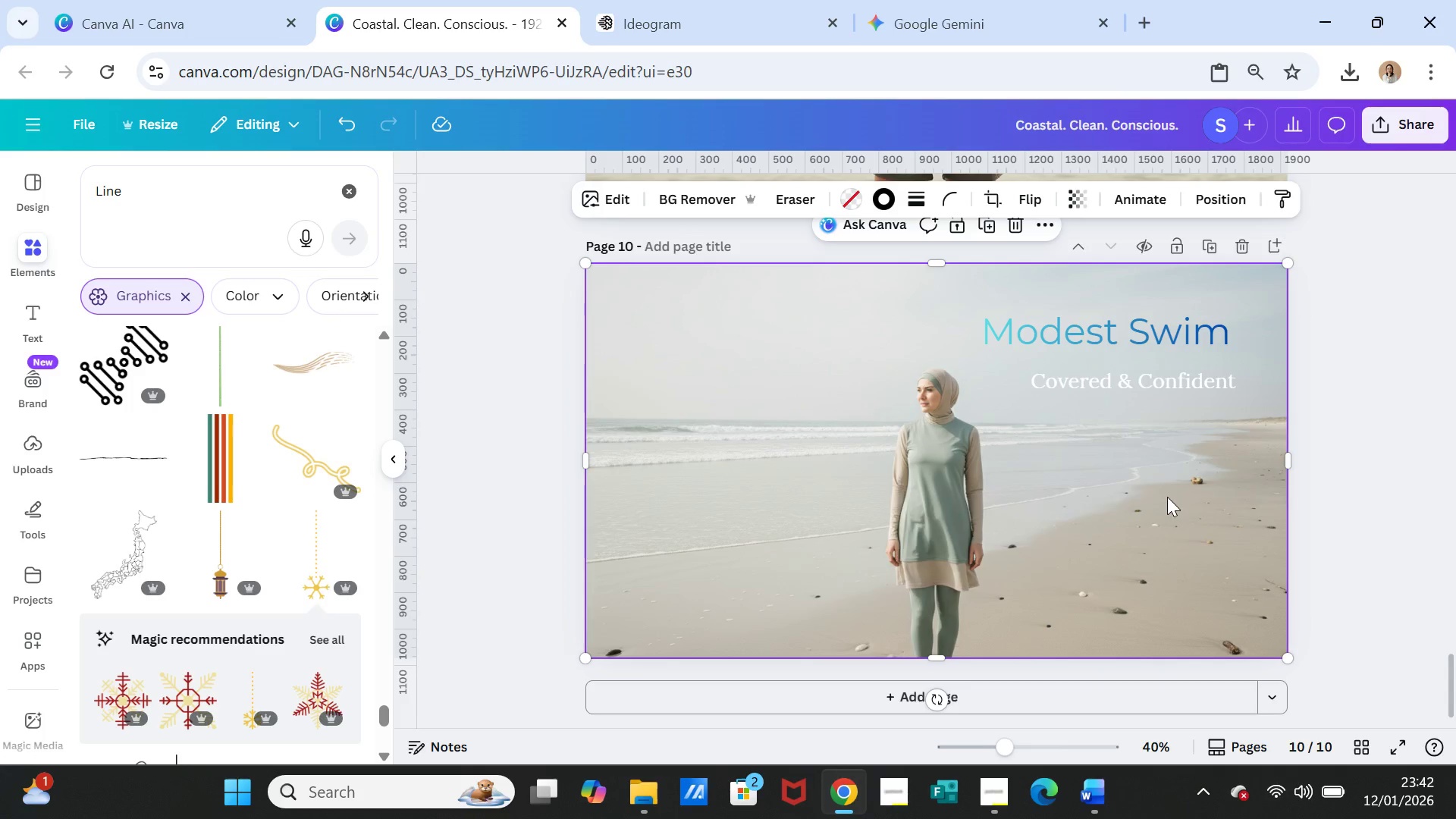 
scroll: coordinate [1167, 505], scroll_direction: up, amount: 6.0
 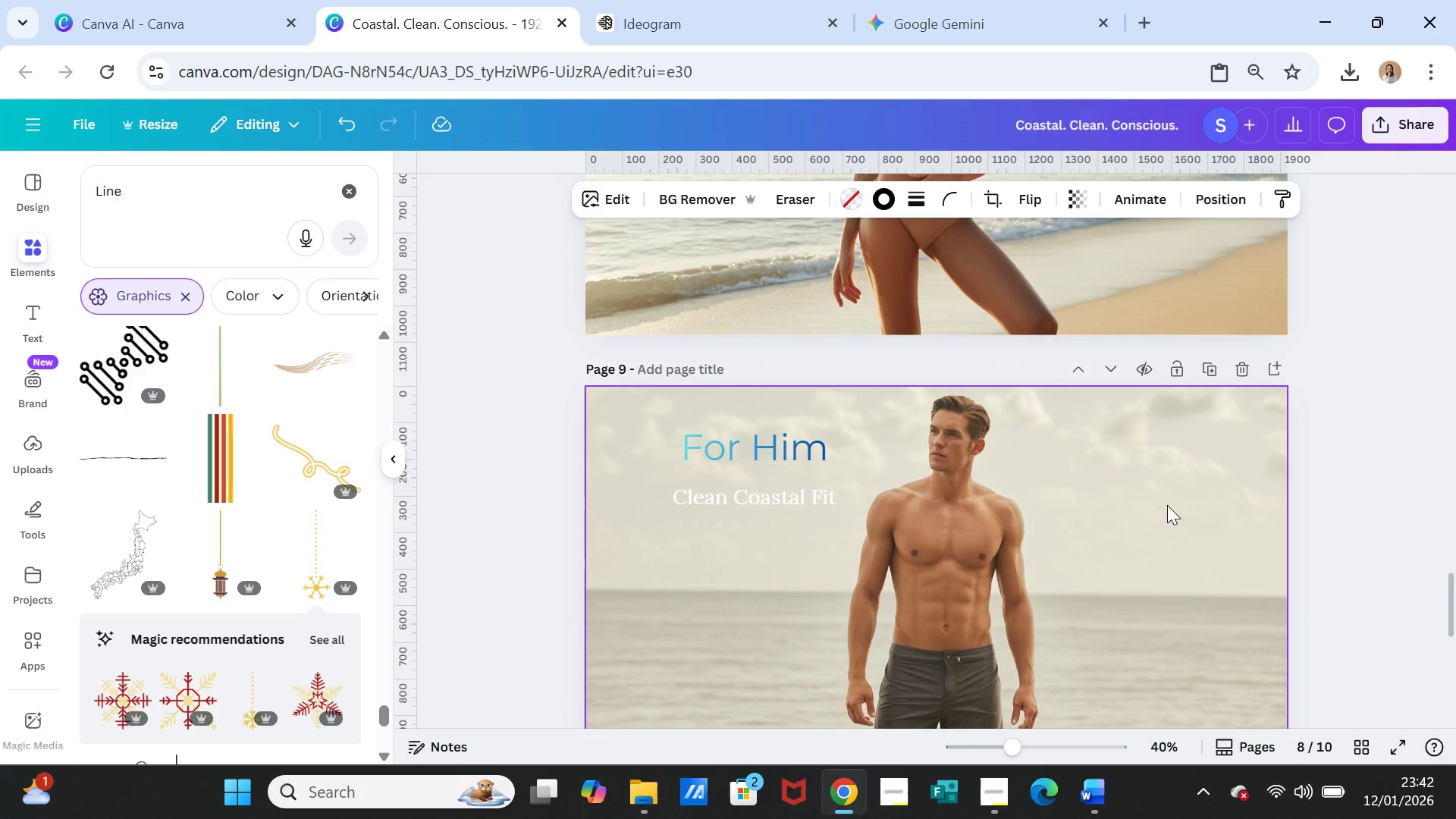 
scroll: coordinate [1167, 505], scroll_direction: down, amount: 4.0
 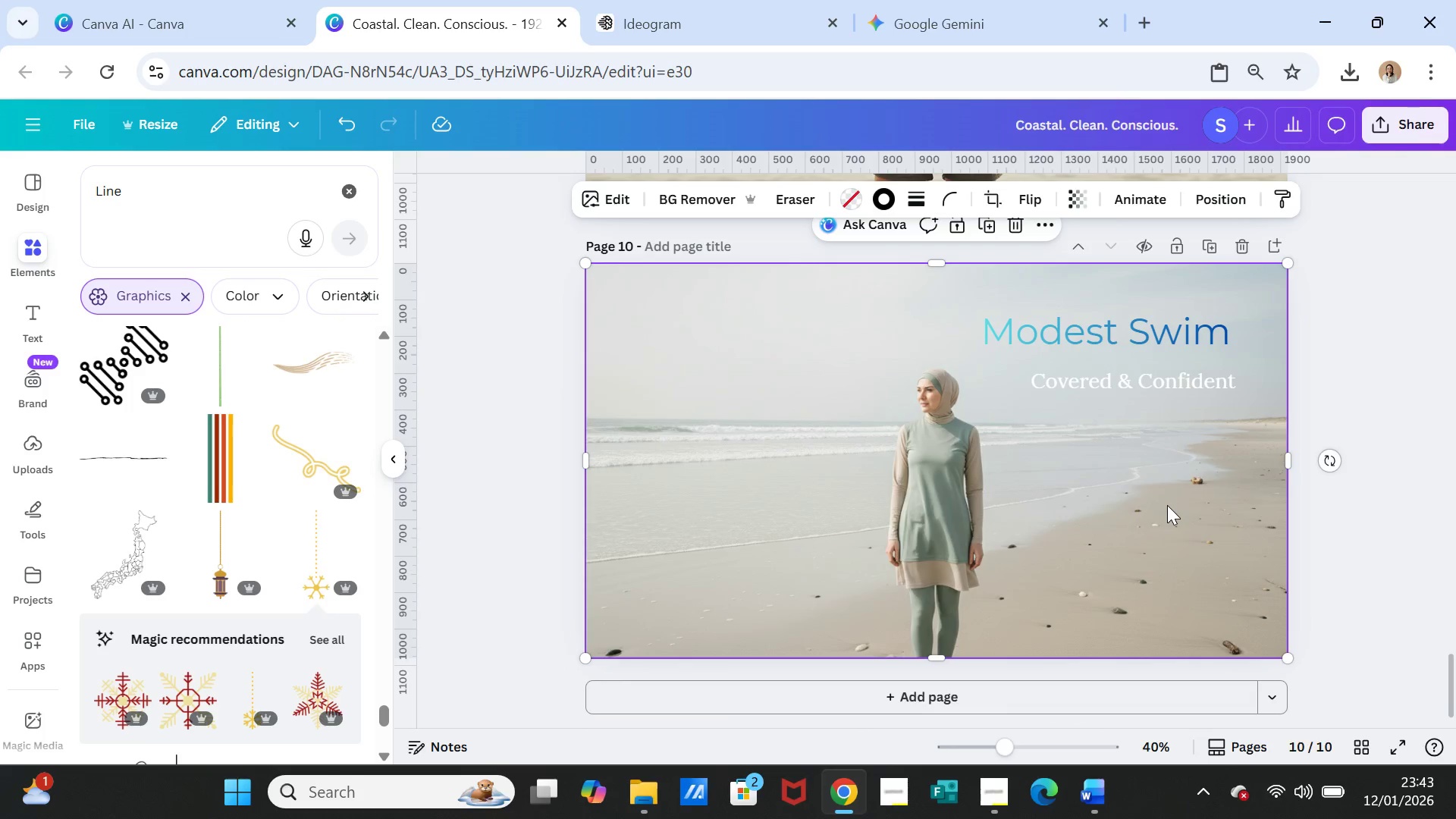 
left_click([1167, 507])
 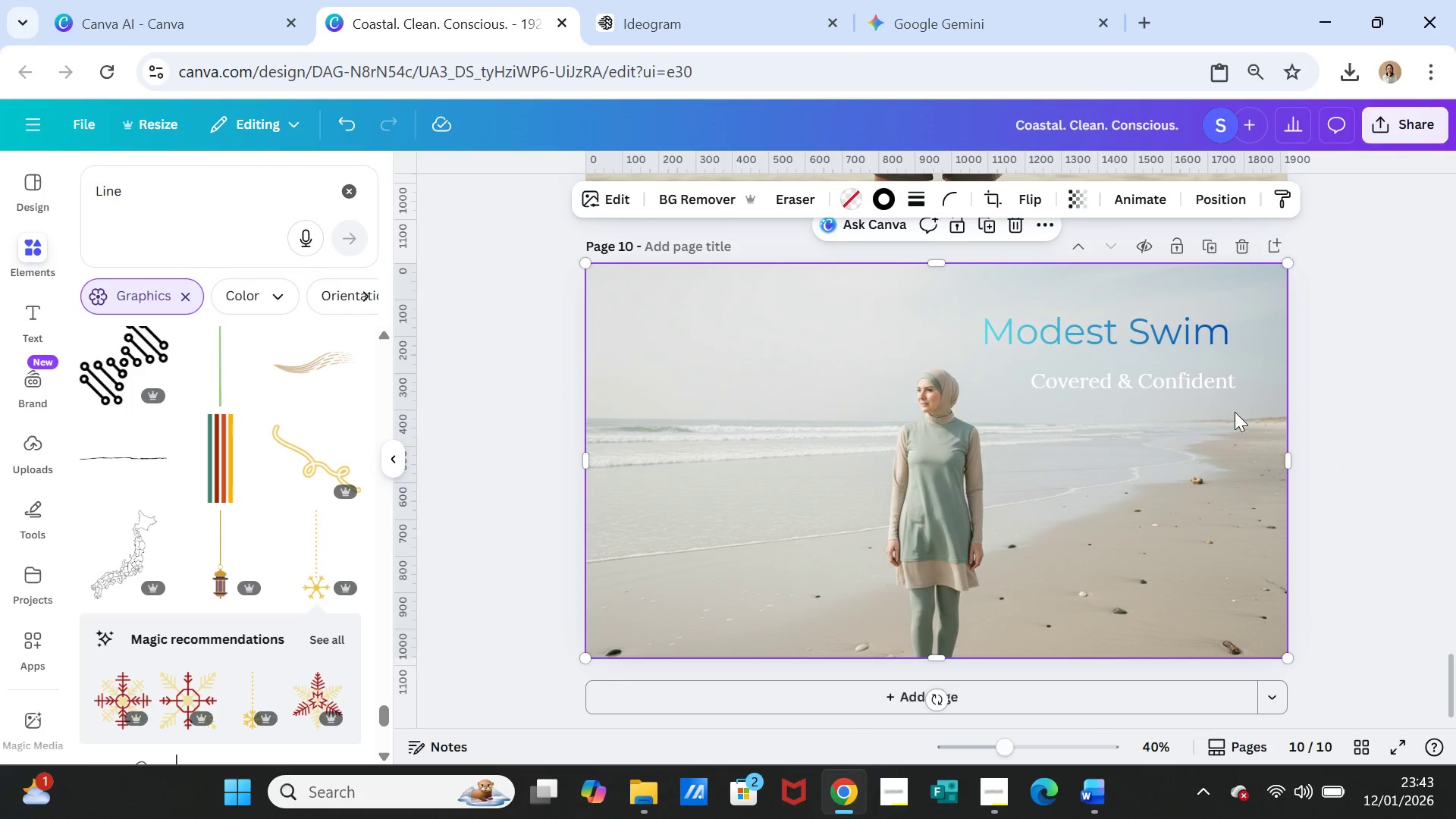 
scroll: coordinate [1235, 412], scroll_direction: up, amount: 1.0
 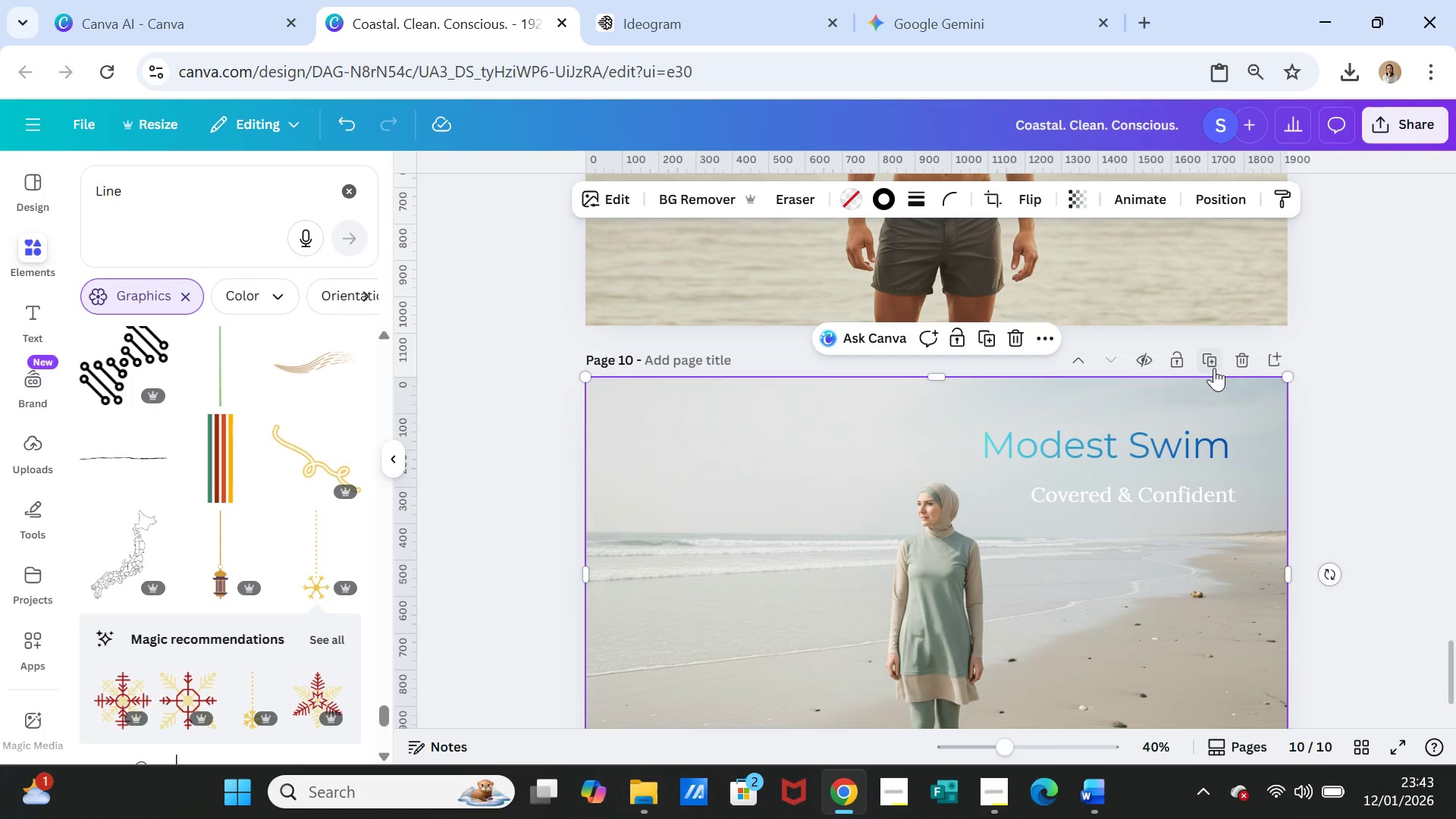 
left_click([1213, 365])
 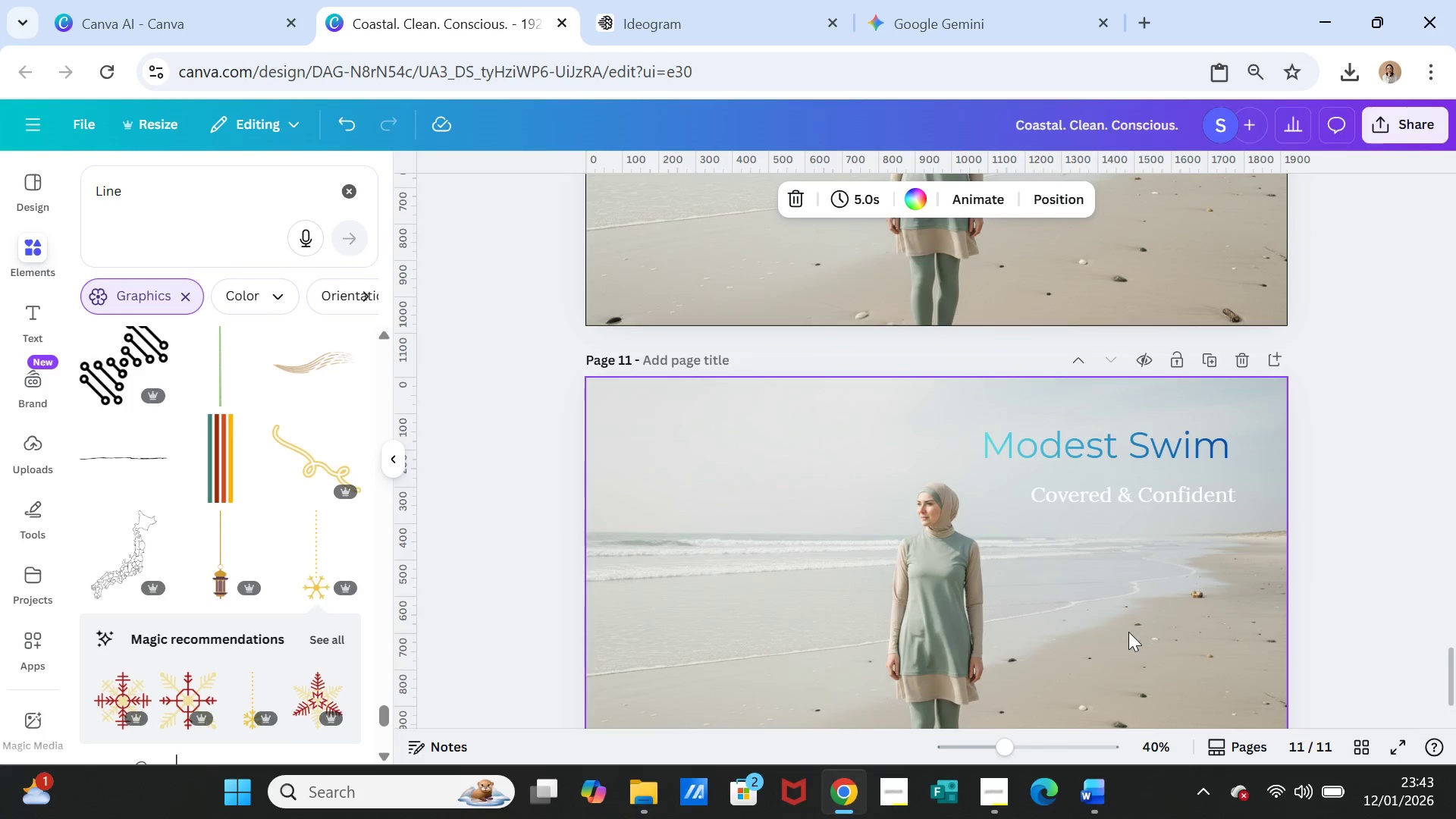 
left_click([1128, 632])
 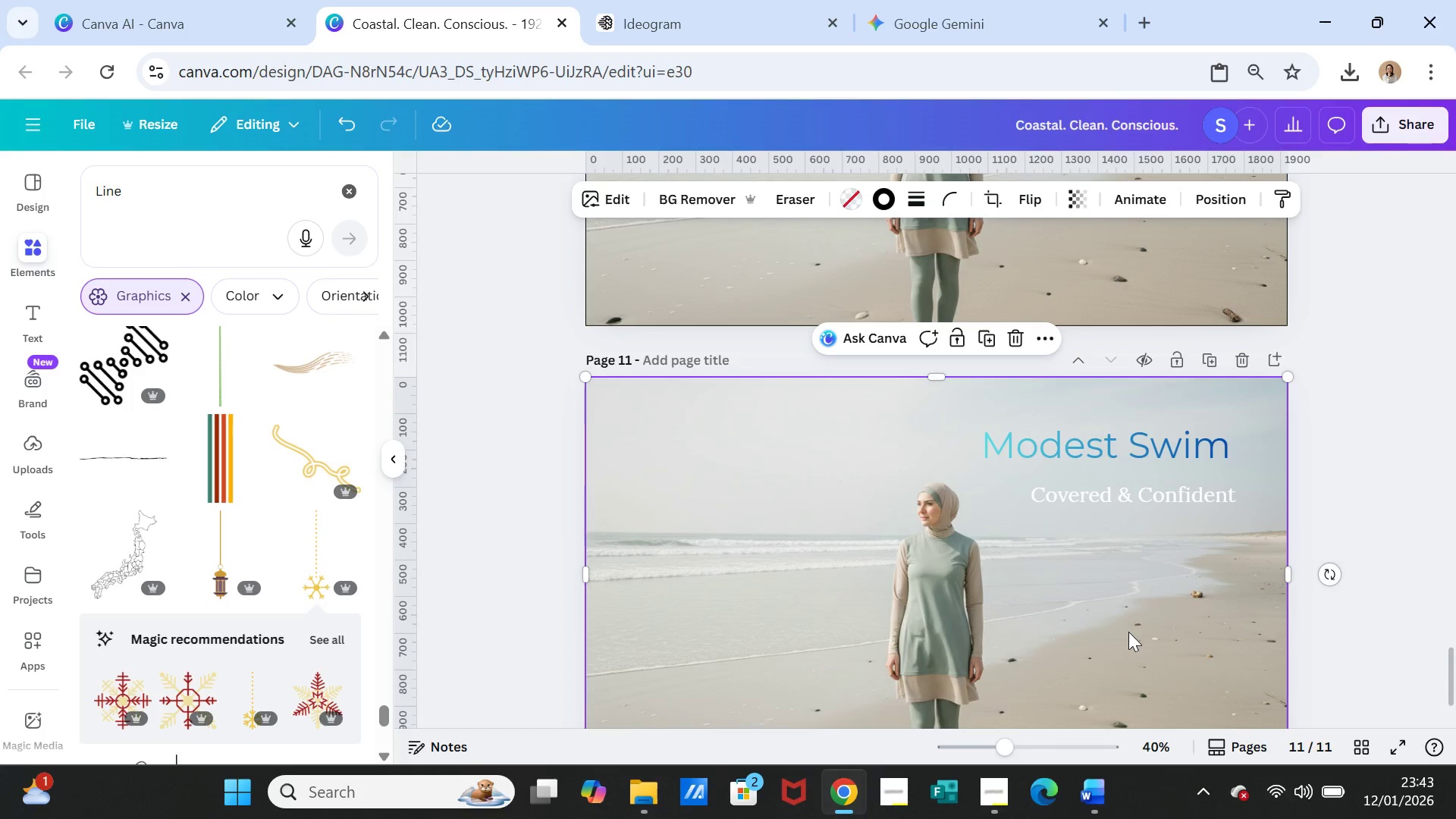 
key(Delete)
 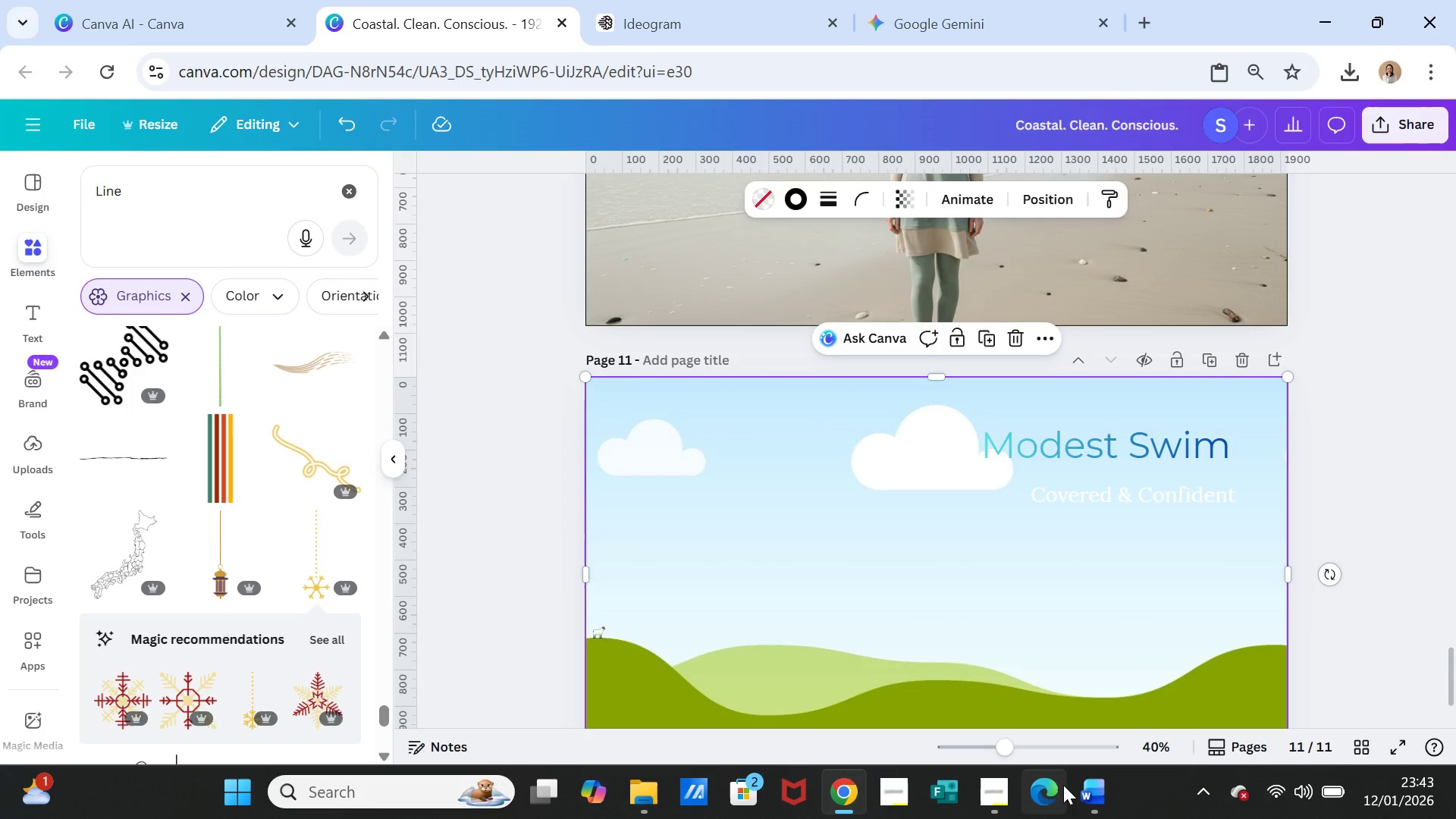 
left_click([1091, 794])
 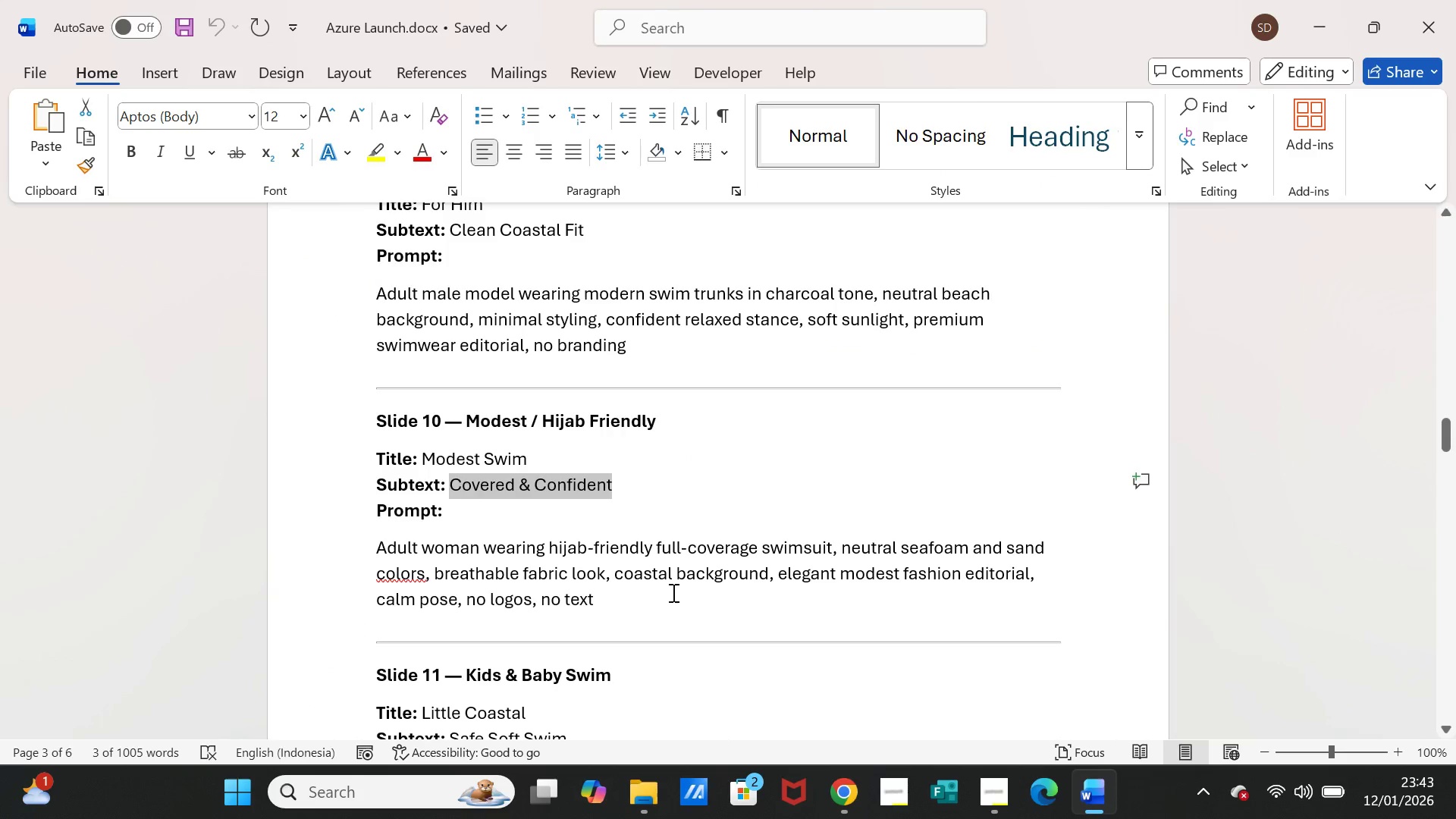 
scroll: coordinate [549, 575], scroll_direction: down, amount: 6.0
 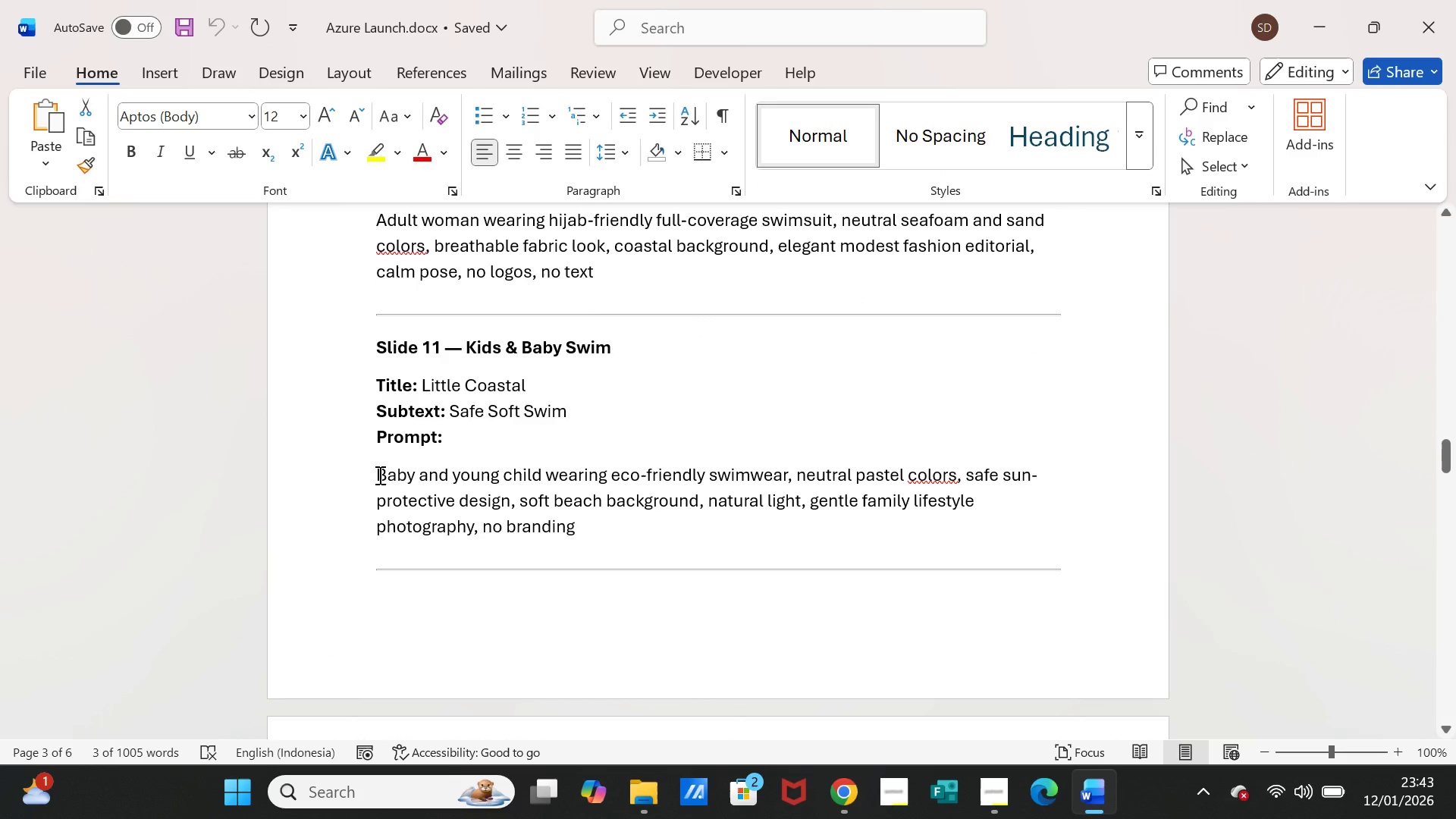 
left_click_drag(start_coordinate=[378, 475], to_coordinate=[578, 517])
 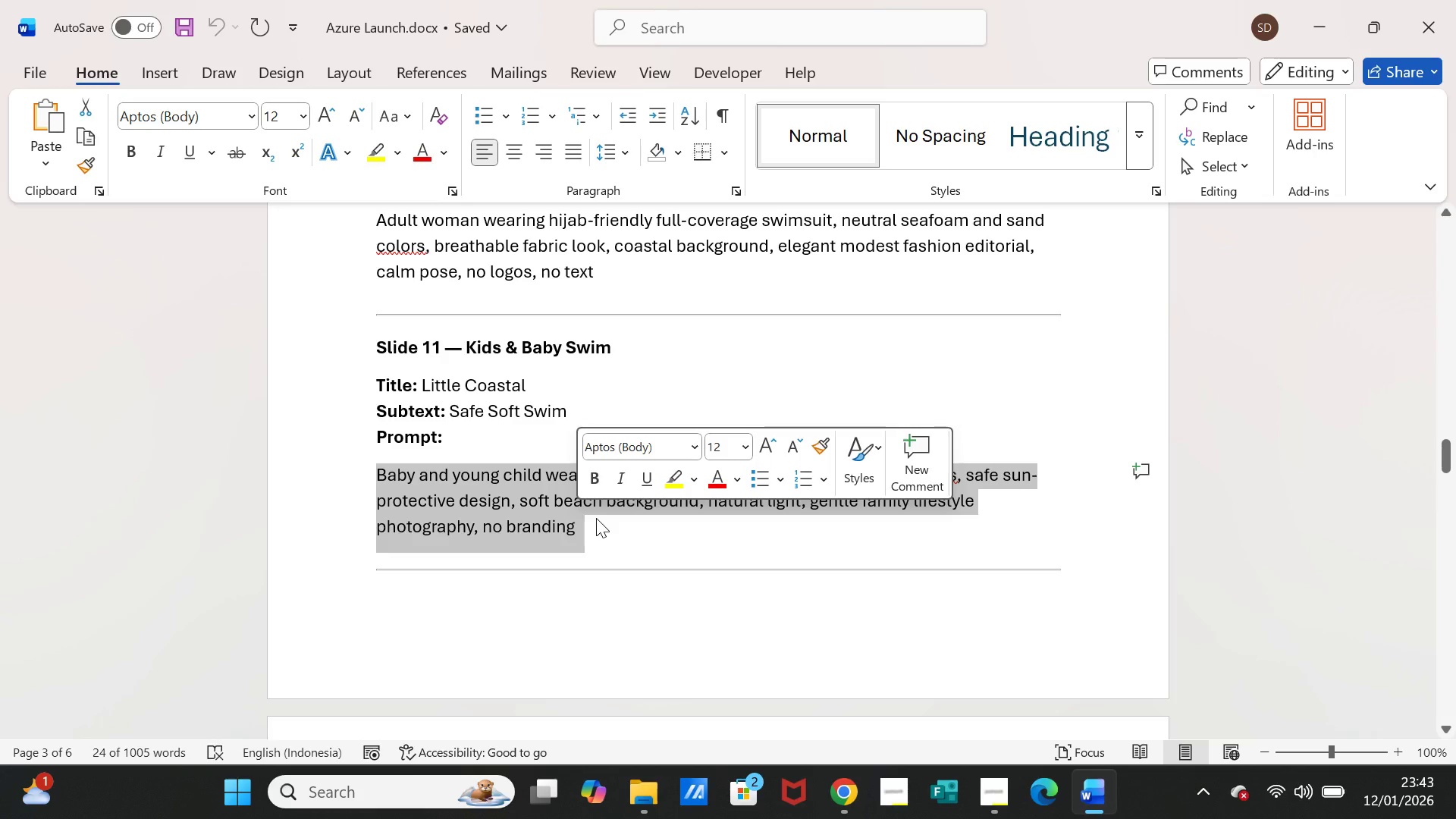 
key(Control+C)
 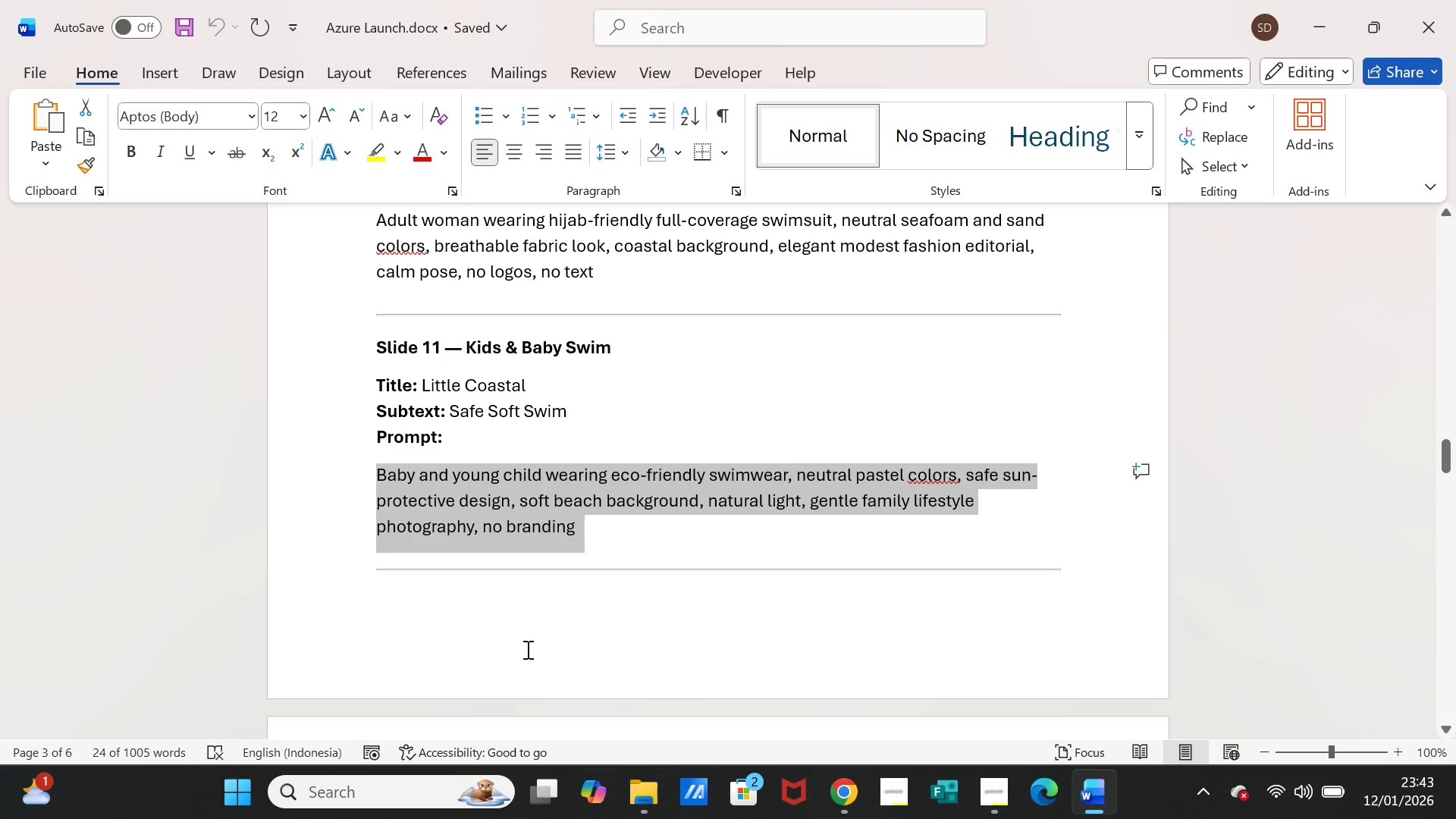 
wait(6.34)
 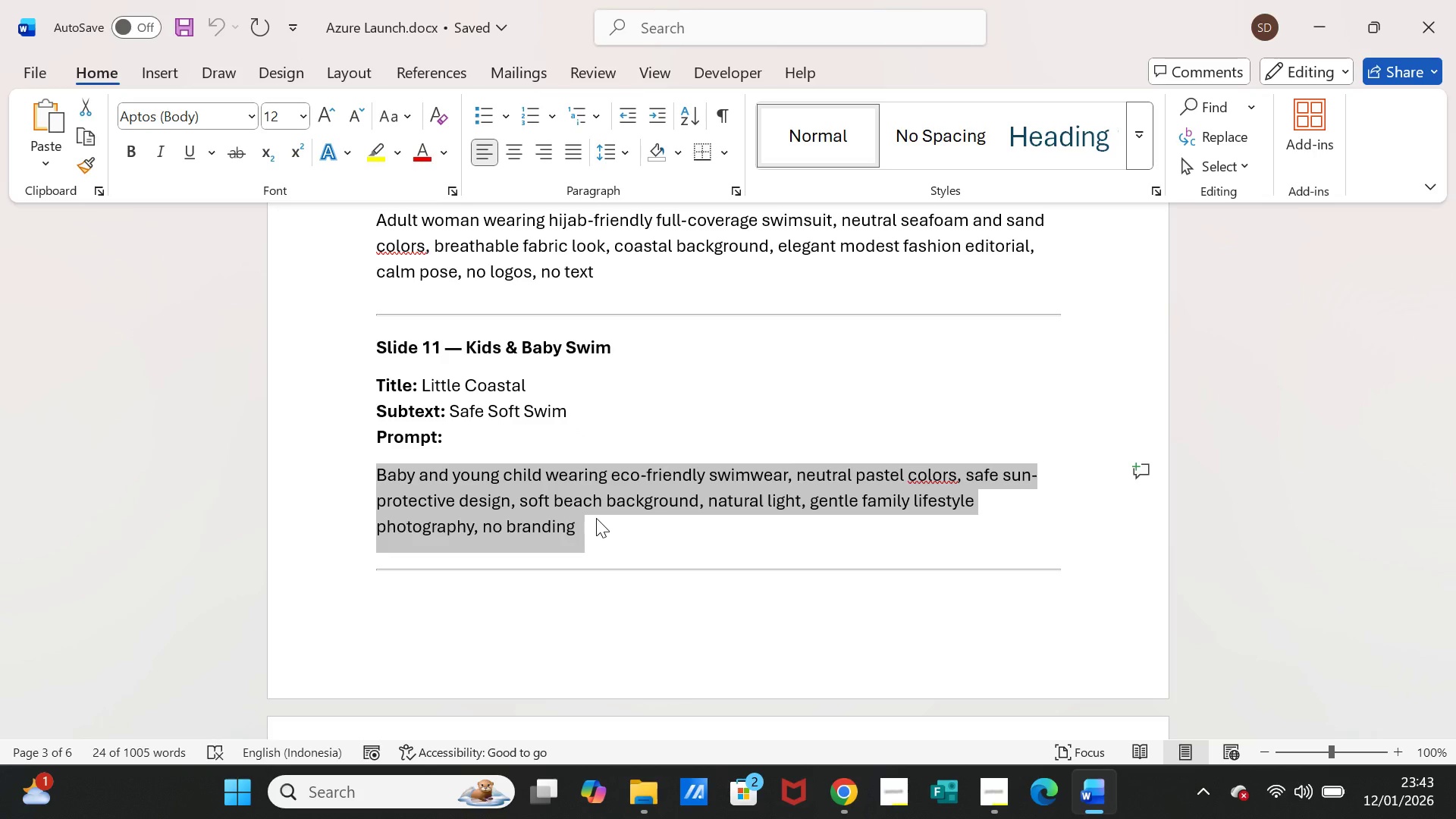 
left_click([849, 790])
 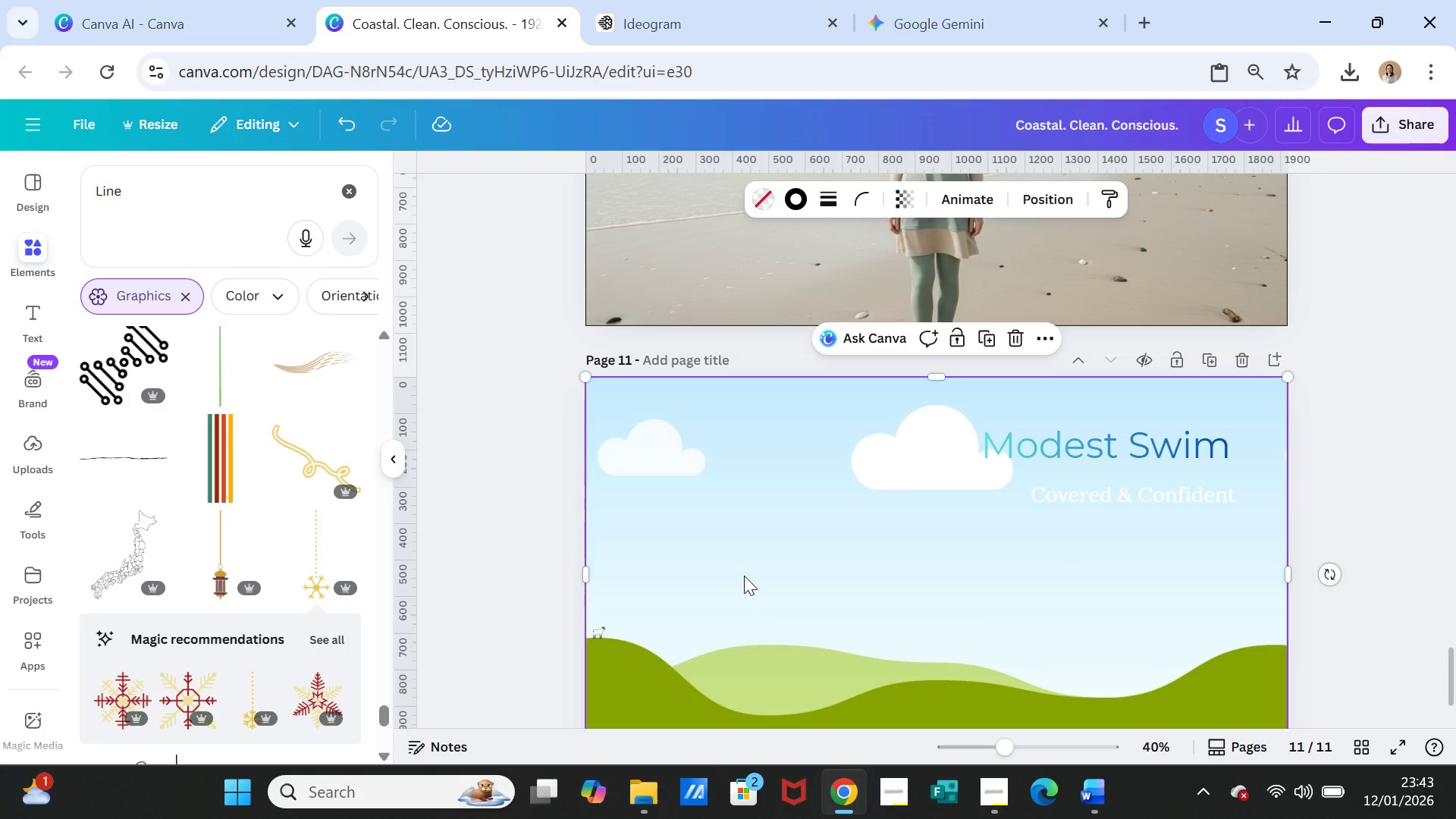 
wait(26.89)
 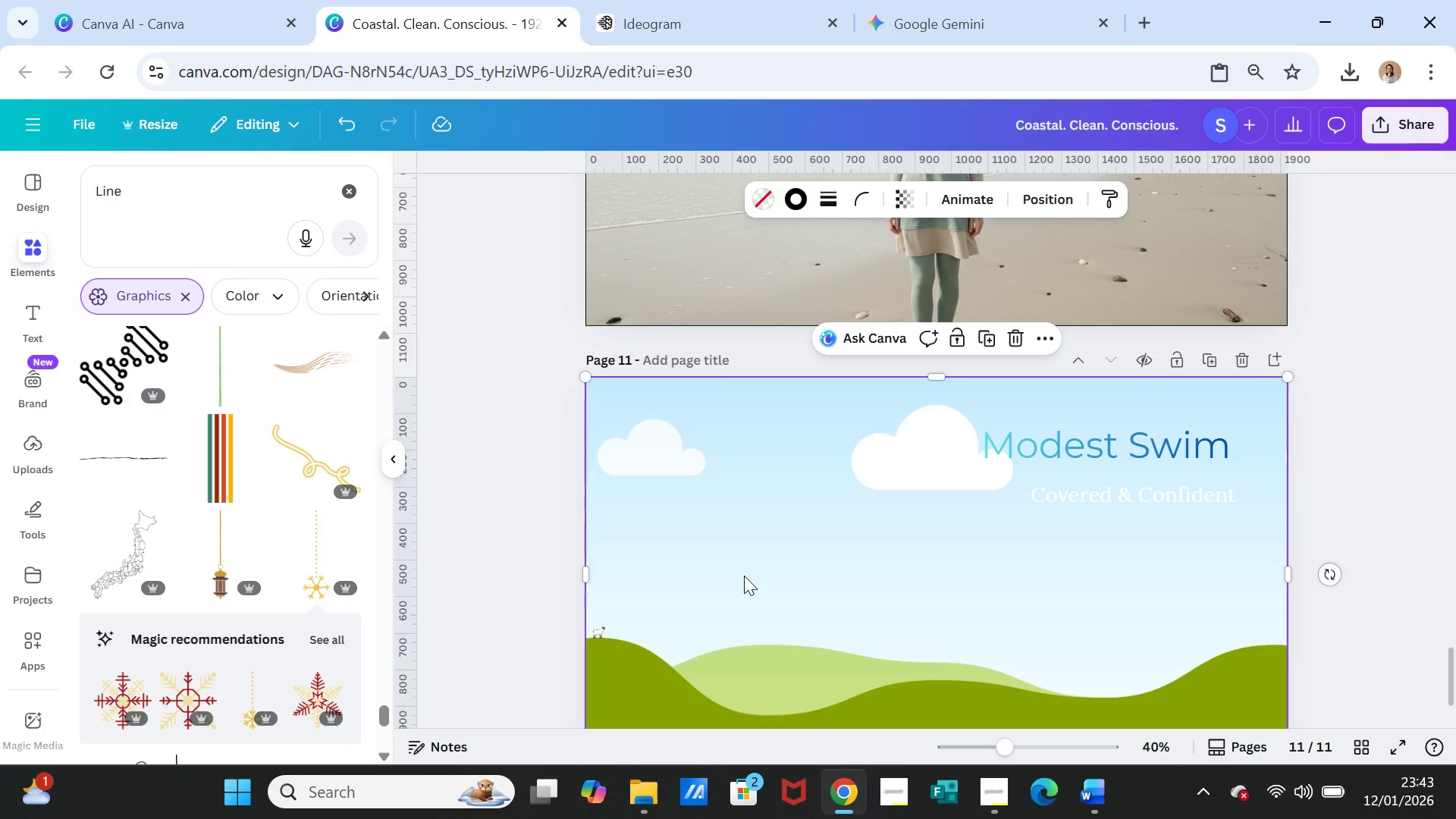 
left_click([149, 9])
 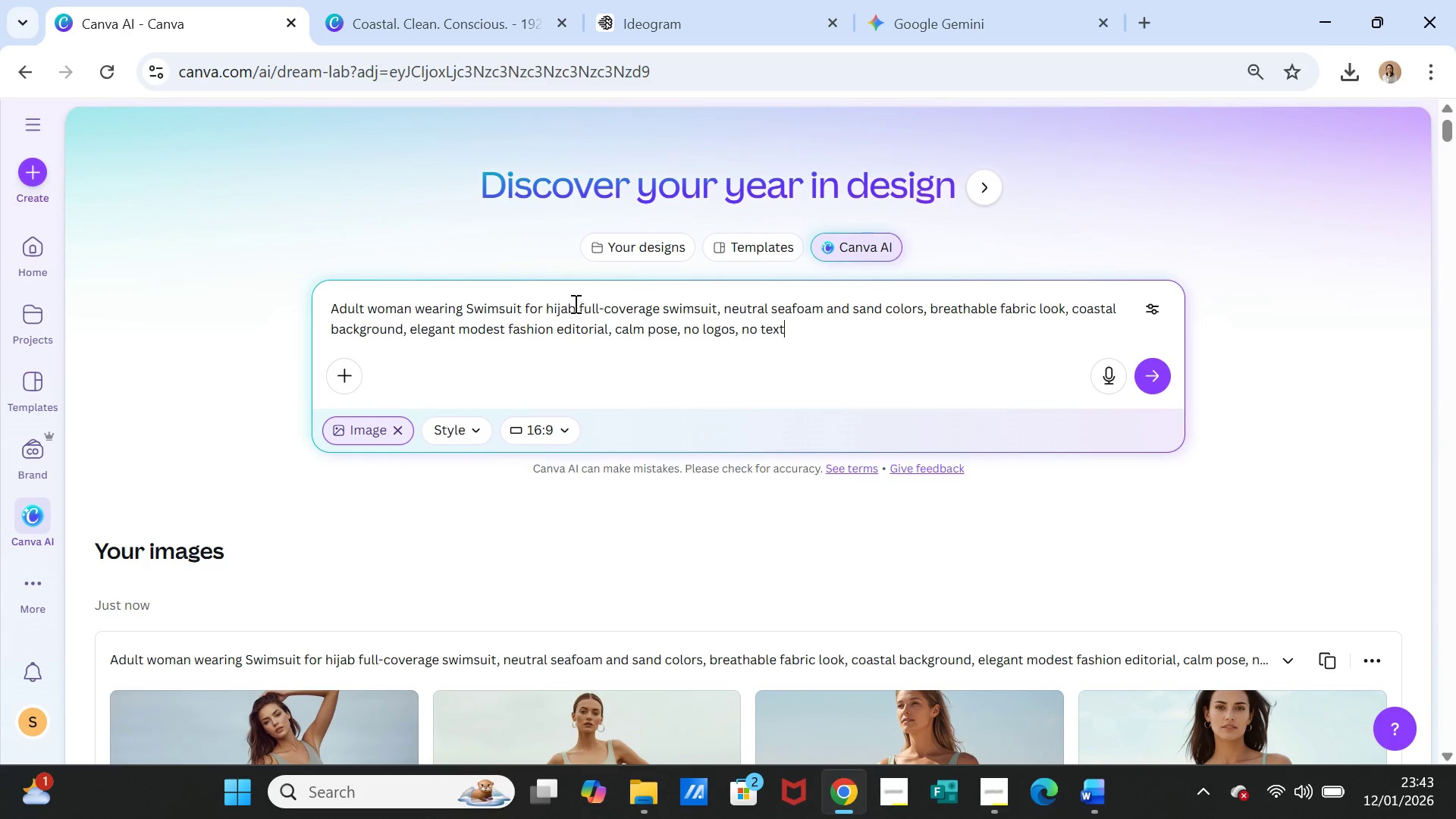 
double_click([574, 303])
 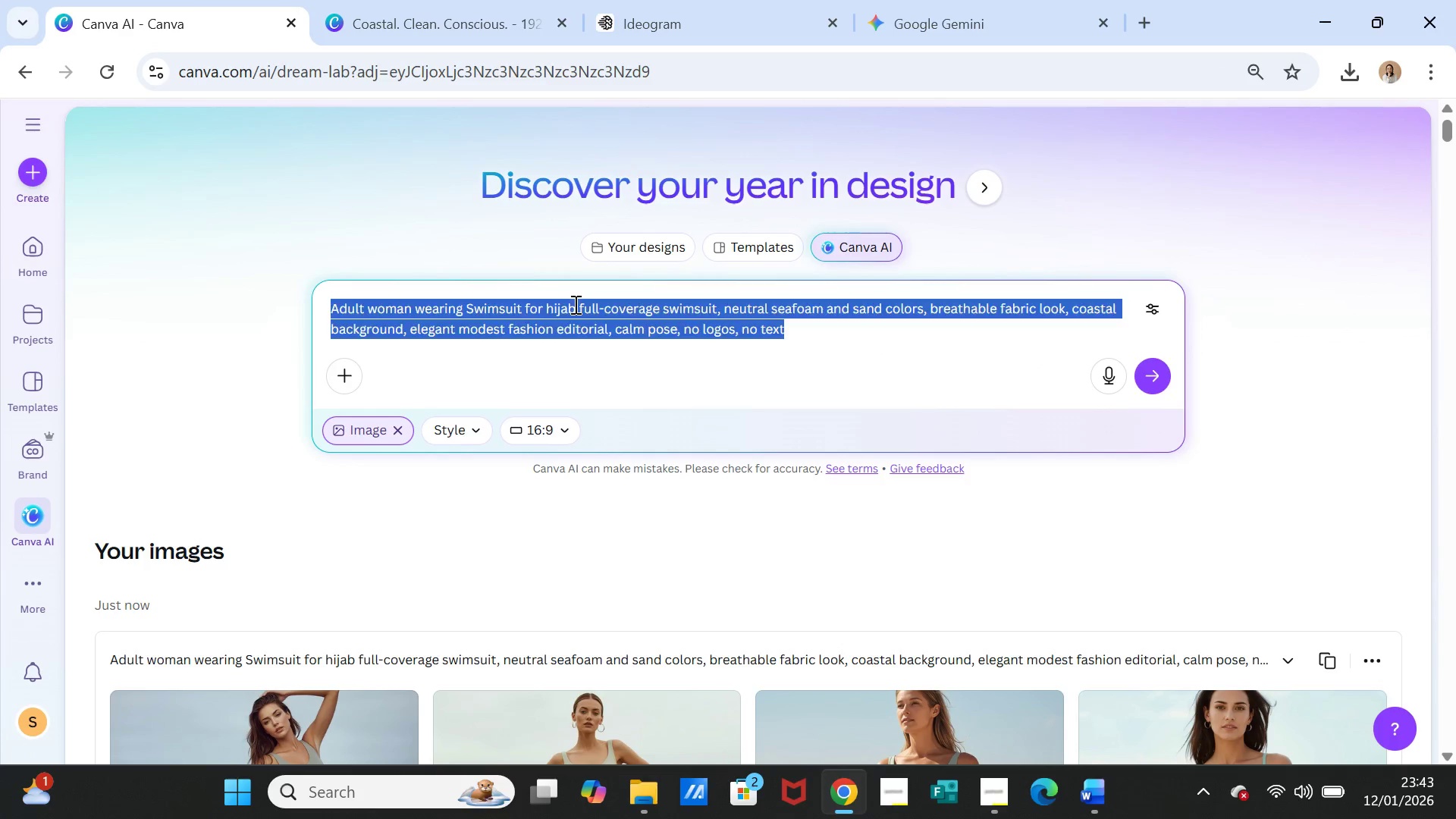 
triple_click([574, 304])
 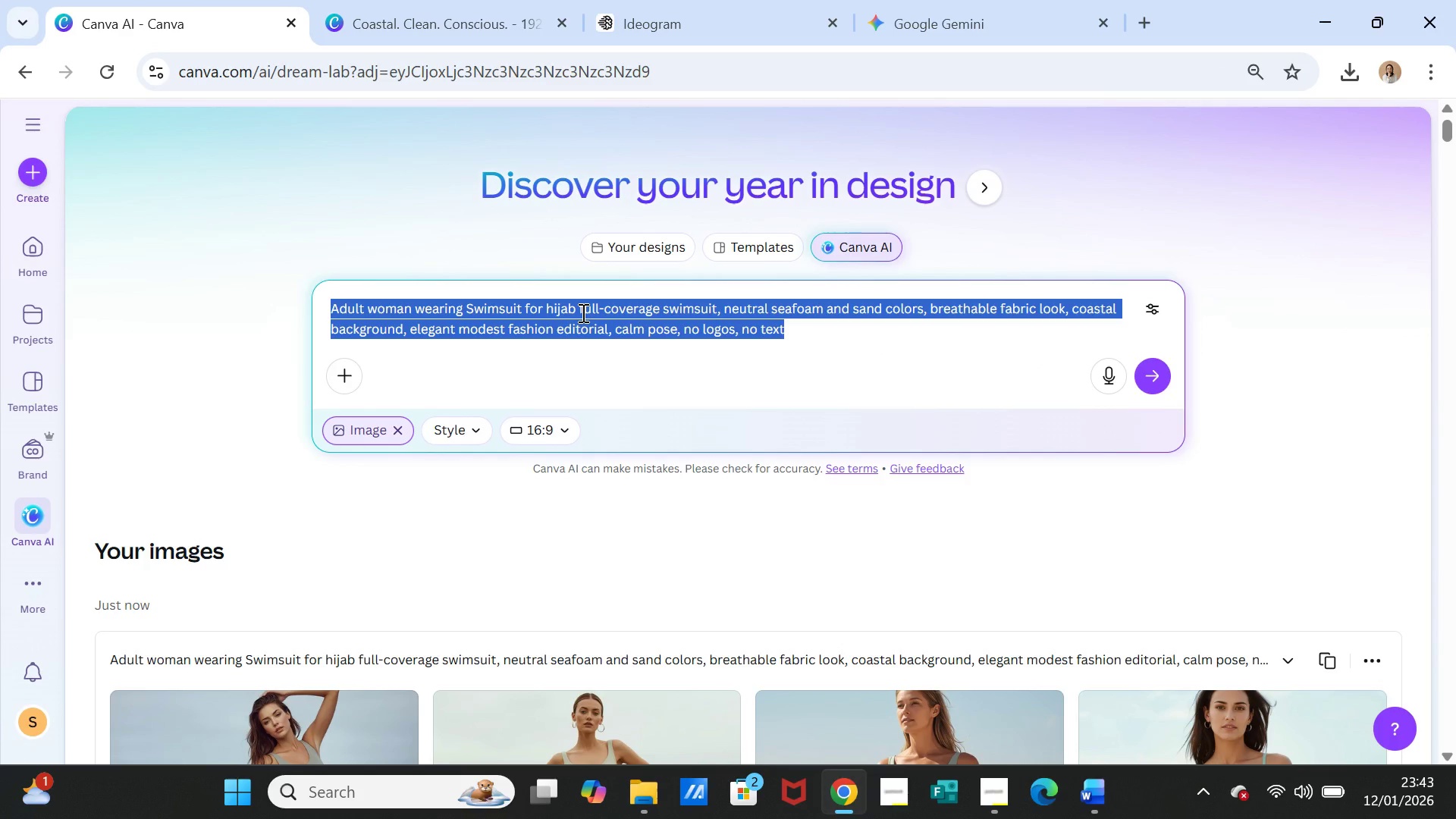 
key(Control+V)
 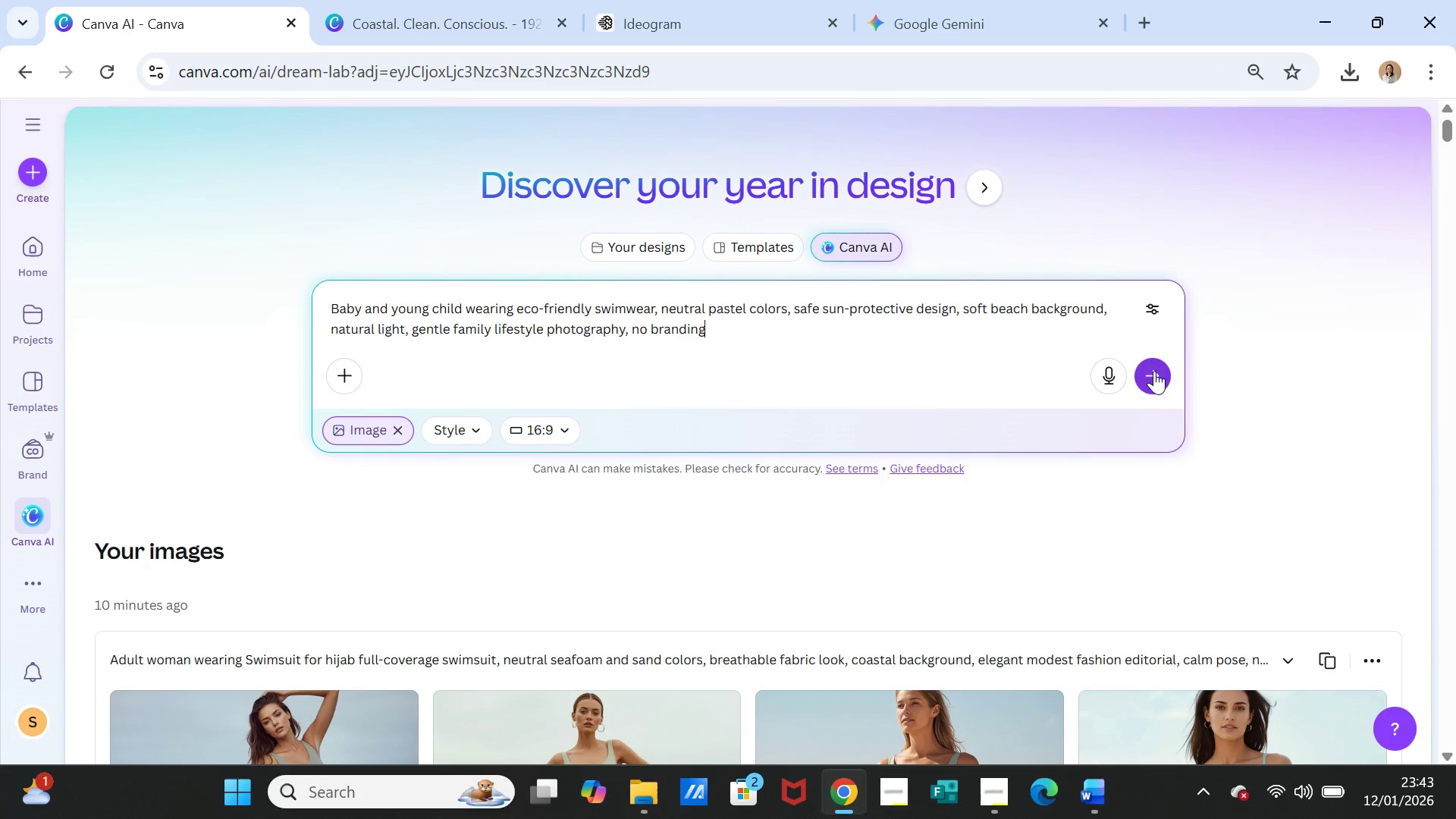 
left_click([1150, 370])
 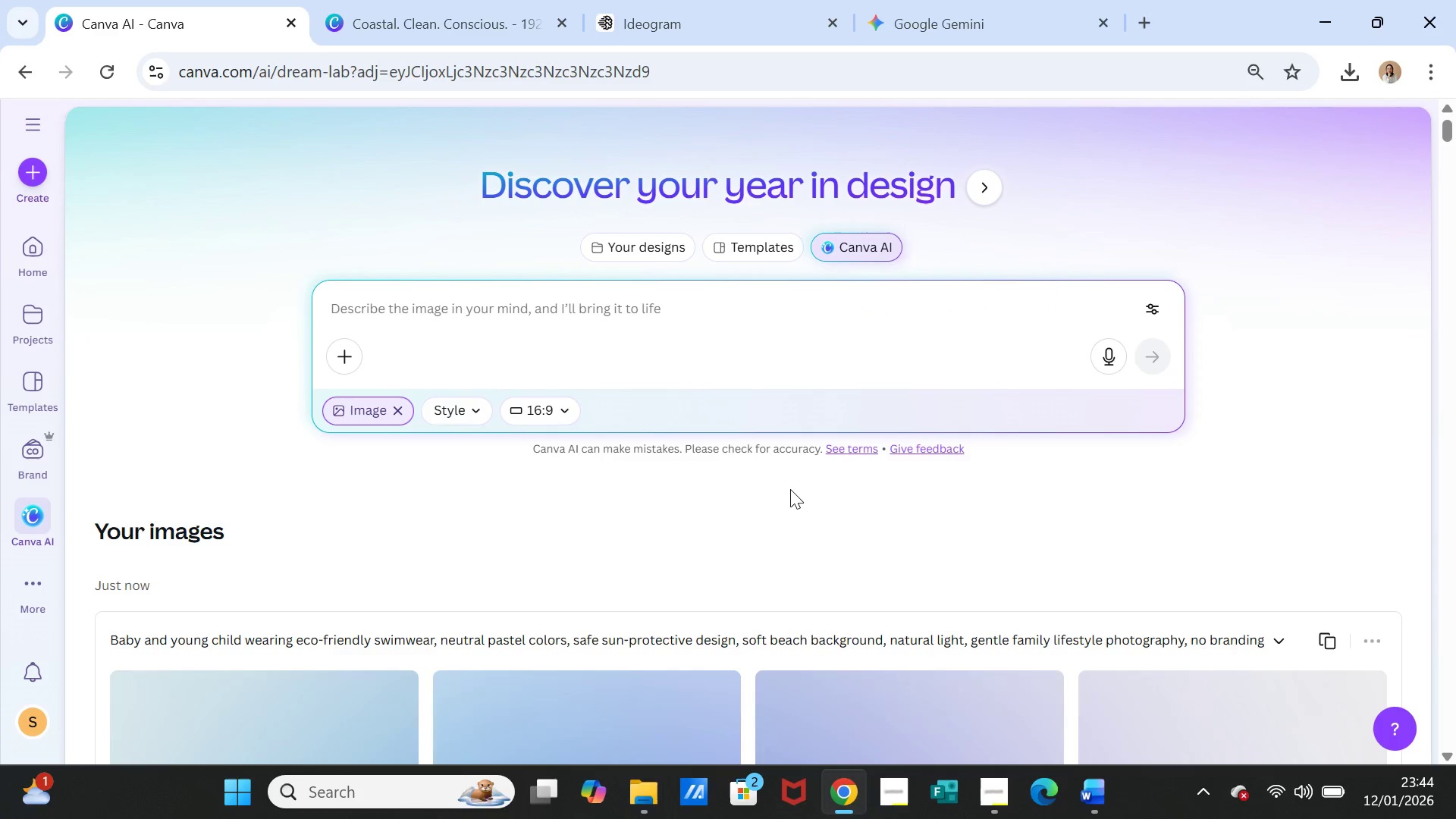 
wait(11.78)
 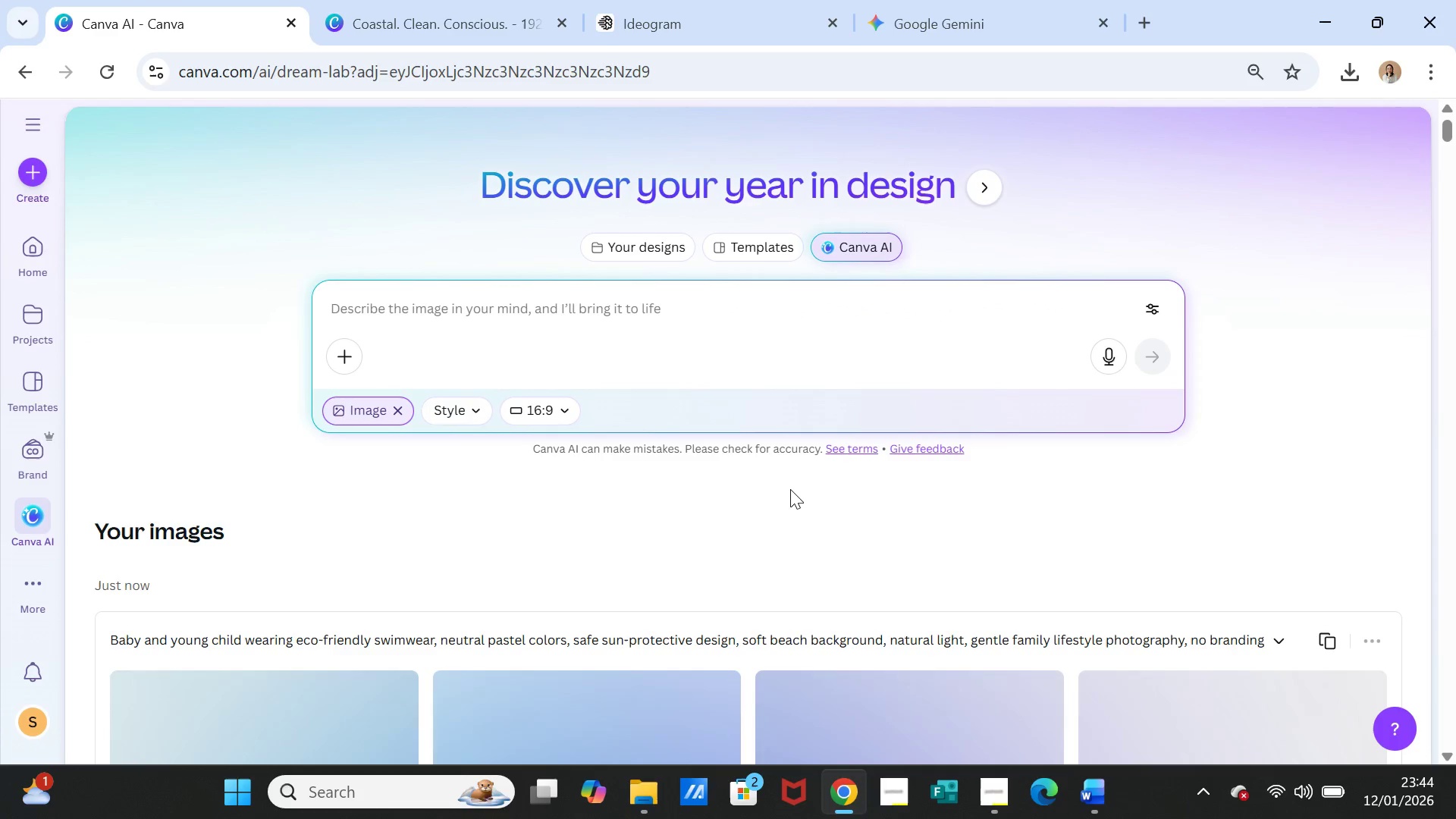 
scroll: coordinate [877, 477], scroll_direction: down, amount: 2.0
 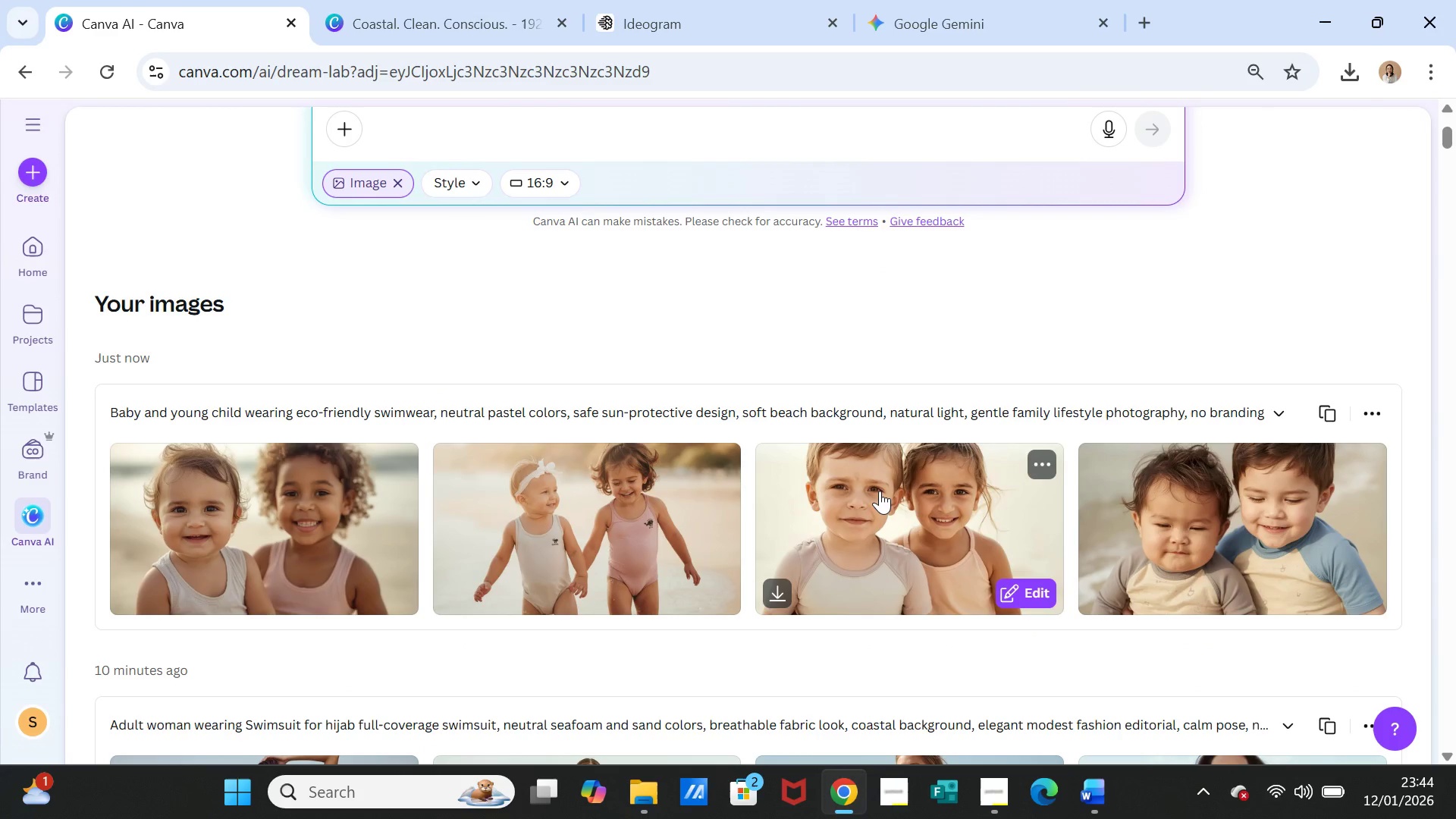 
scroll: coordinate [908, 461], scroll_direction: up, amount: 3.0
 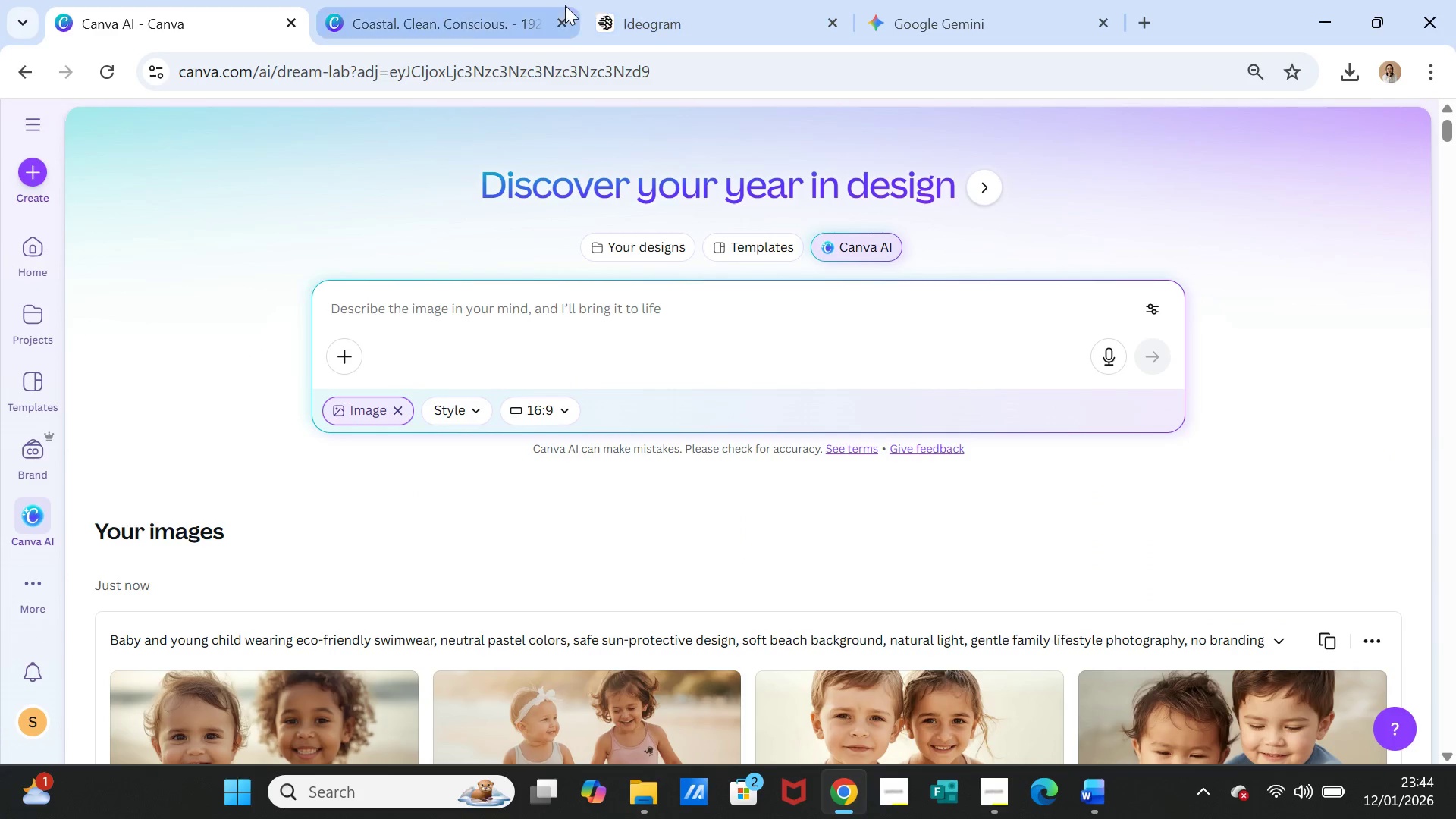 
left_click([463, 22])
 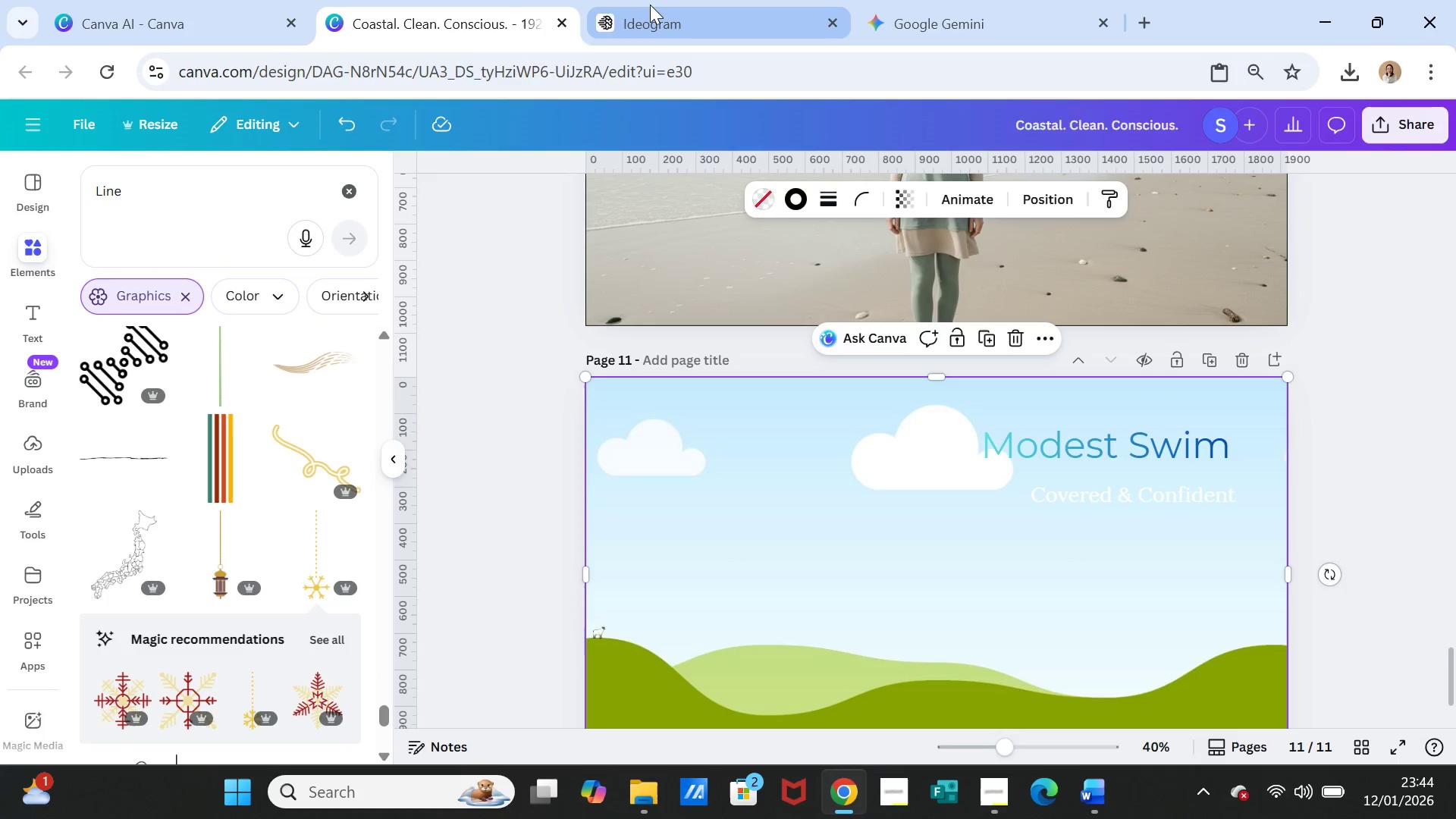 
left_click([650, 5])
 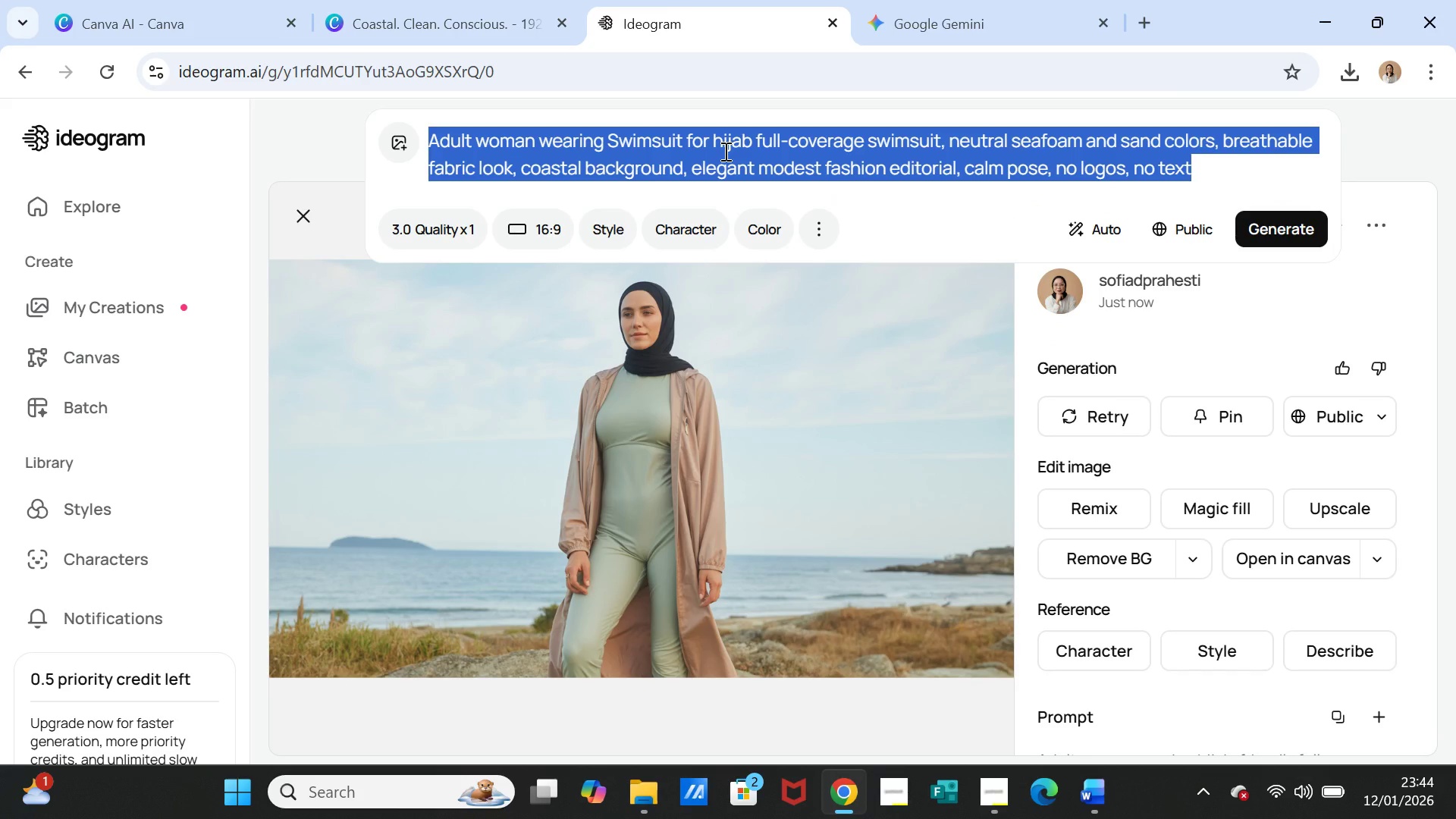 
key(Control+V)
 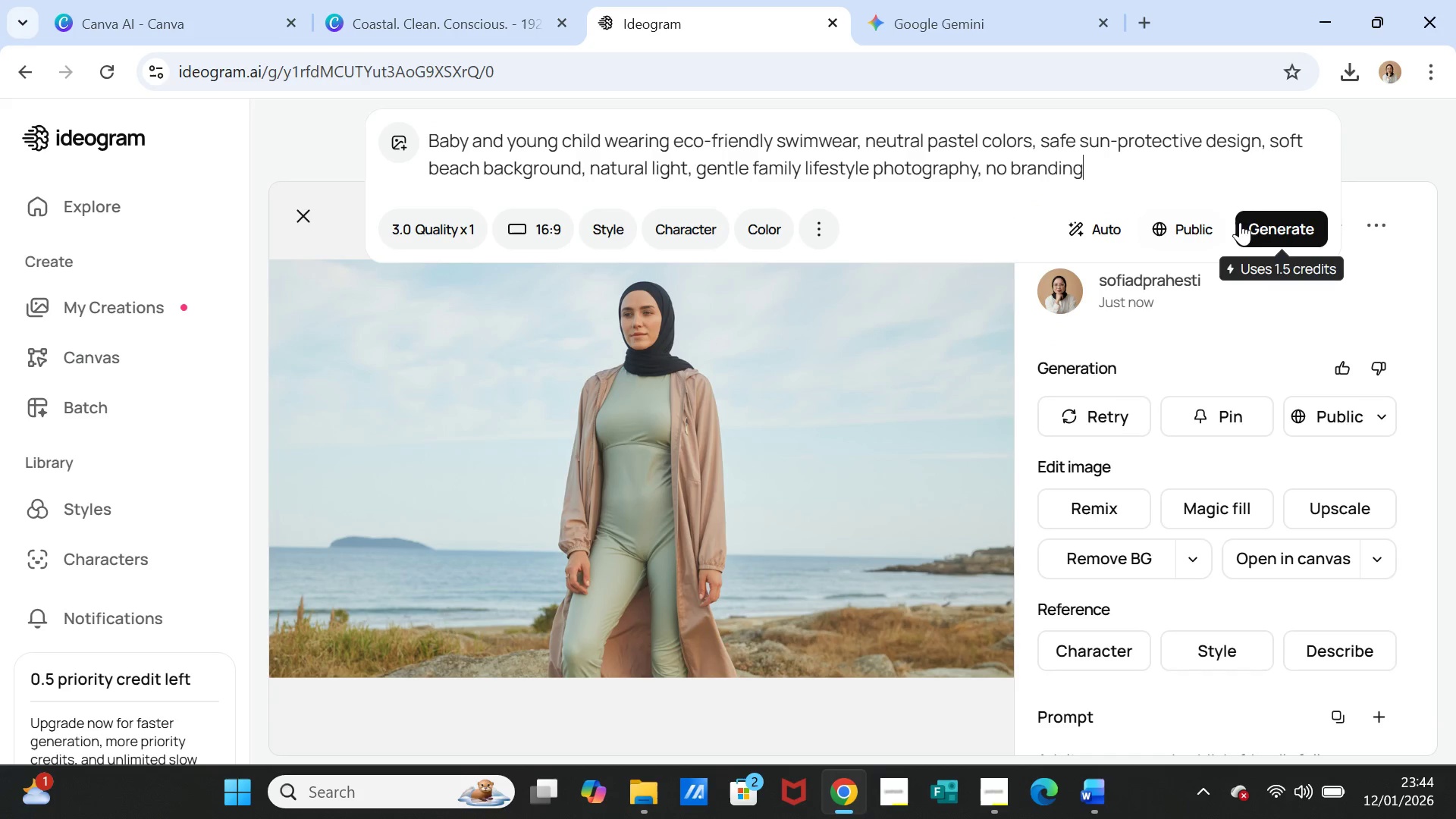 
left_click([1256, 231])
 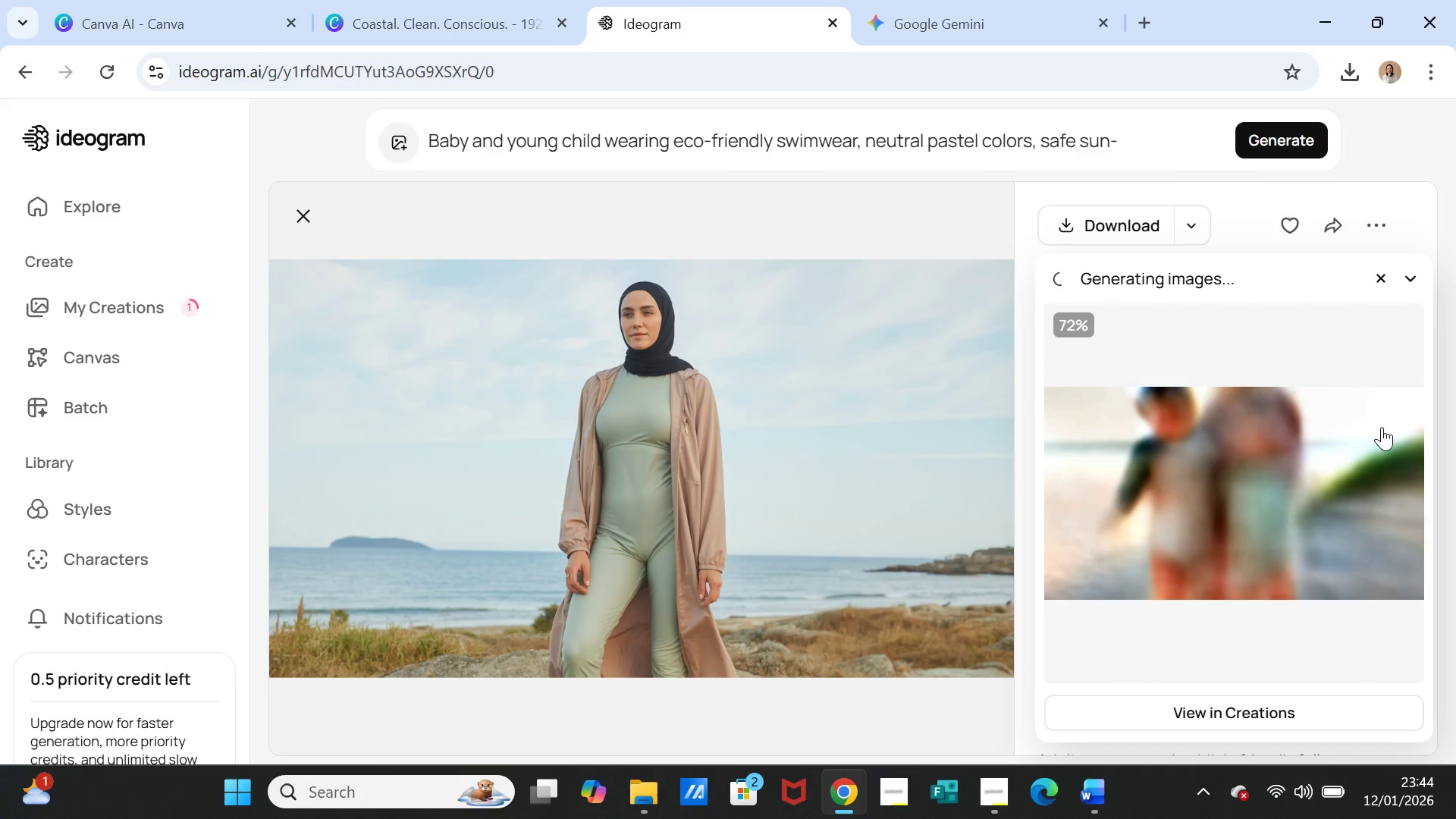 
wait(41.38)
 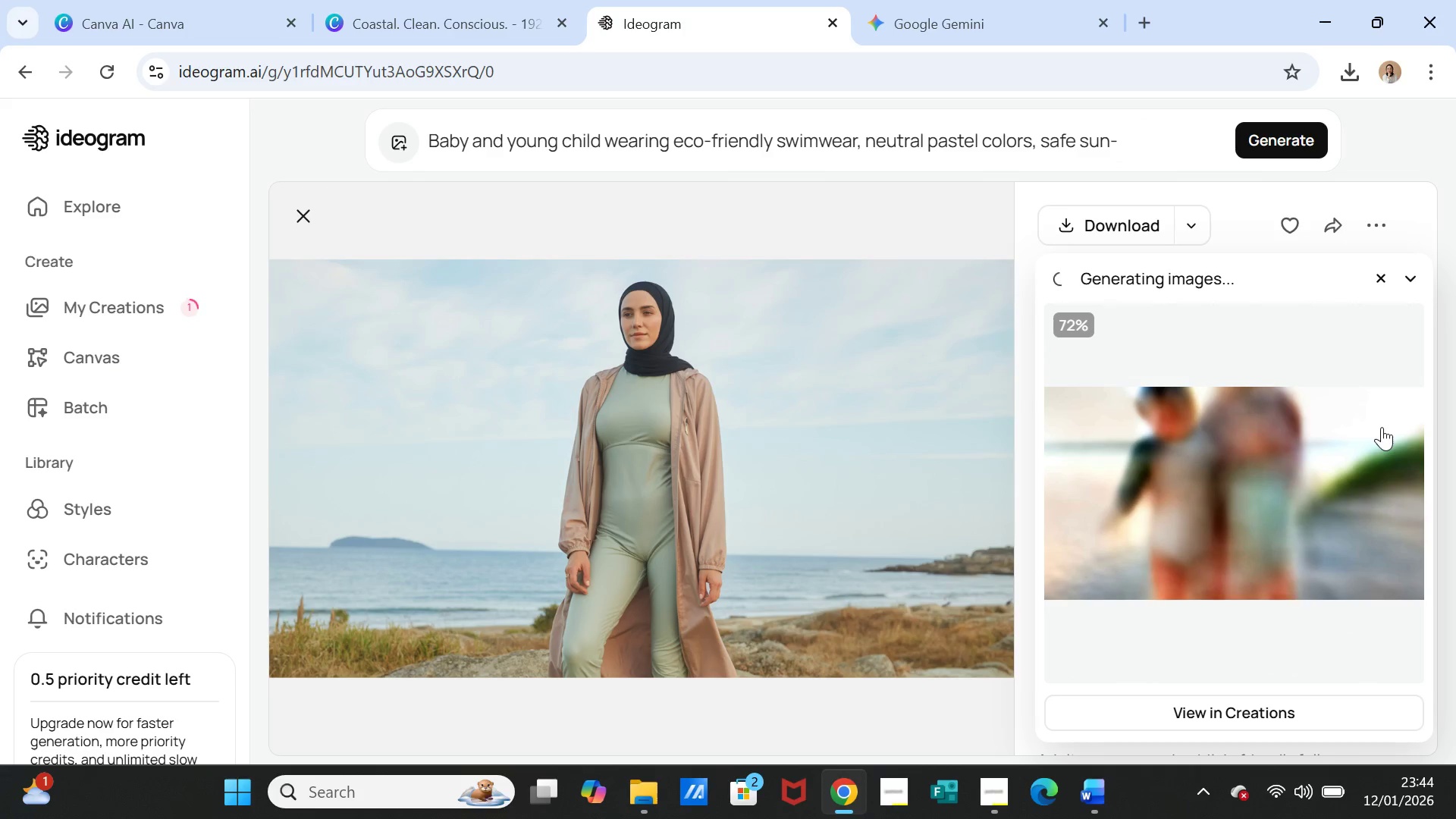 
left_click([1323, 501])
 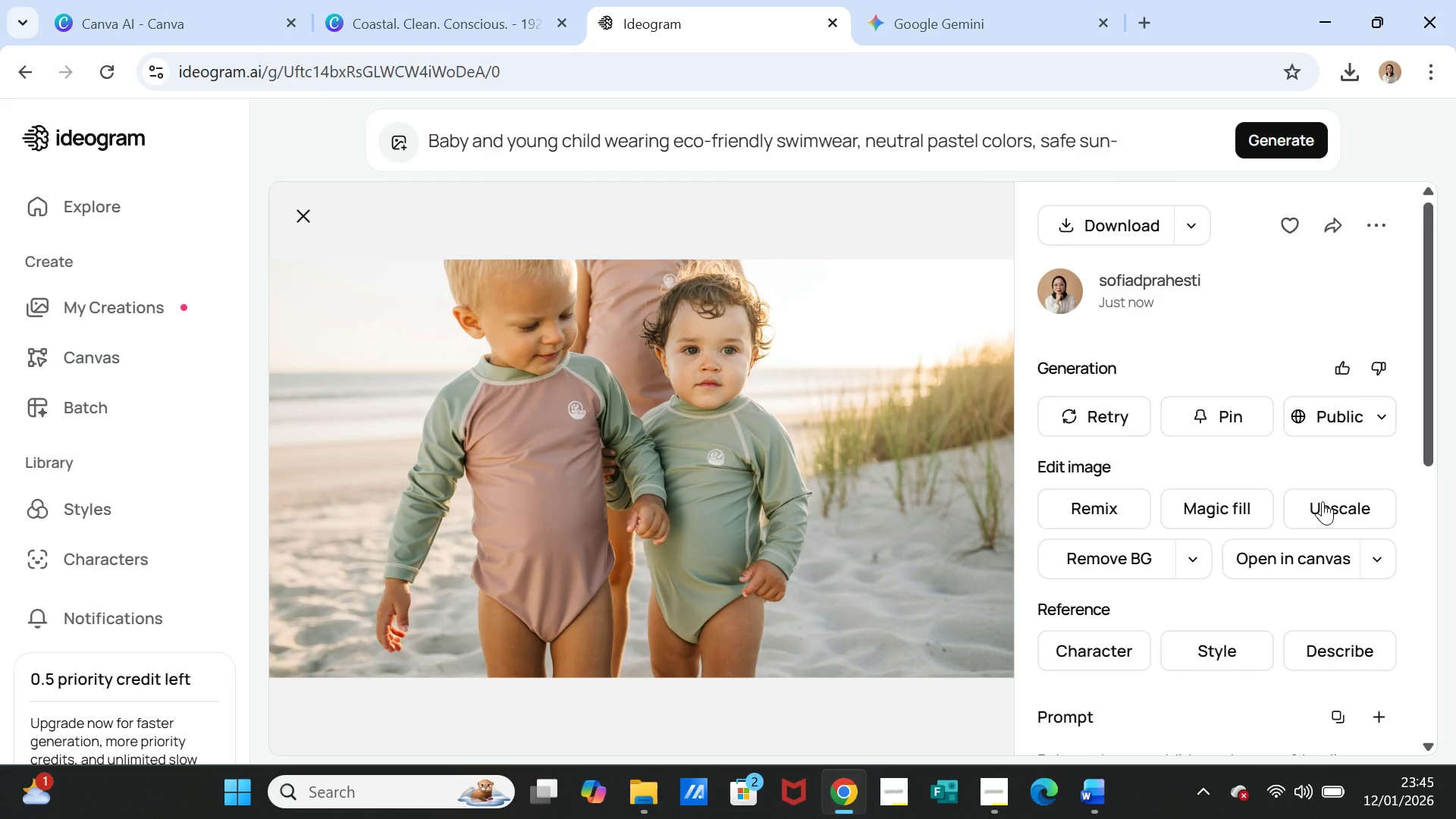 
wait(13.14)
 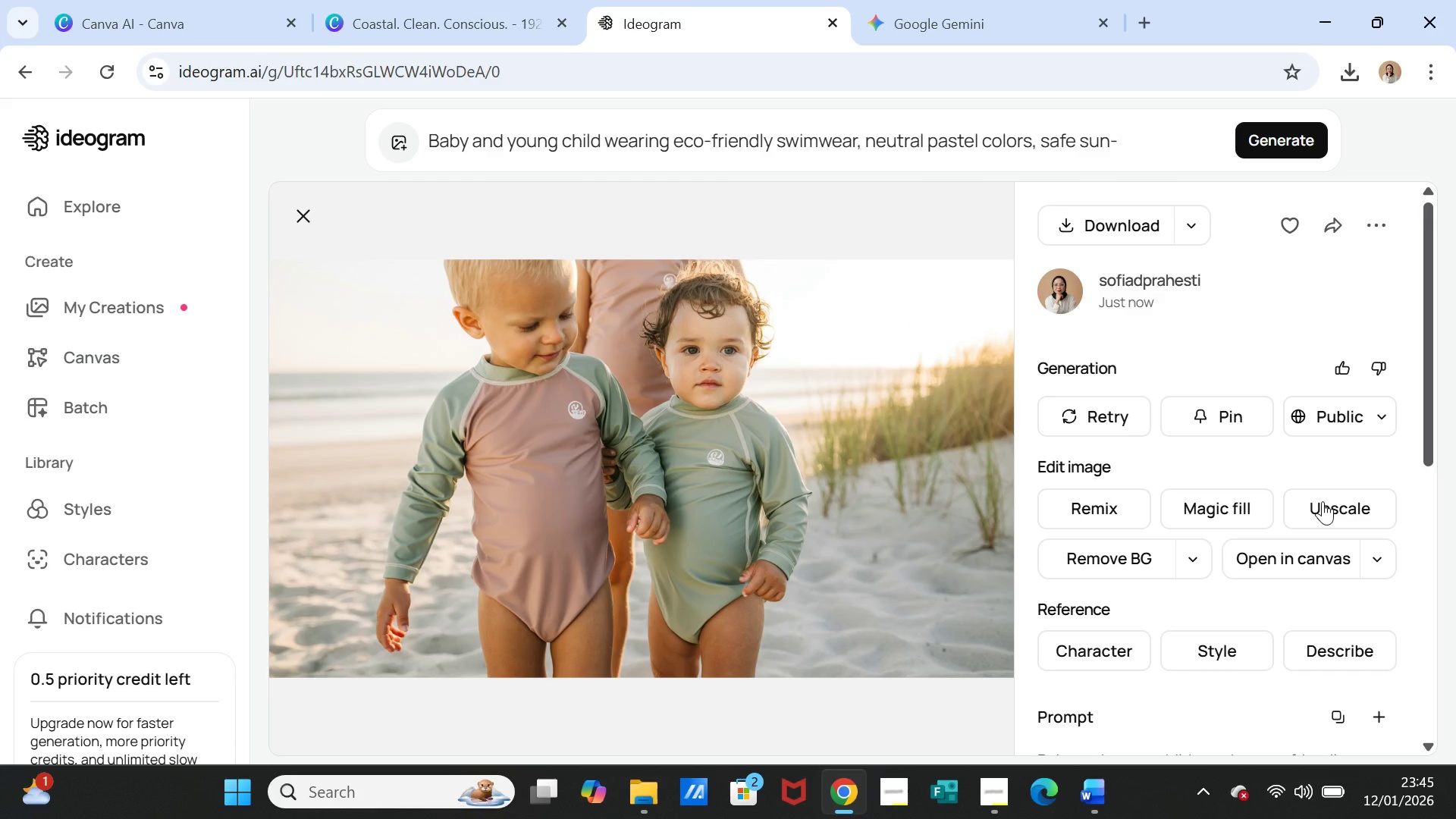 
left_click([167, 13])
 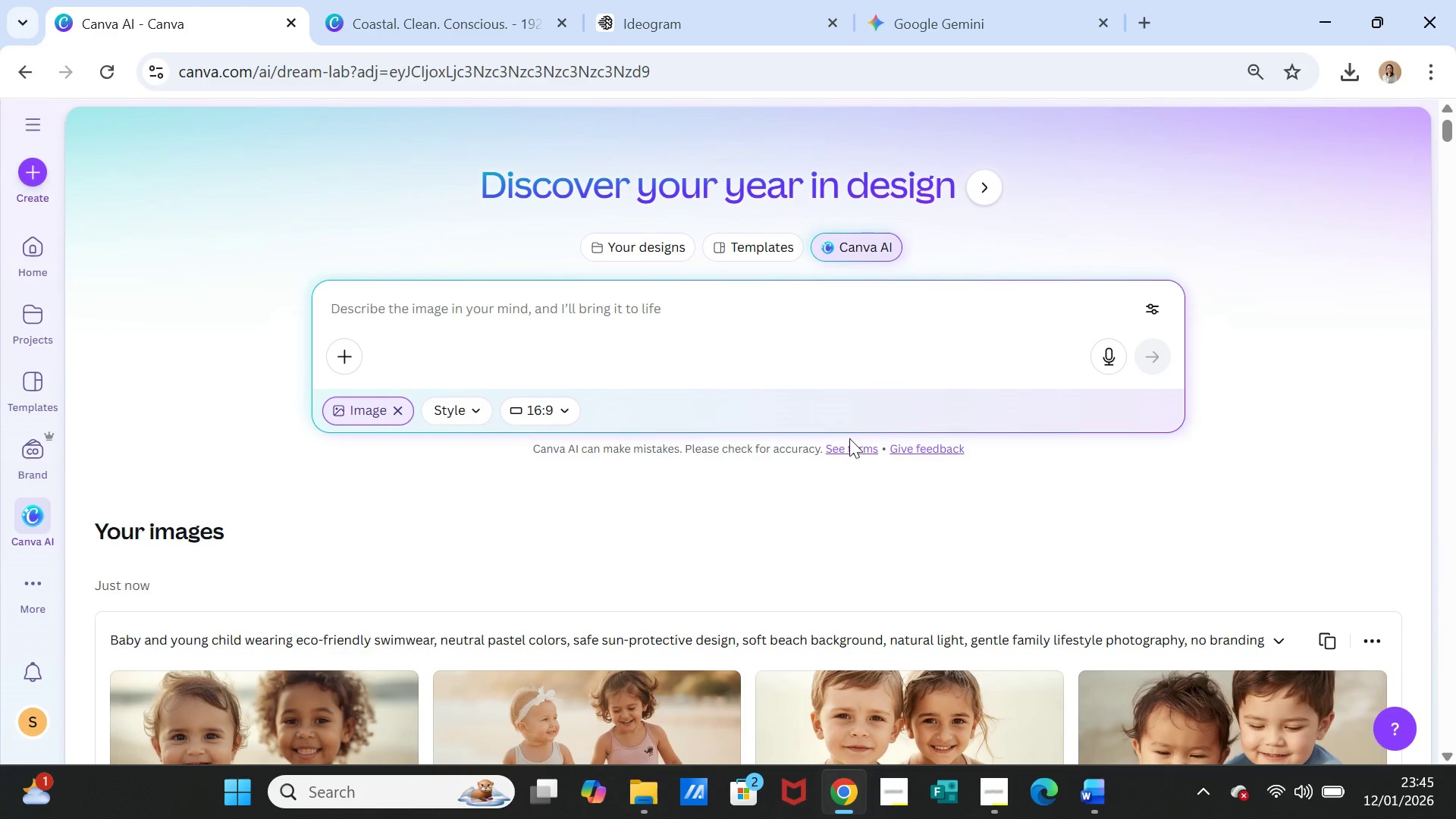 
scroll: coordinate [695, 483], scroll_direction: down, amount: 4.0
 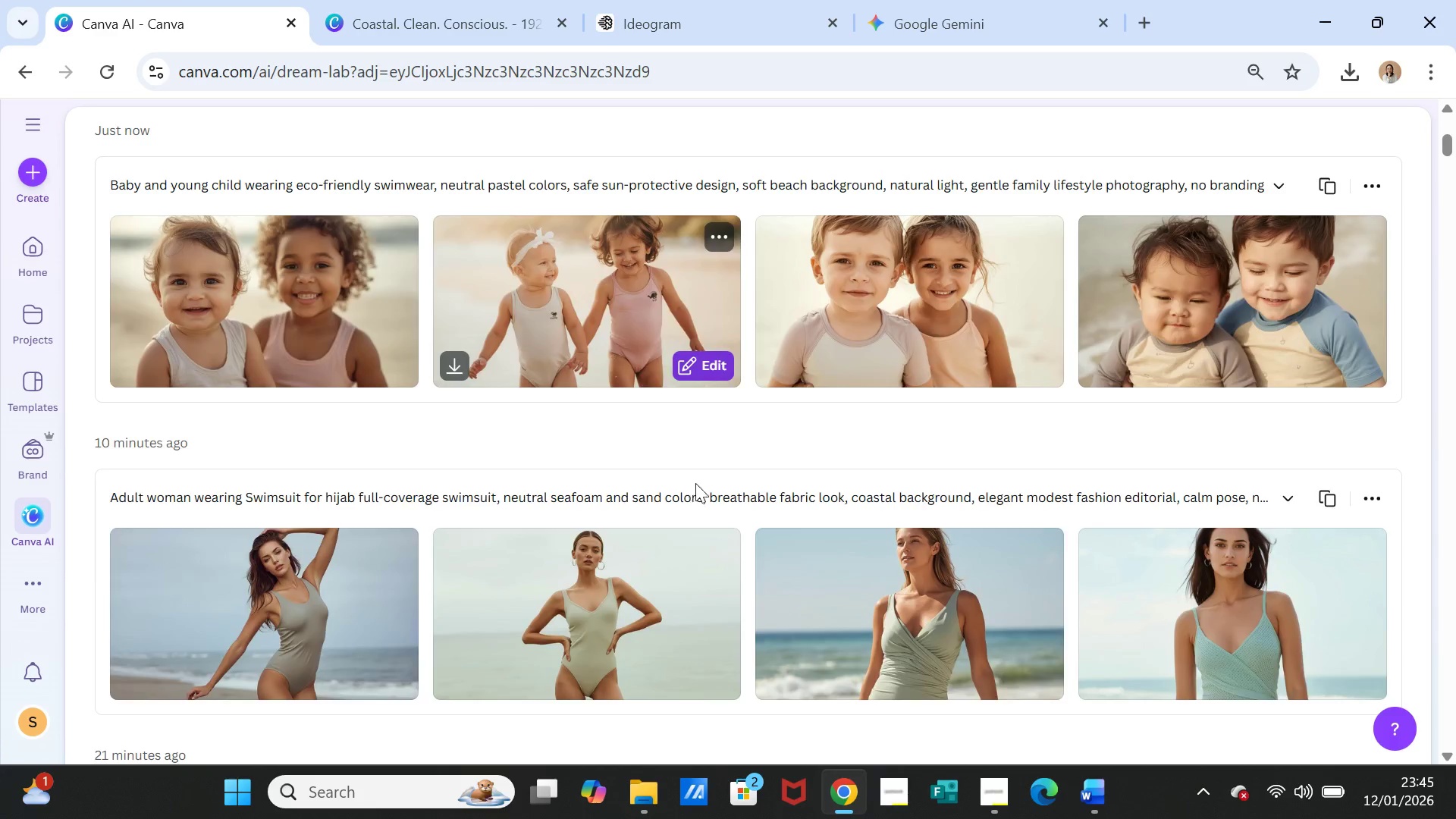 
scroll: coordinate [695, 483], scroll_direction: up, amount: 1.0
 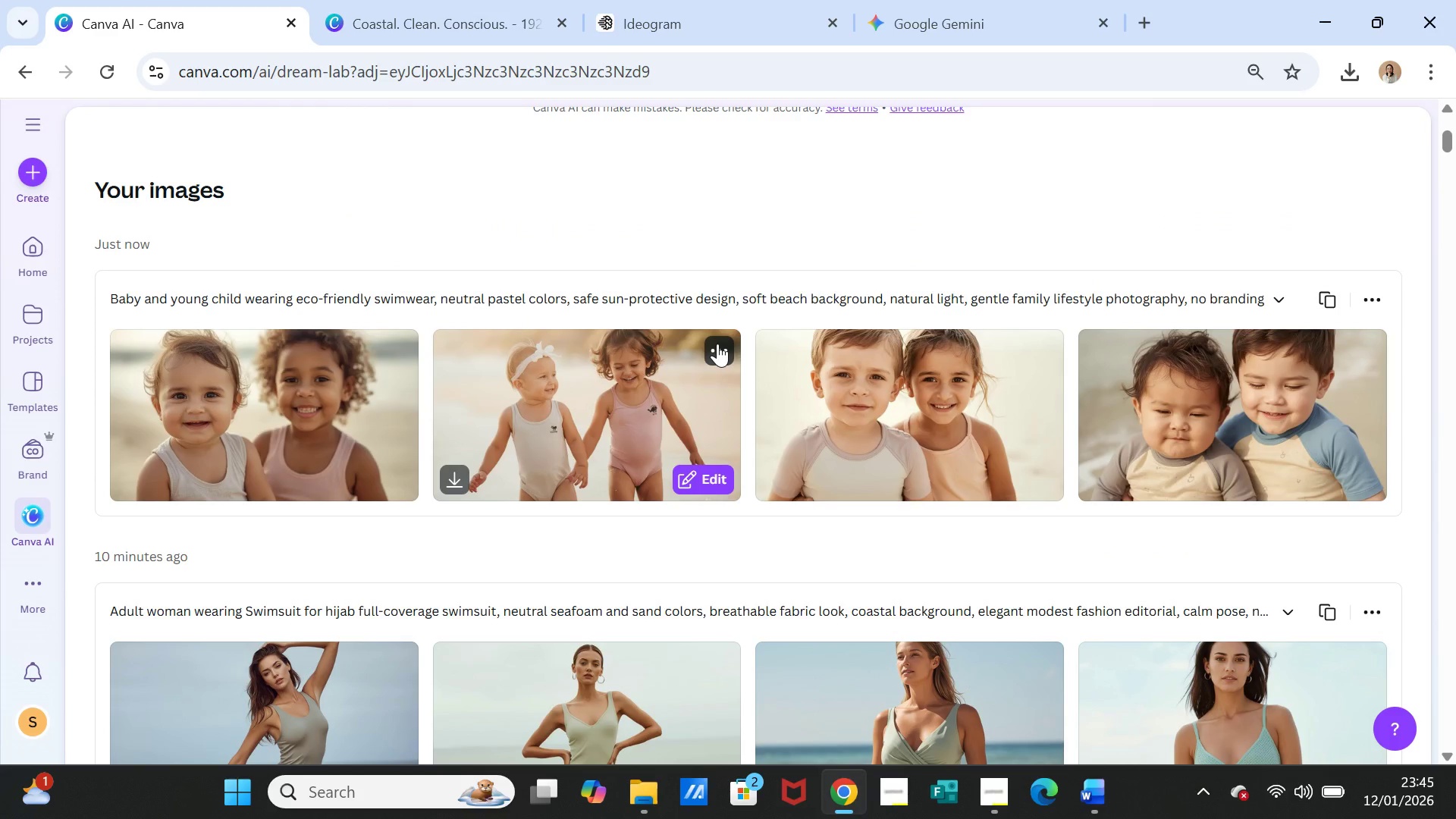 
left_click([717, 344])
 